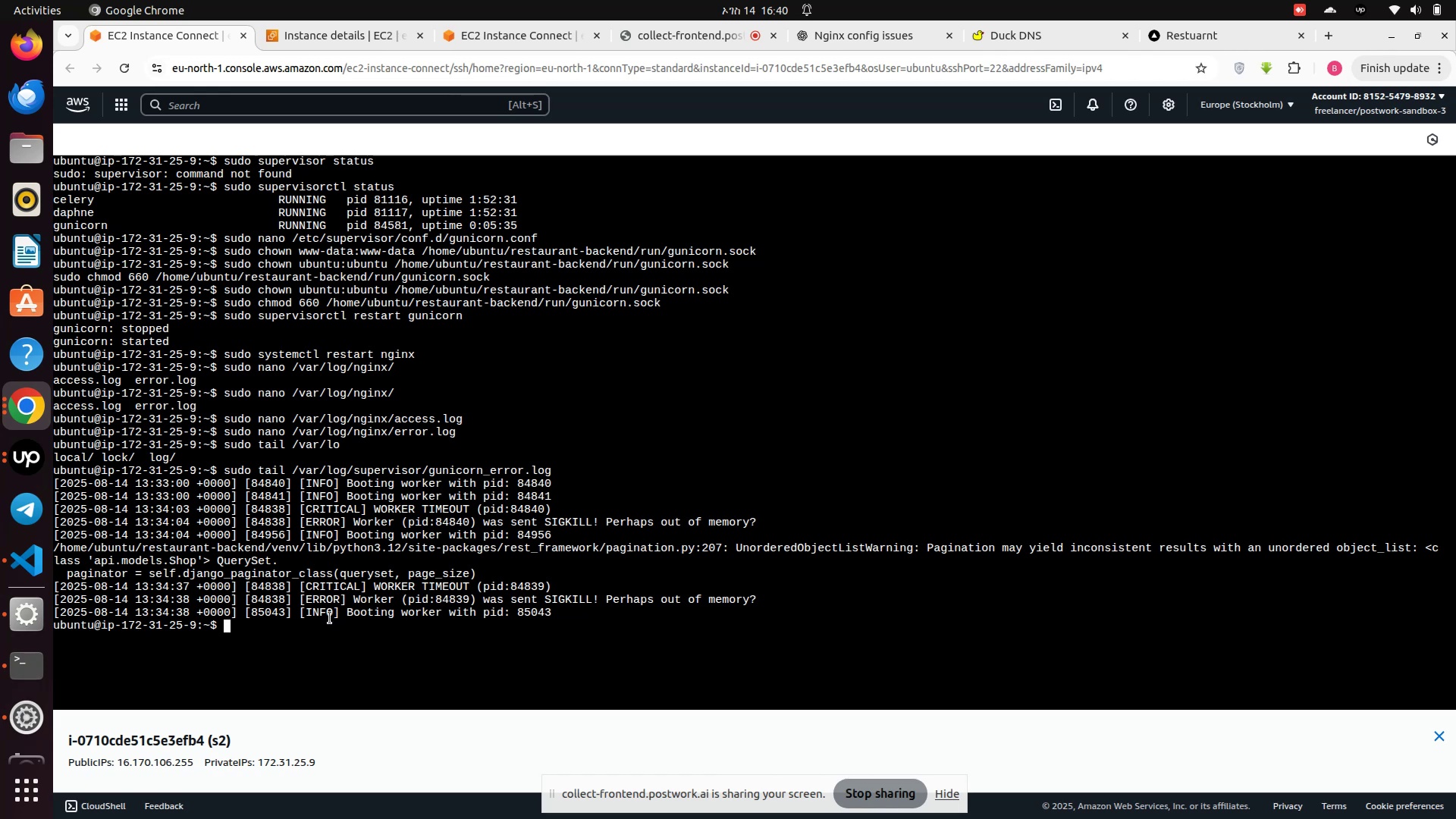 
left_click([333, 639])
 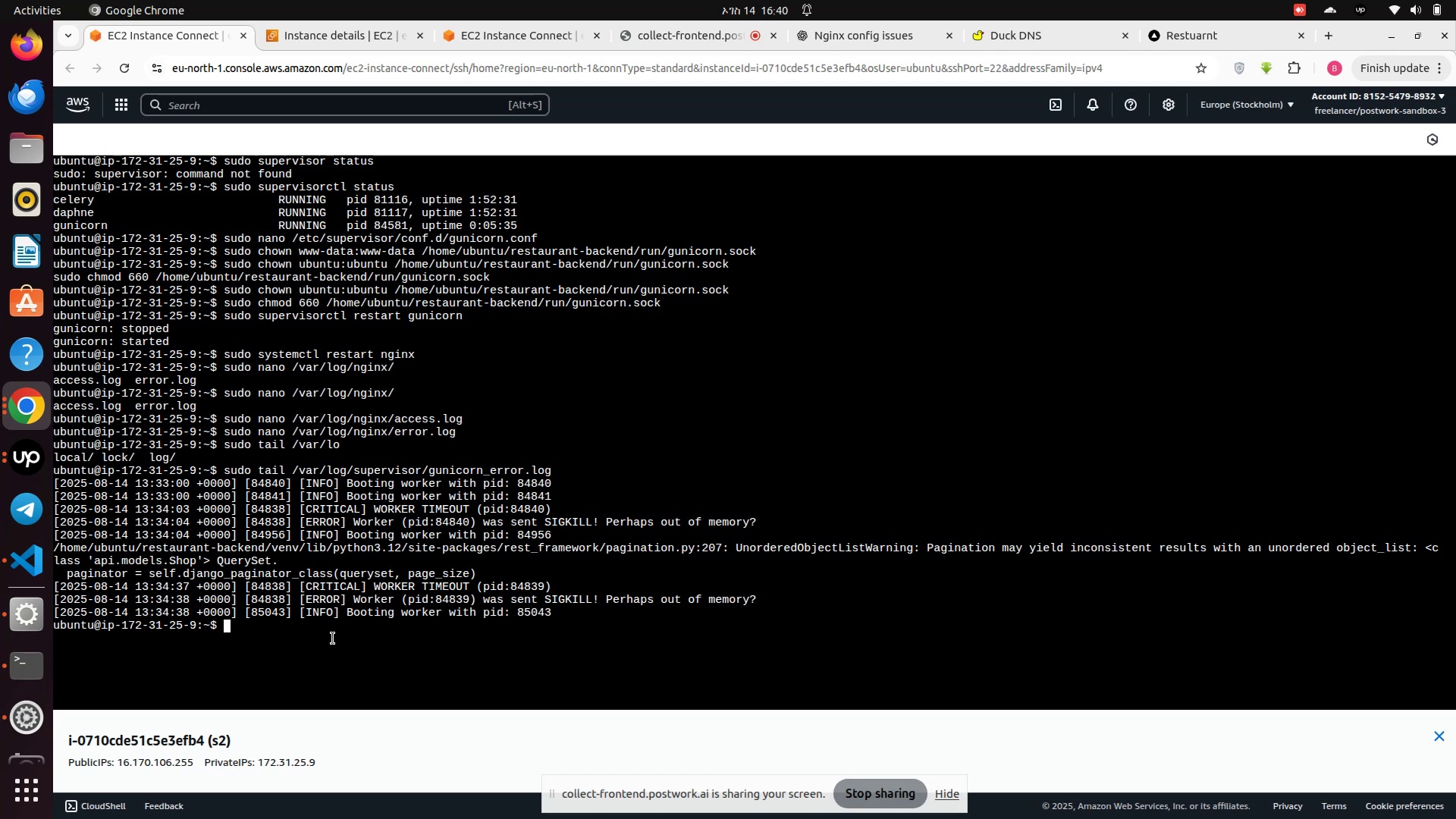 
type(clear)
 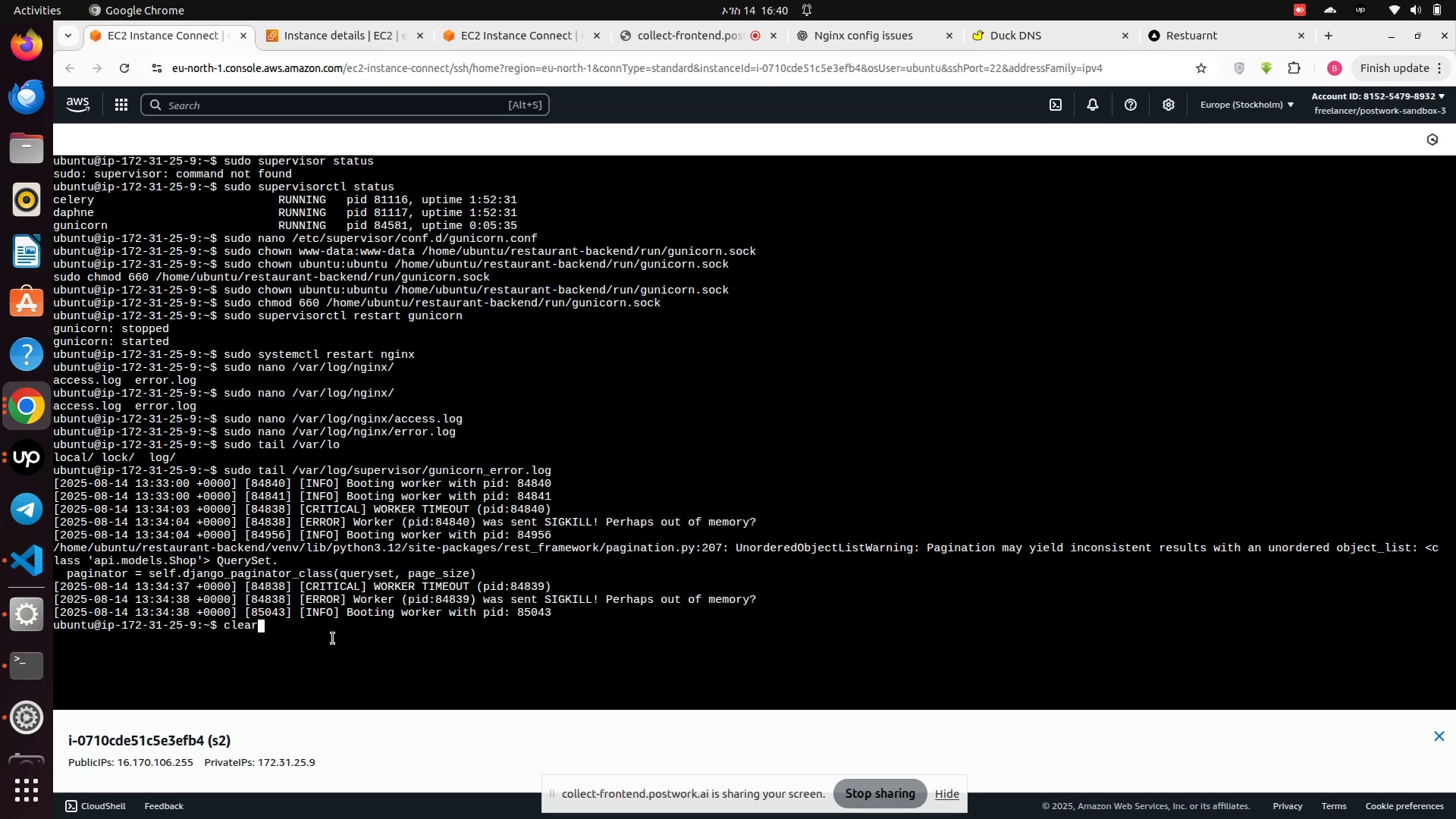 
key(Enter)
 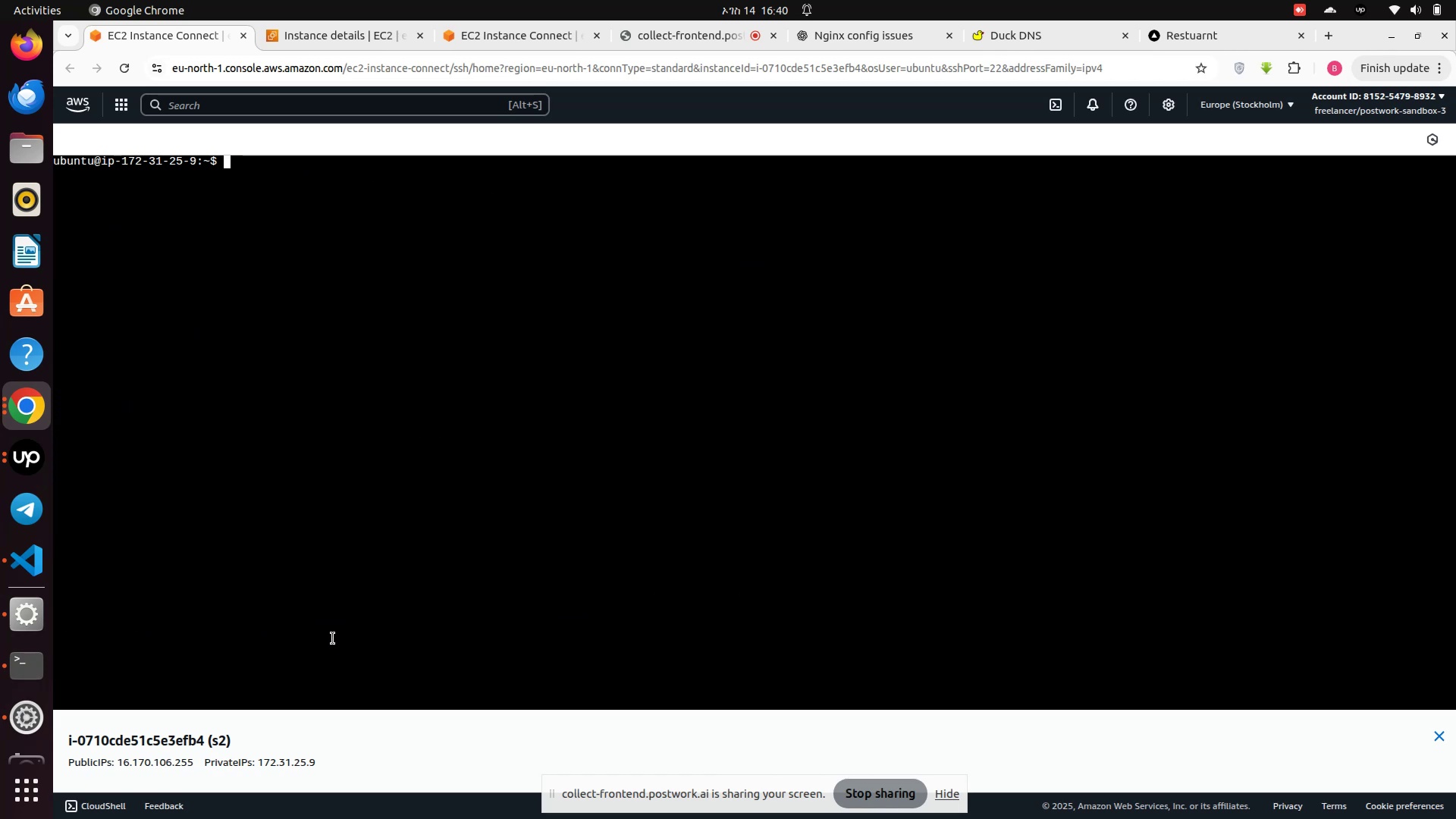 
type(sudo )
 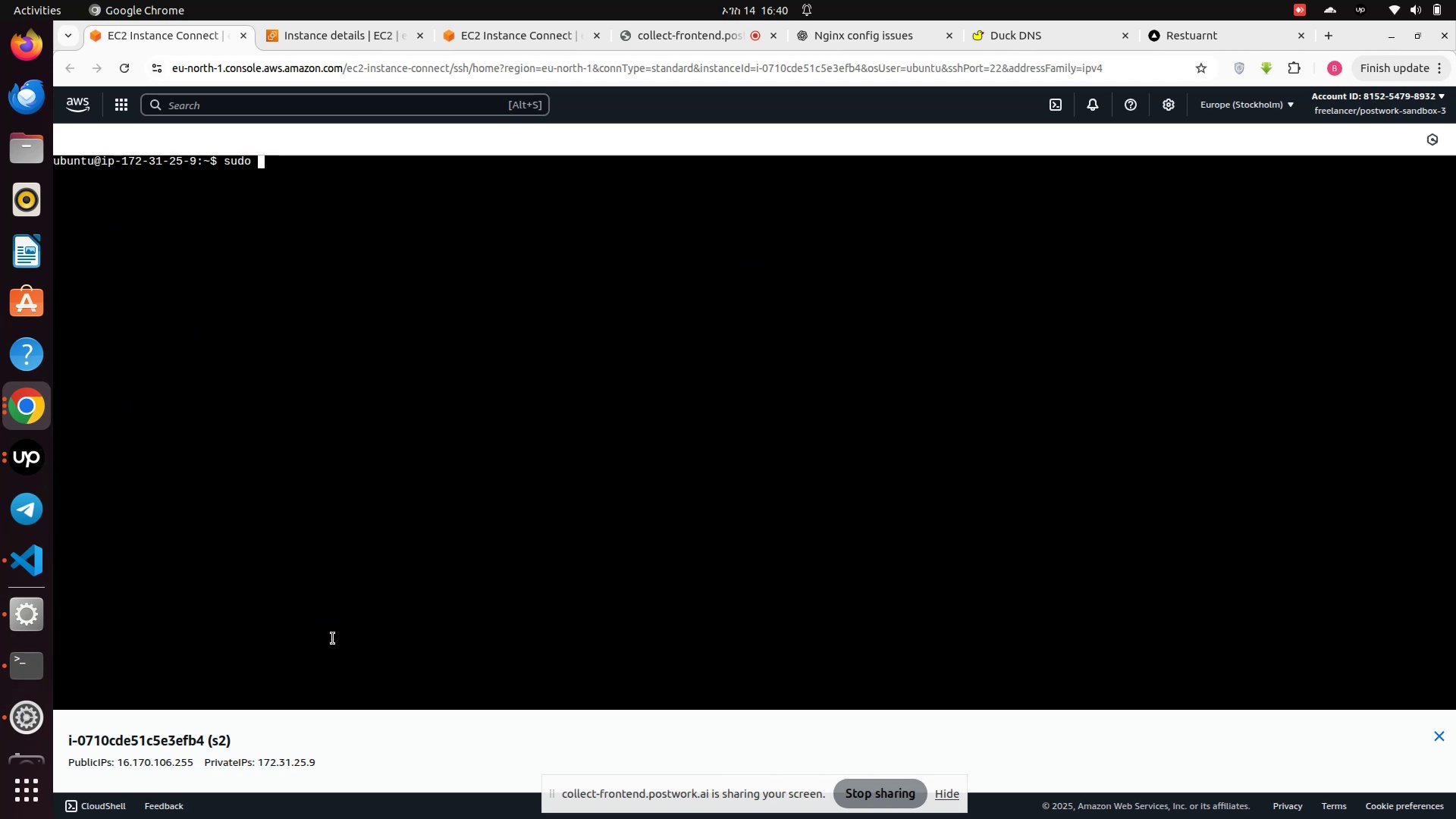 
type(tail -f su)
key(Backspace)
key(Backspace)
key(Backspace)
type( /etc/)
key(Backspace)
key(Backspace)
key(Backspace)
key(Backspace)
type(log/var)
key(Tab)
key(Tab)
key(Tab)
key(Backspace)
key(Backspace)
key(Backspace)
key(Backspace)
key(Backspace)
key(Backspace)
key(Backspace)
type(var/lo)
key(Tab)
type(g/)
key(Tab)
key(Tab)
 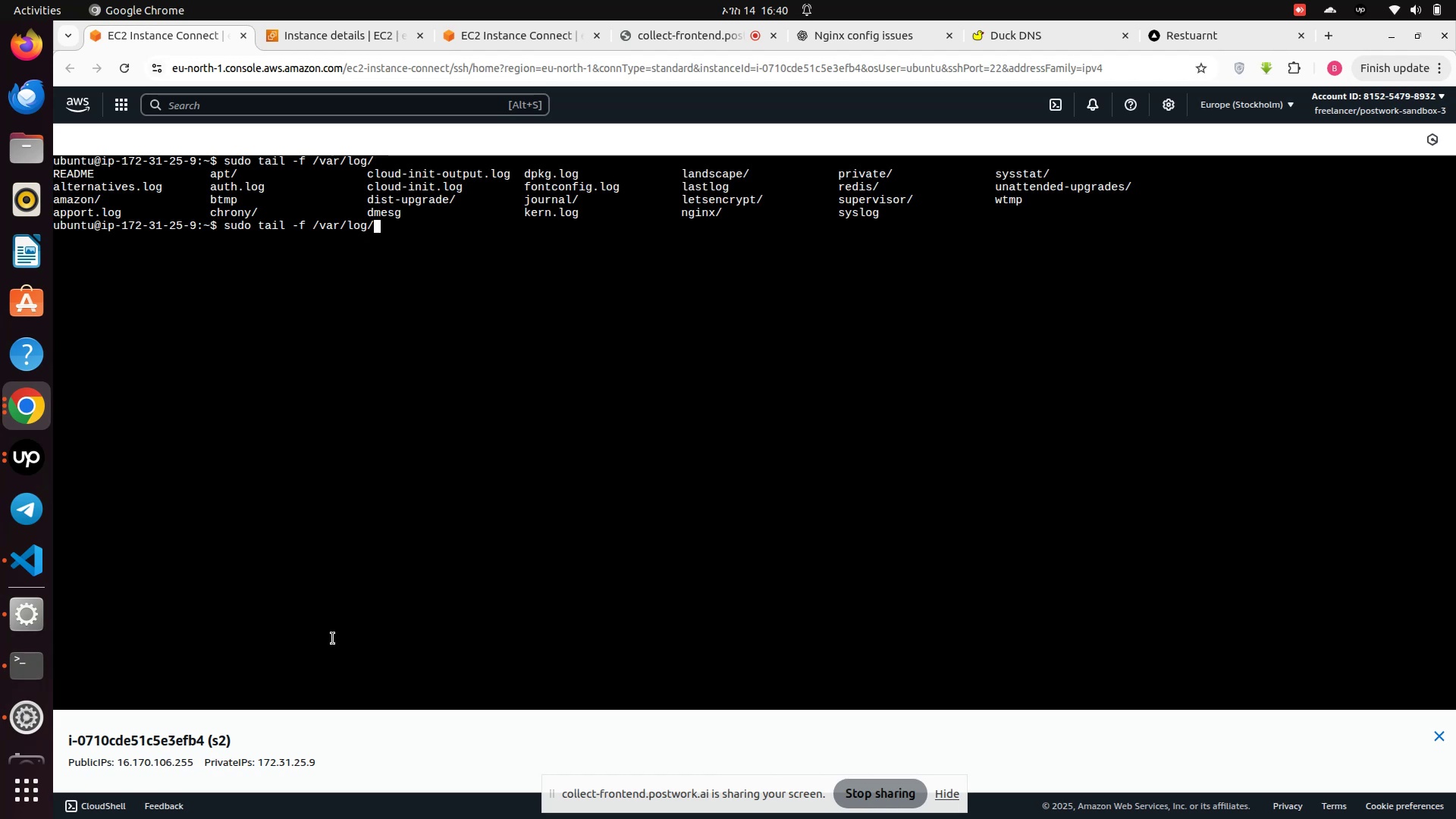 
type(supe)
key(Tab)
type(daph)
key(Tab)
key(Tab)
key(Tab)
key(Tab)
type(_)
key(Tab)
 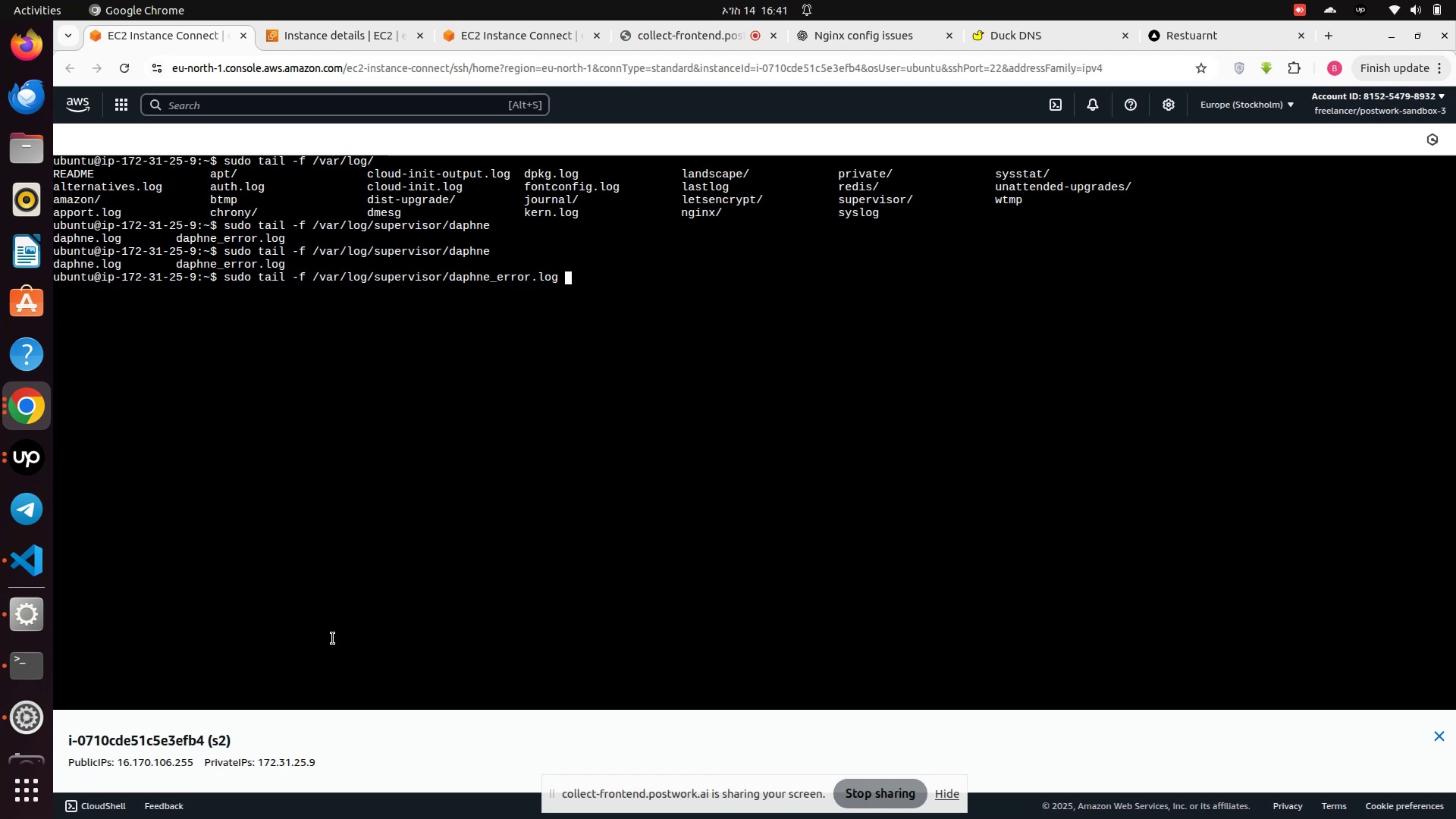 
key(Enter)
 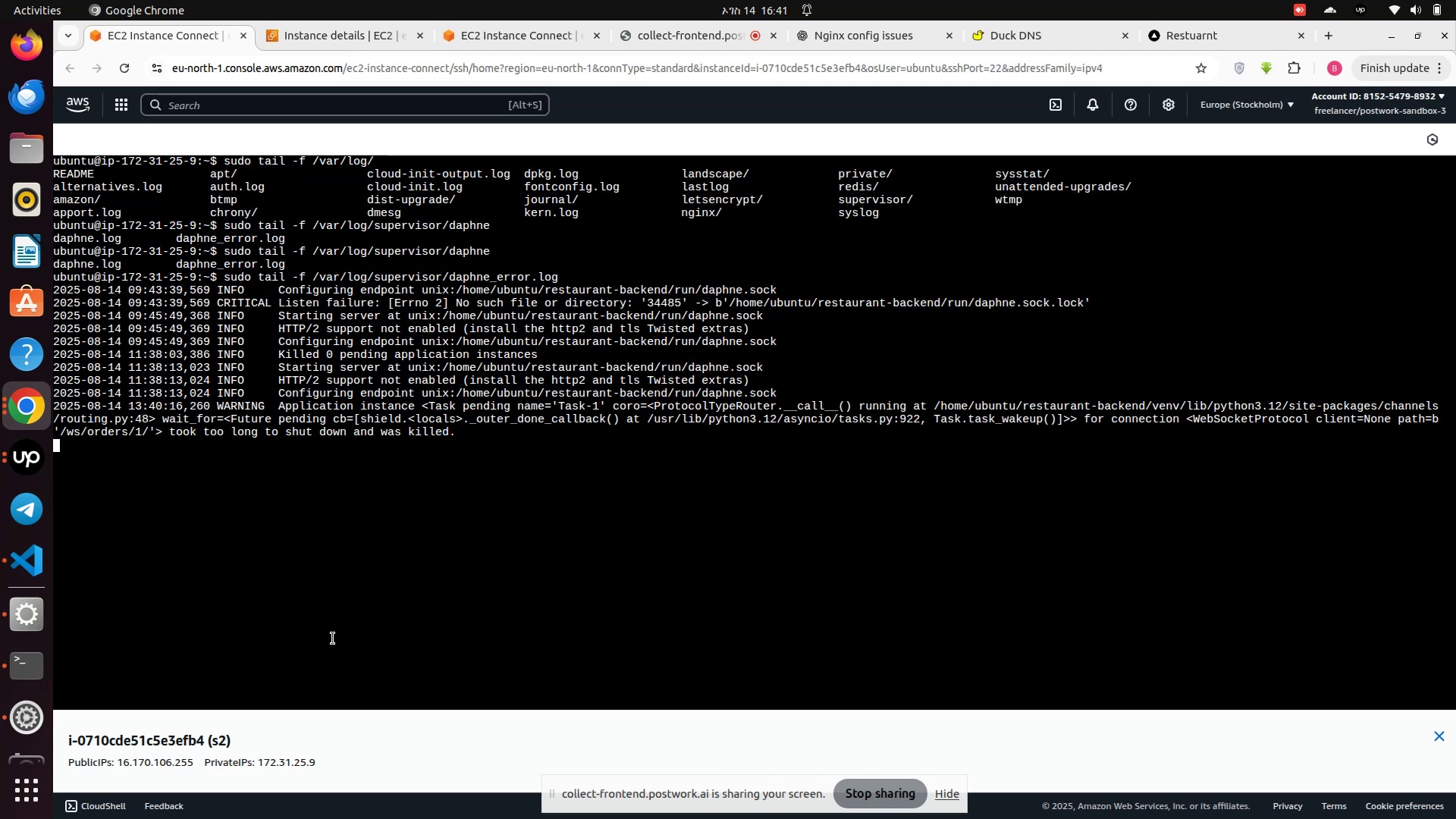 
wait(41.3)
 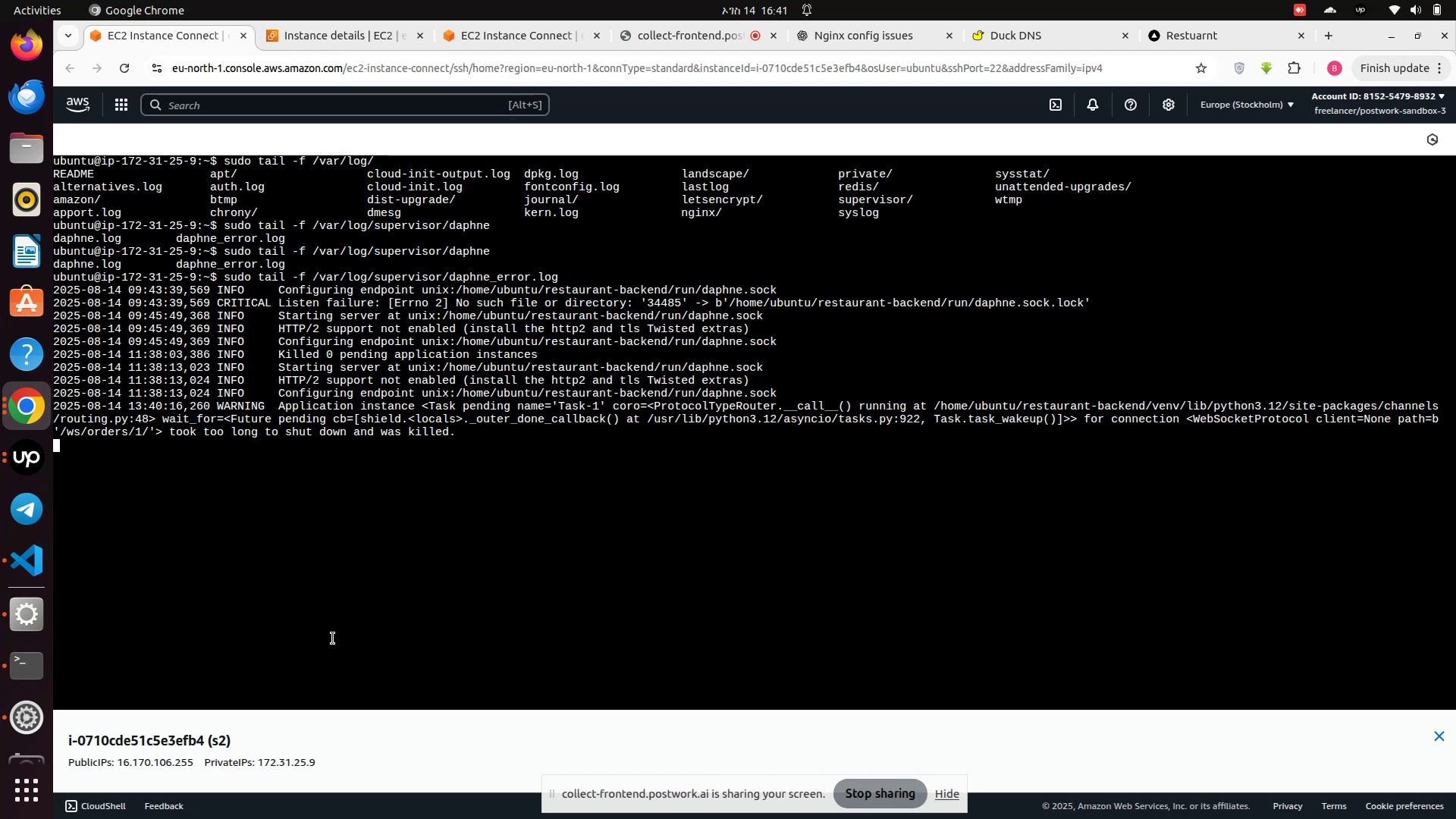 
key(Control+C)
 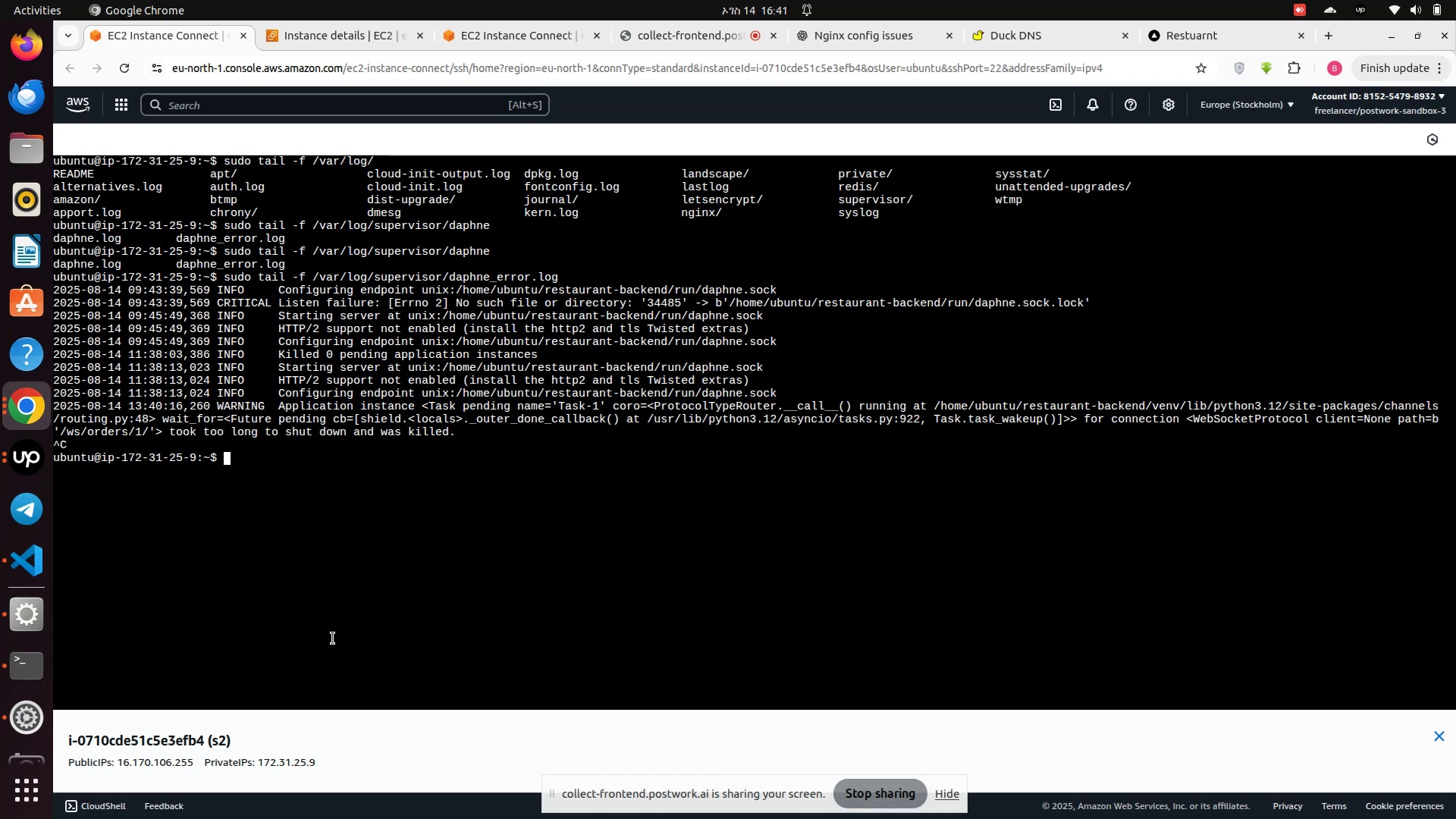 
type(sudo super)
 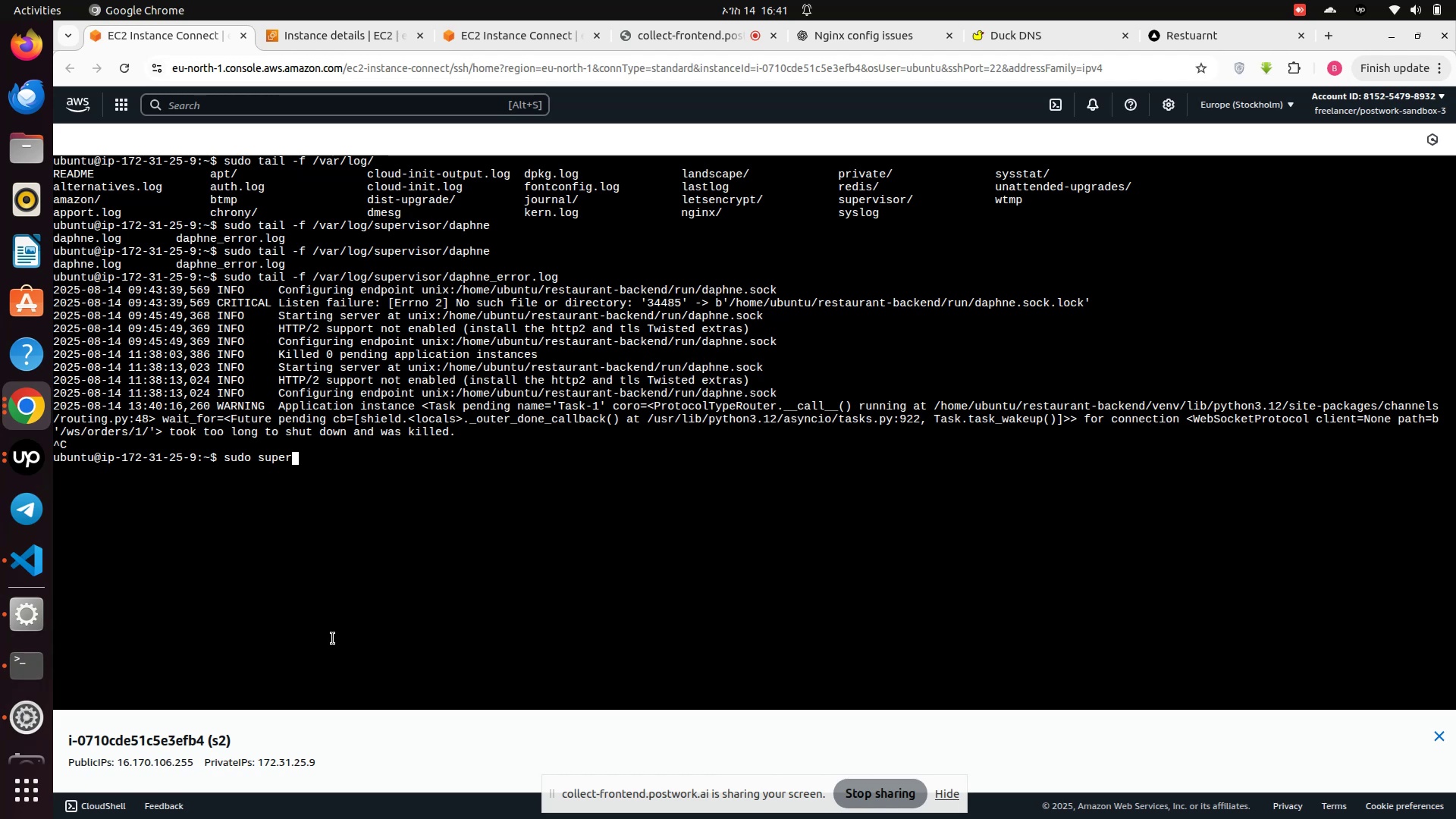 
wait(6.22)
 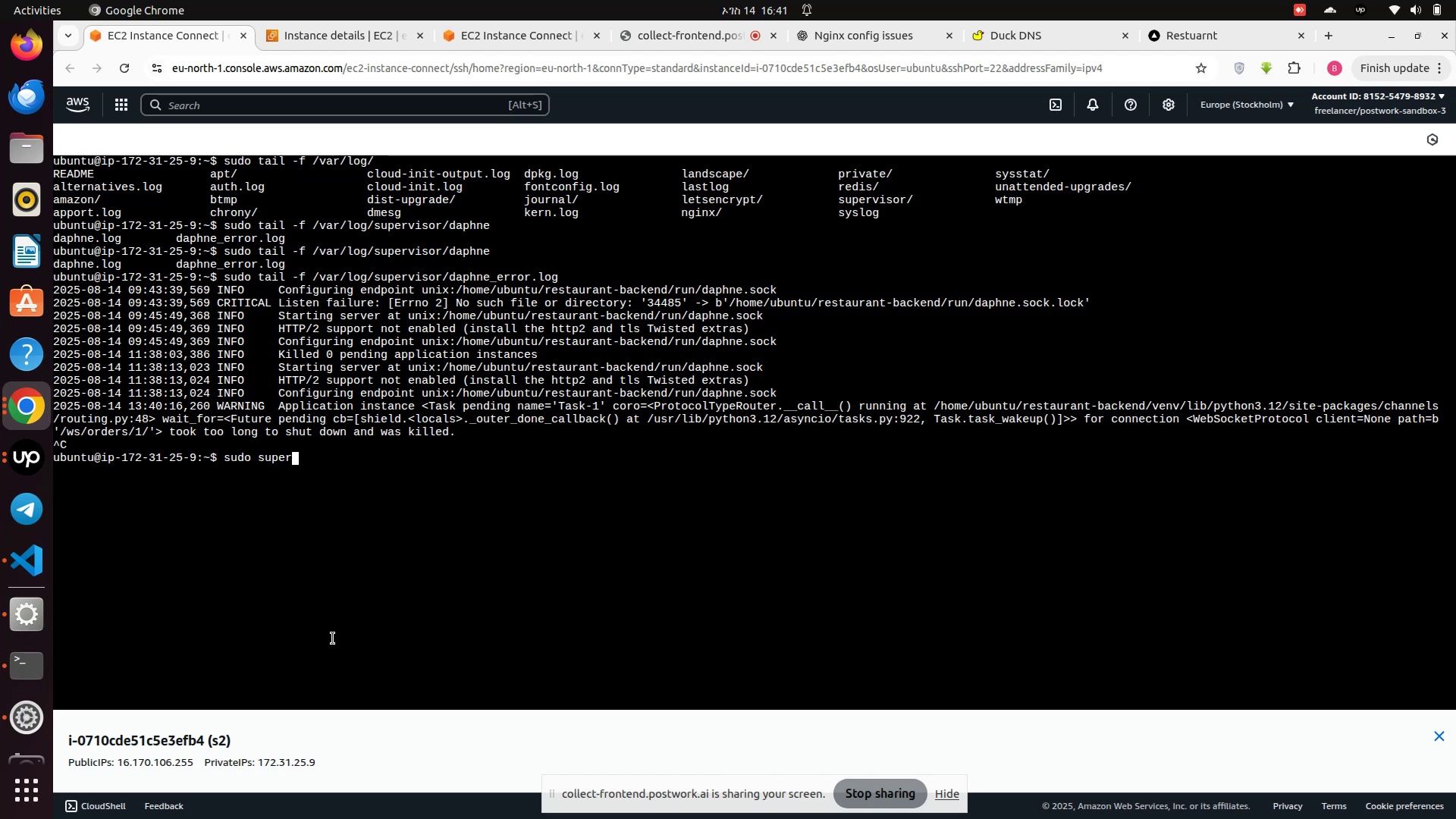 
type(vi)
key(Tab)
type(ctl status)
 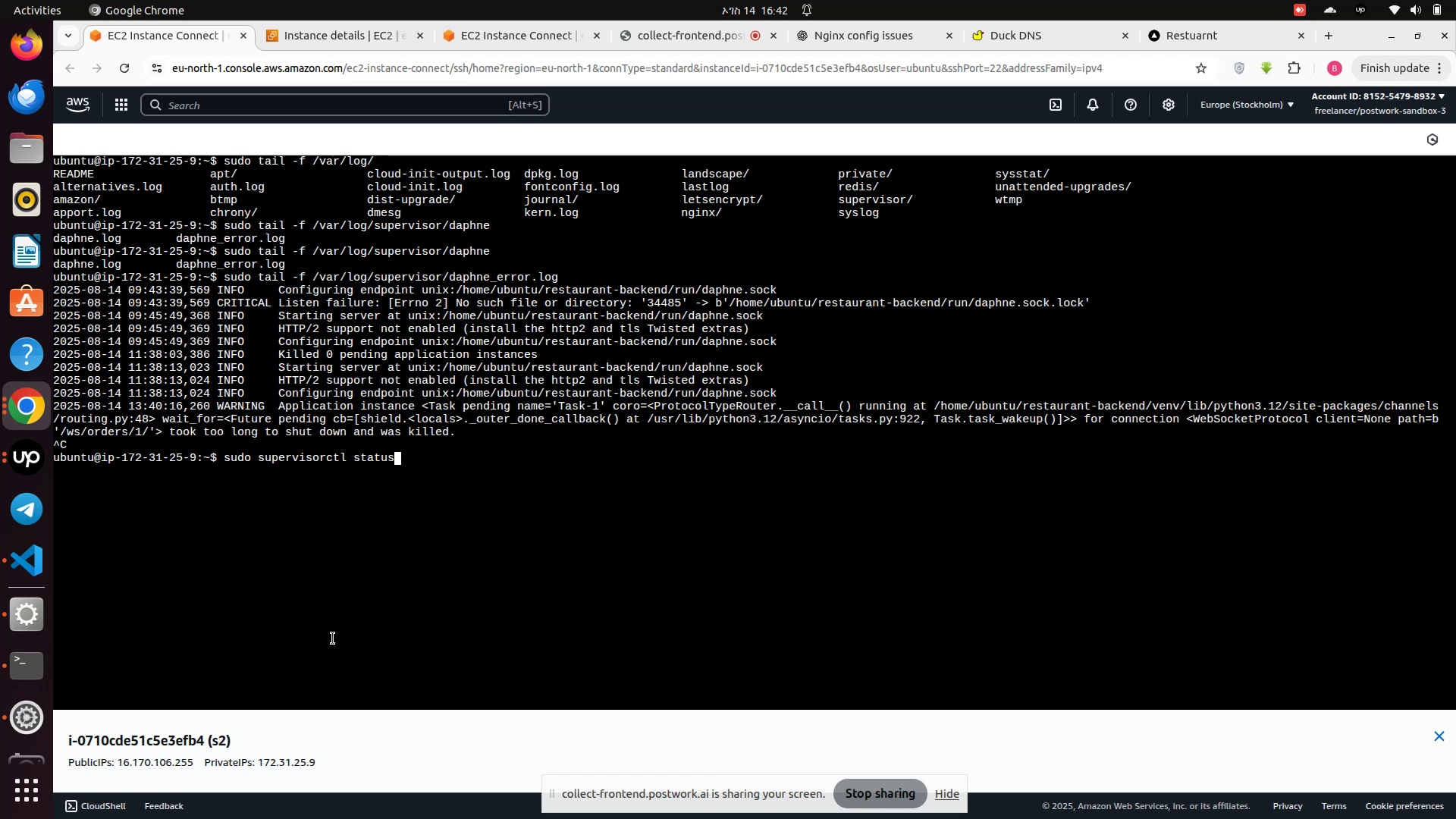 
key(Enter)
 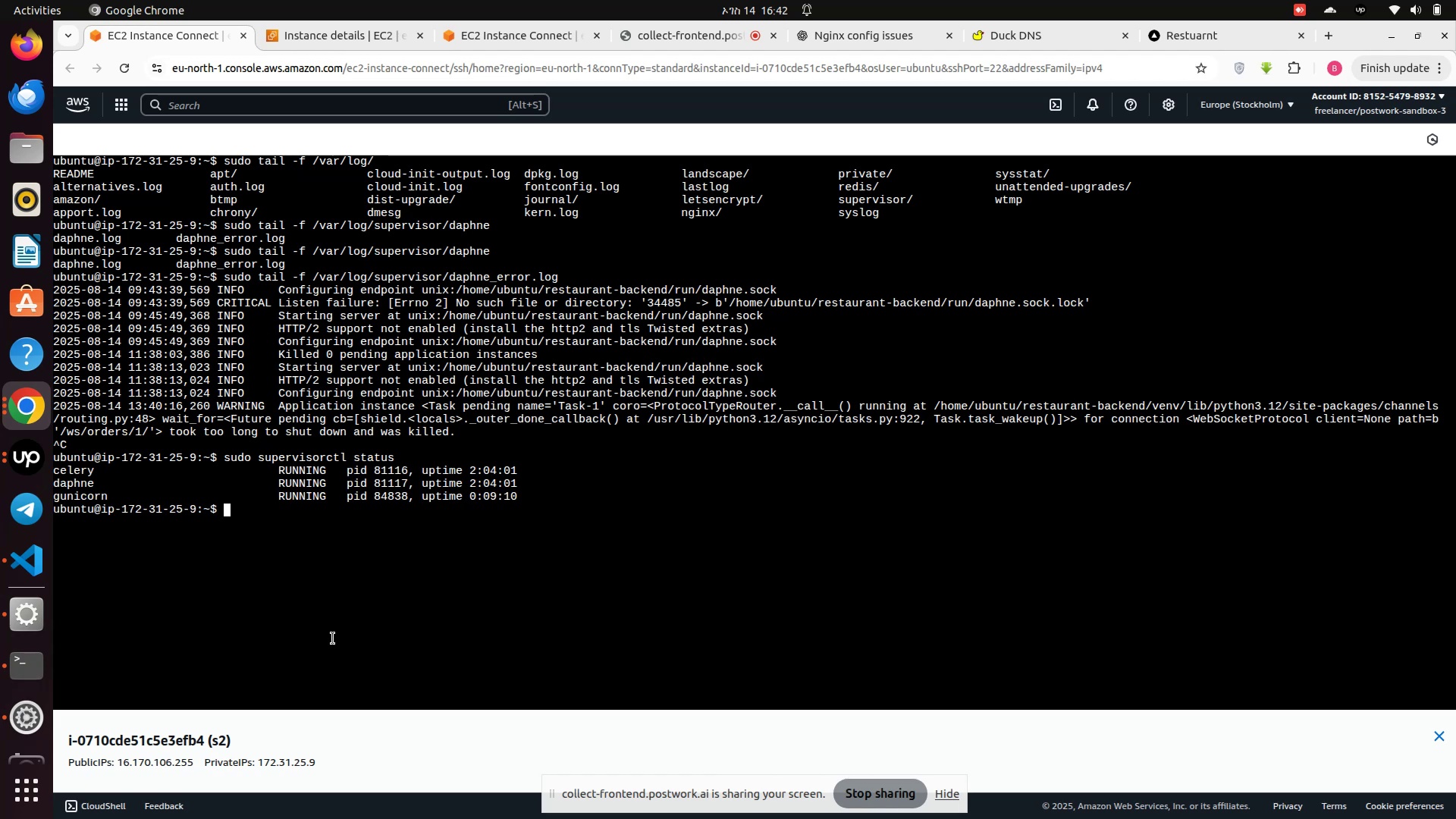 
wait(9.87)
 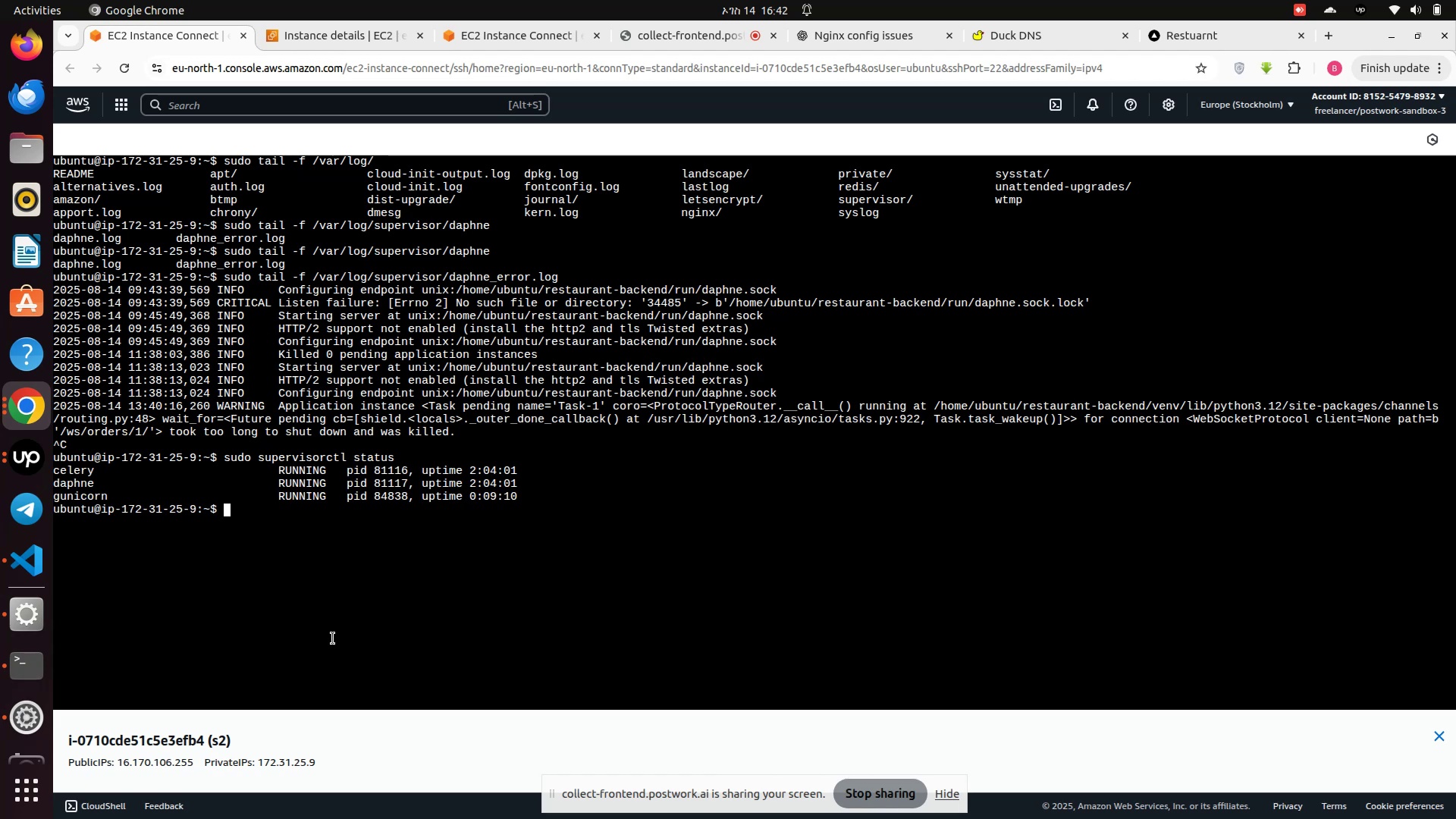 
left_click([1179, 40])
 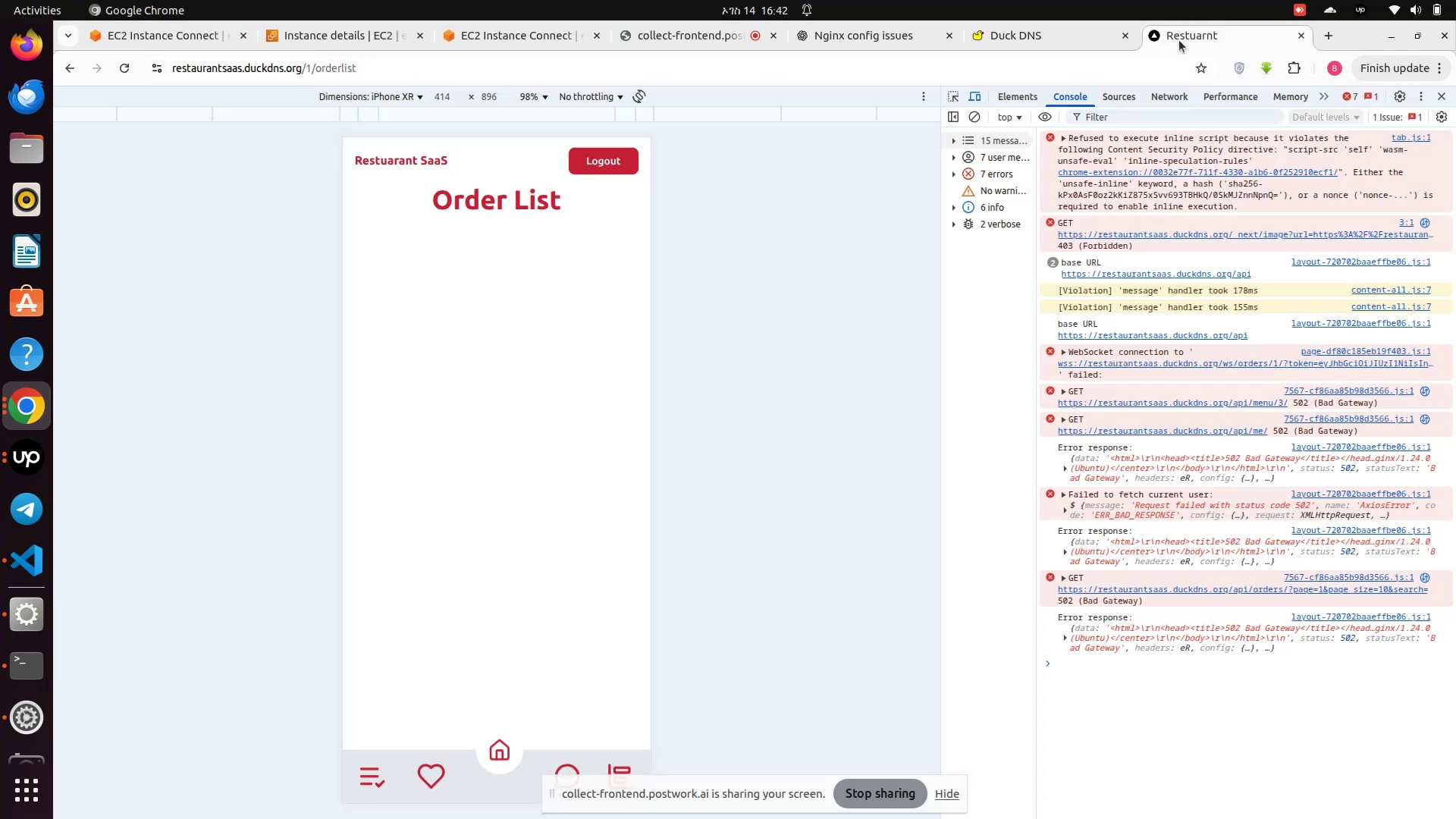 
scroll: coordinate [1153, 67], scroll_direction: up, amount: 1.0
 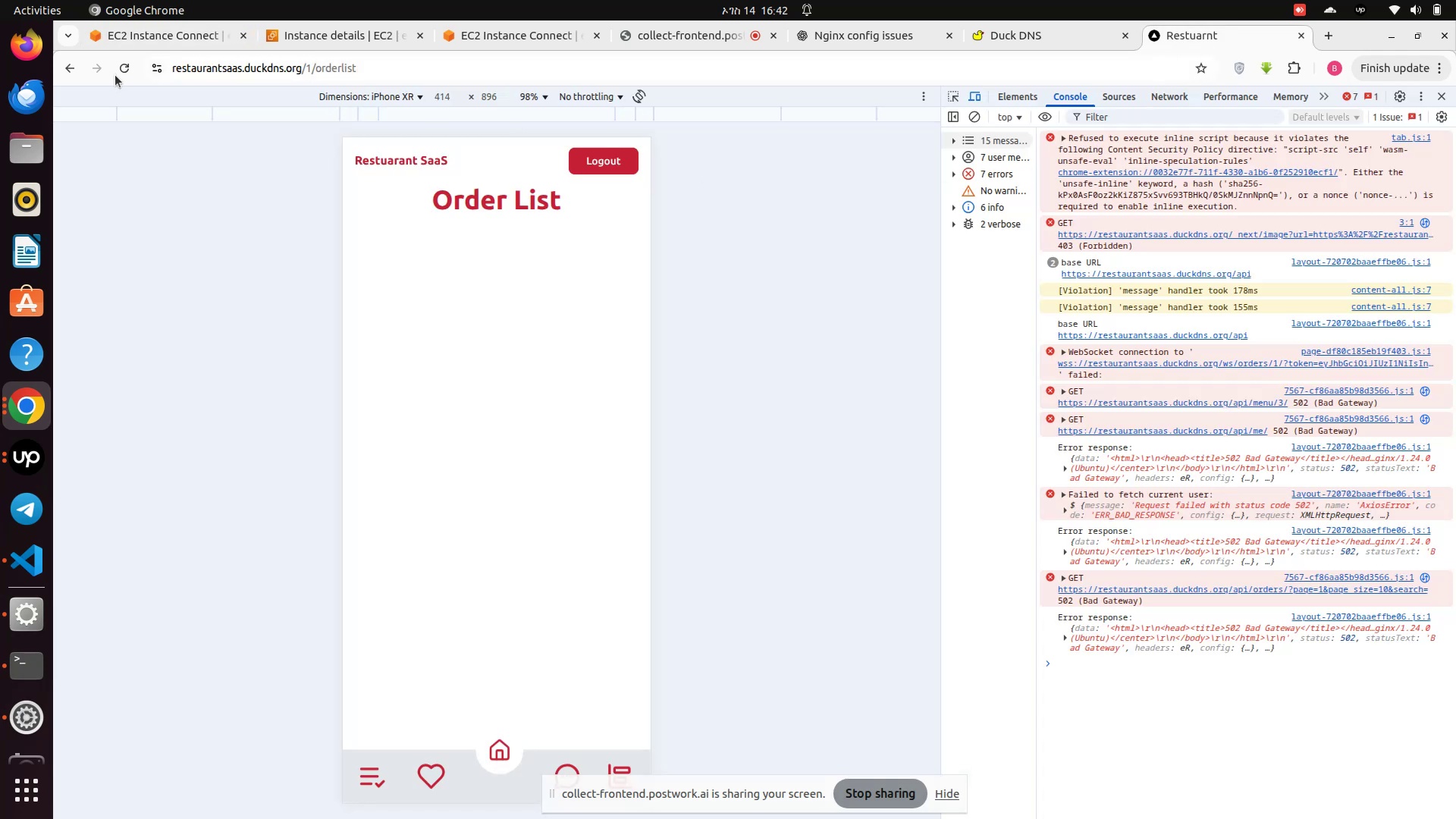 
left_click([116, 75])
 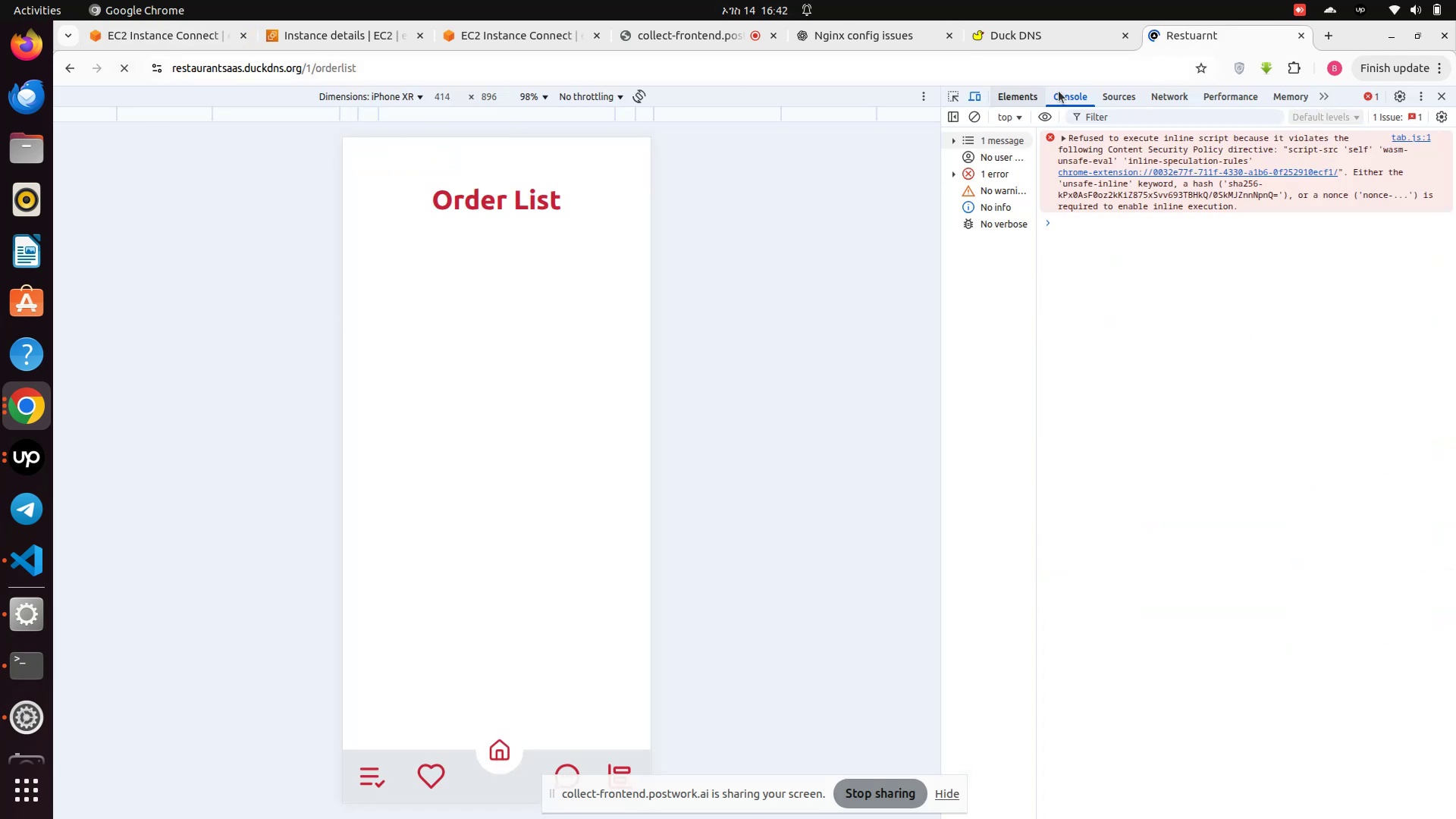 
left_click([1164, 94])
 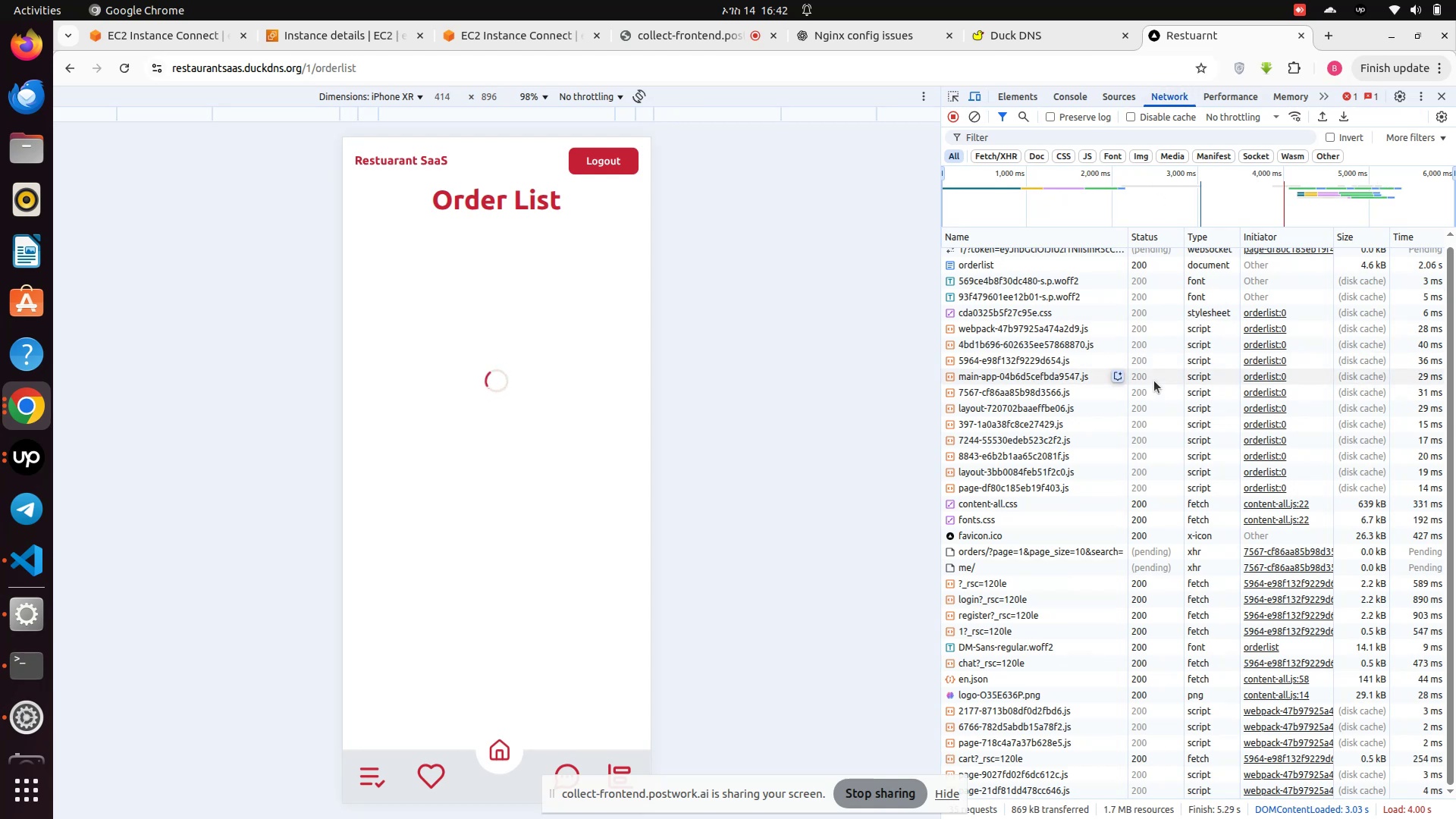 
scroll: coordinate [1064, 504], scroll_direction: down, amount: 4.0
 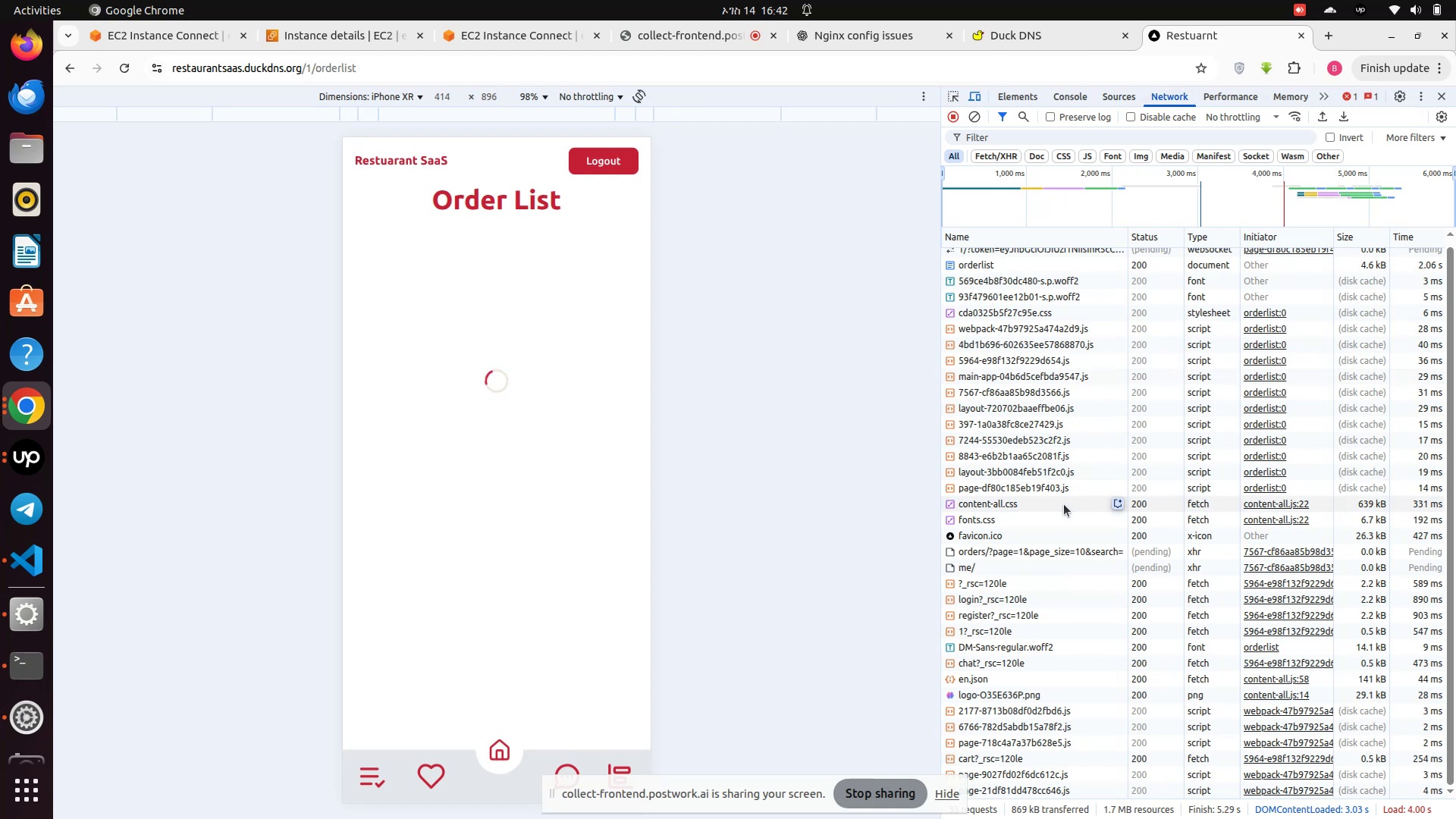 
mouse_move([996, 569])
 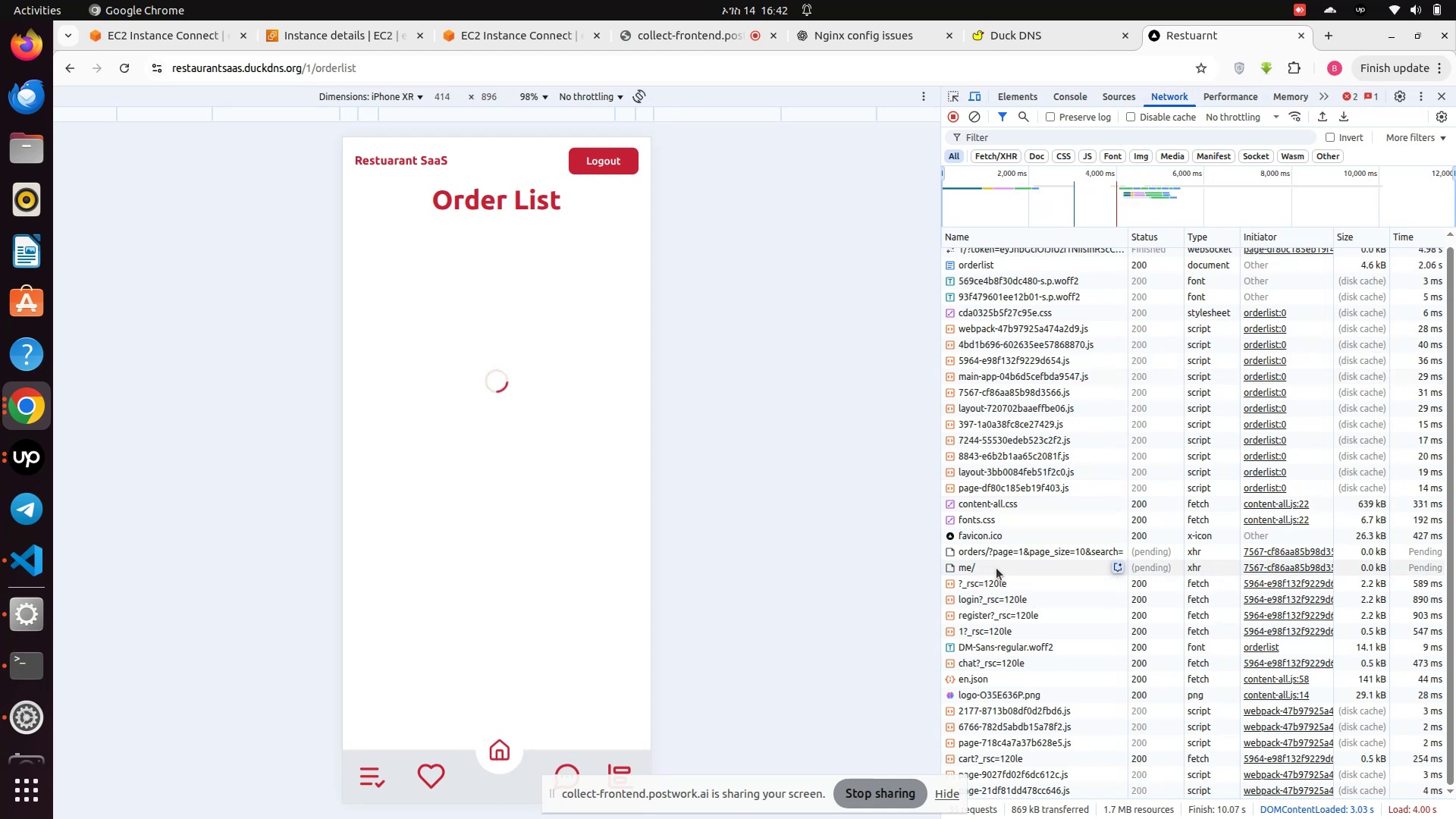 
mouse_move([1001, 544])
 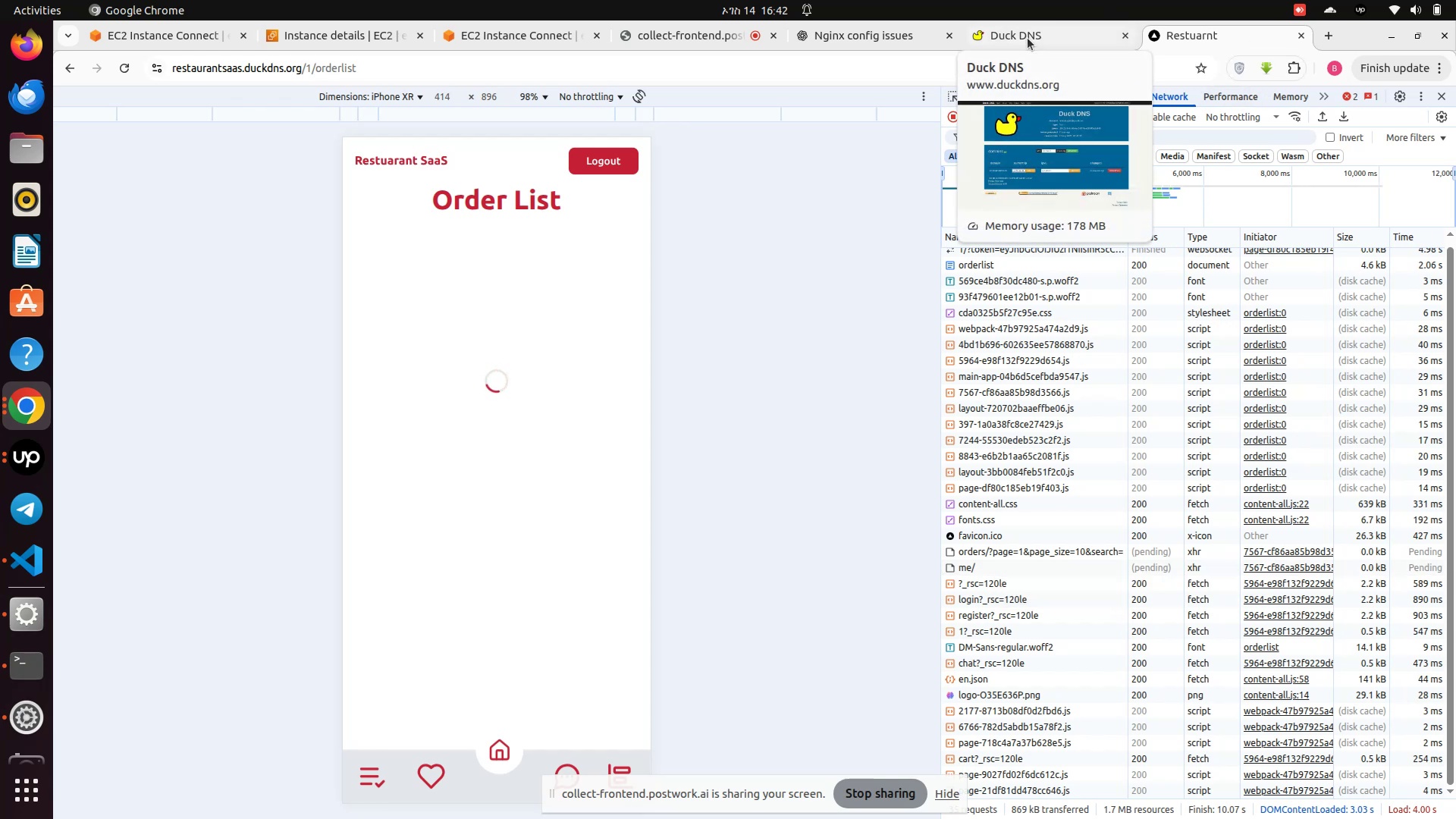 
left_click([1028, 38])
 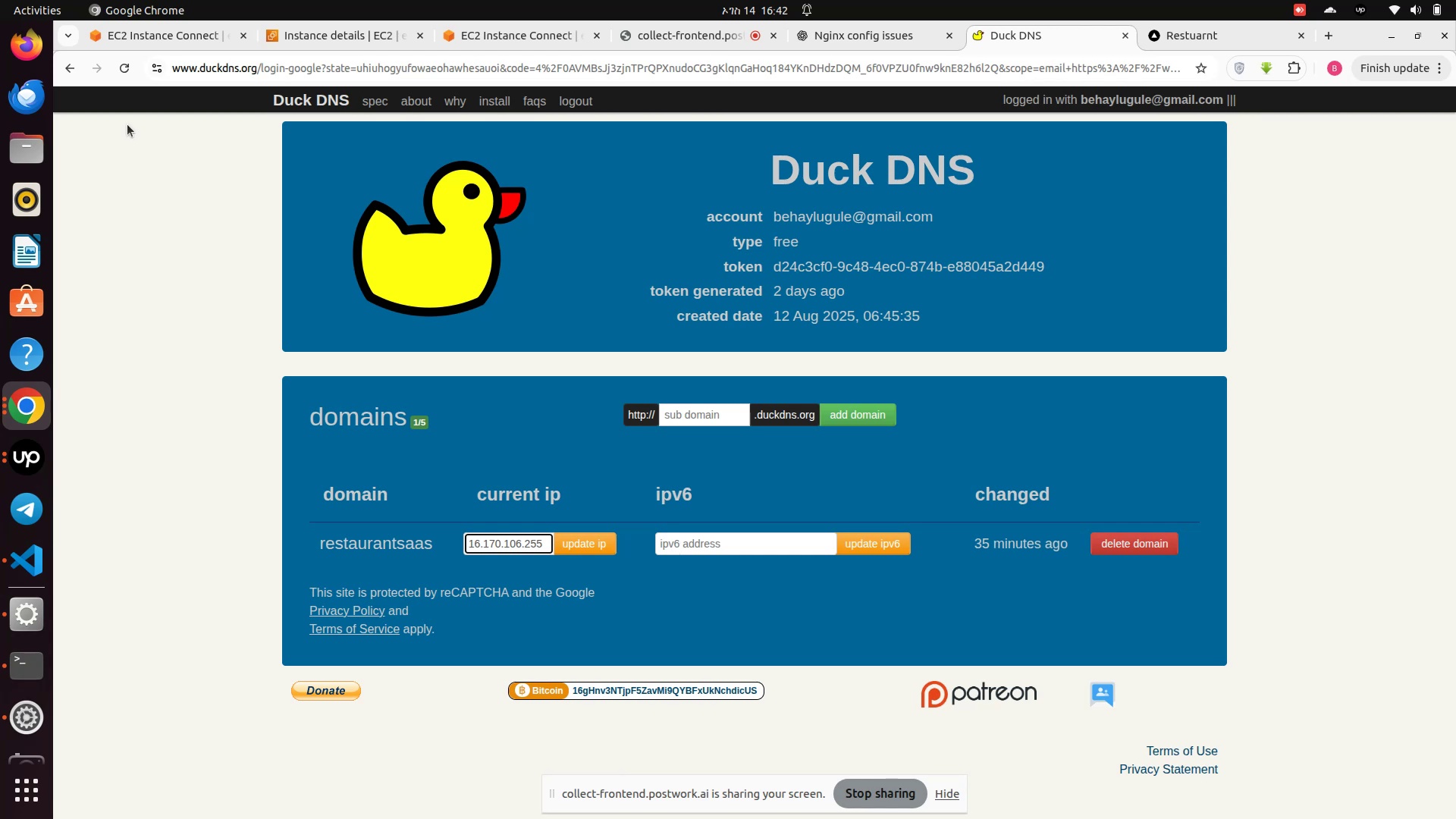 
left_click([130, 66])
 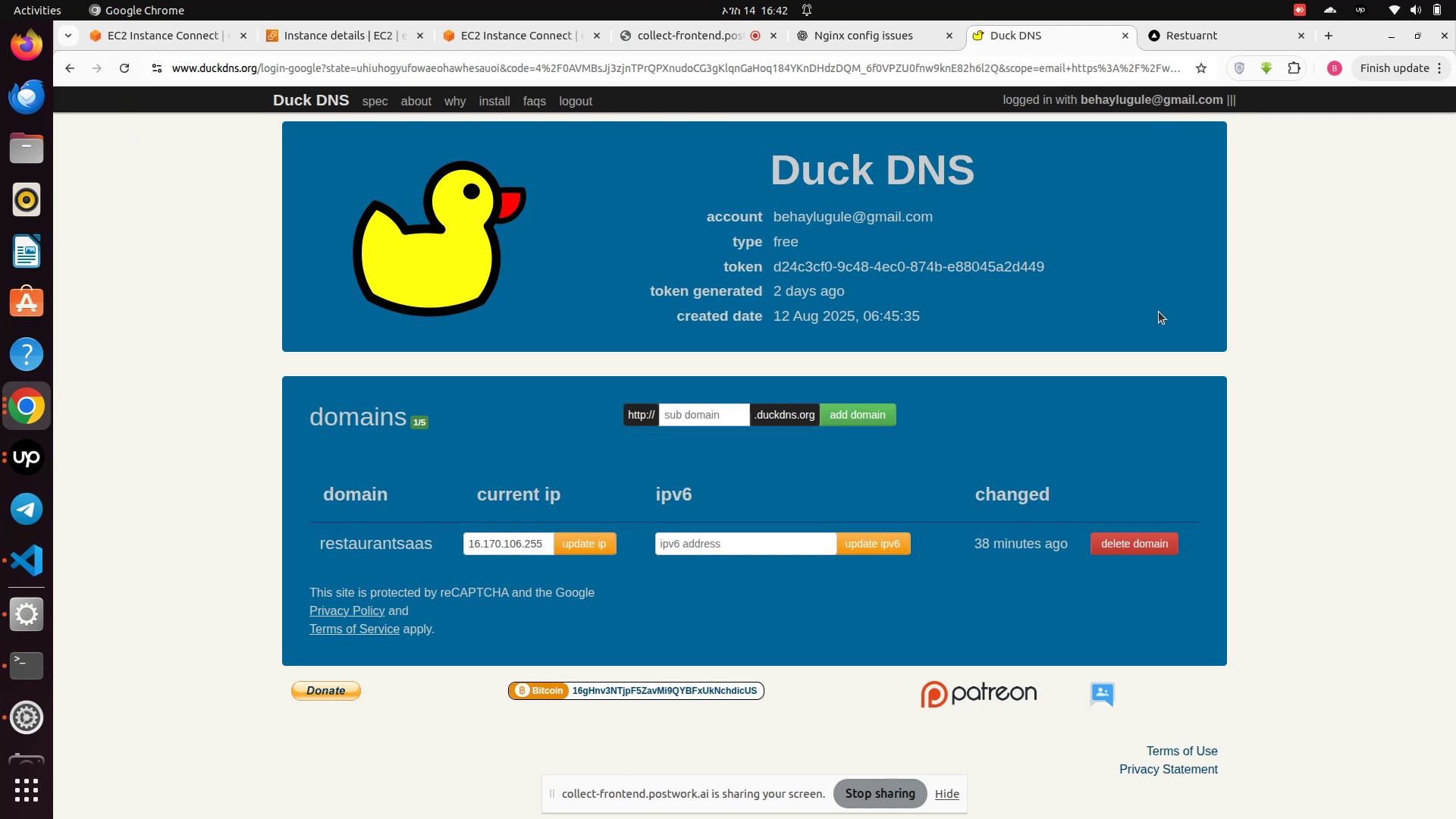 
wait(11.53)
 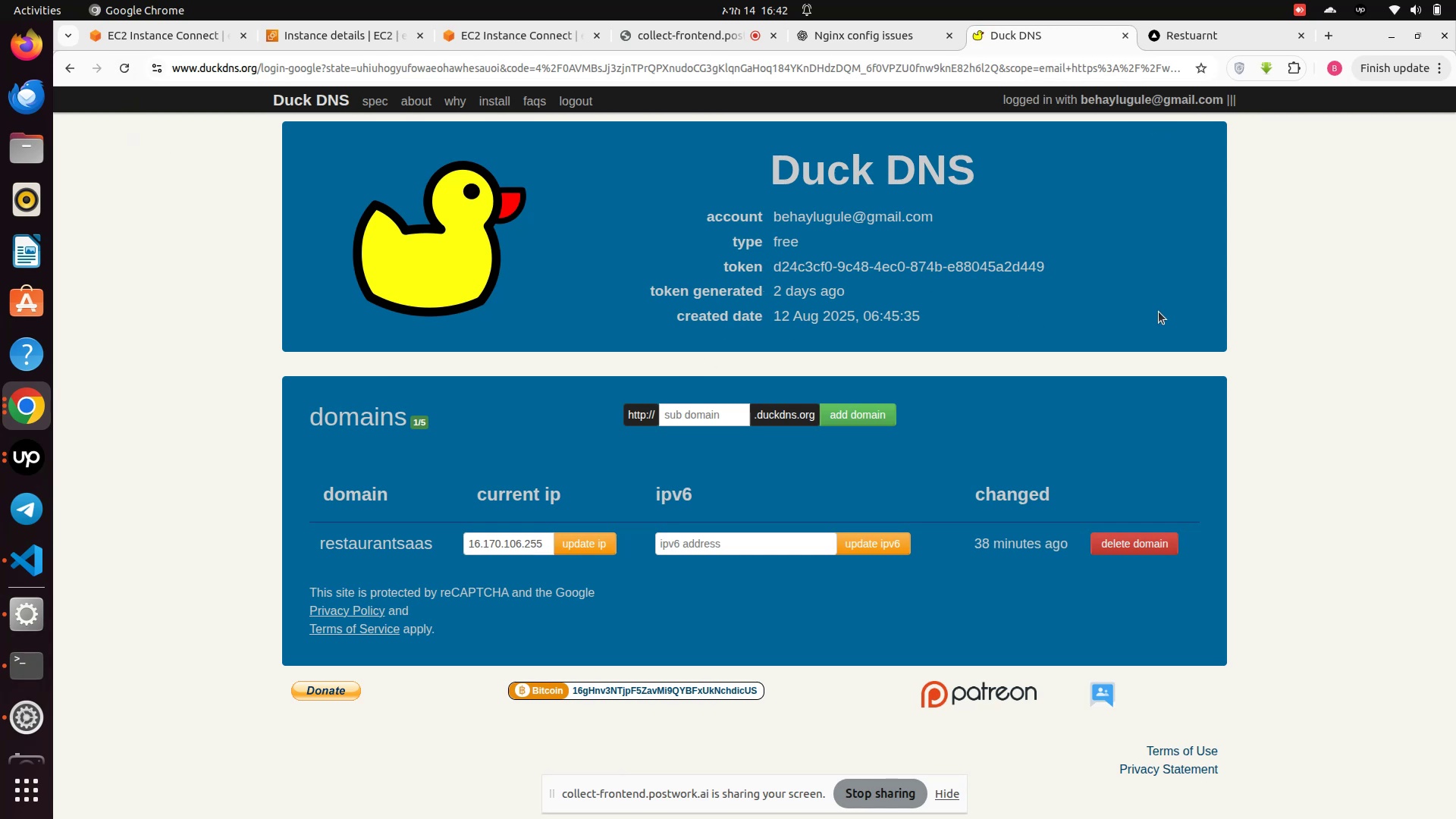 
left_click([578, 538])
 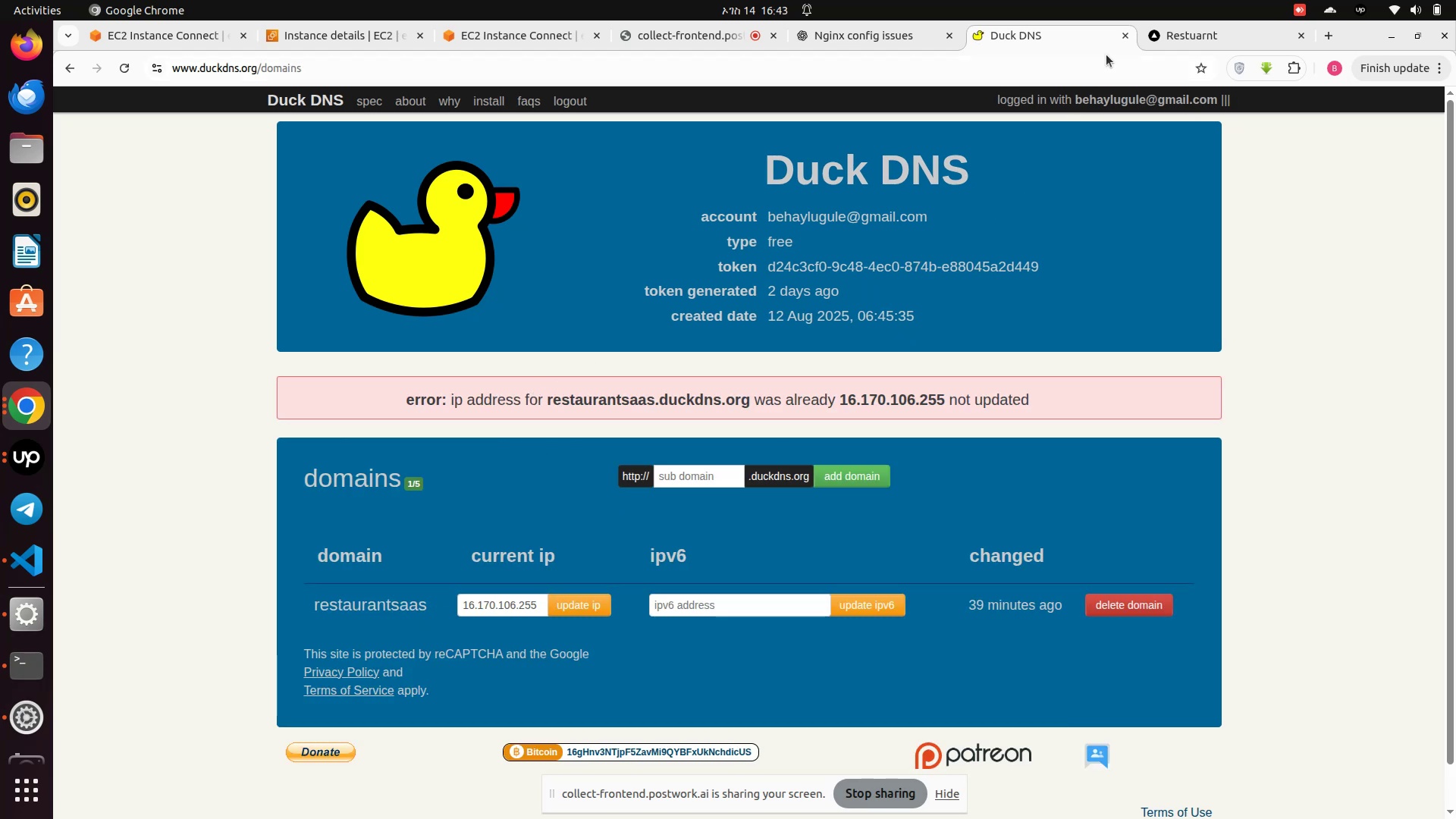 
left_click([1167, 38])
 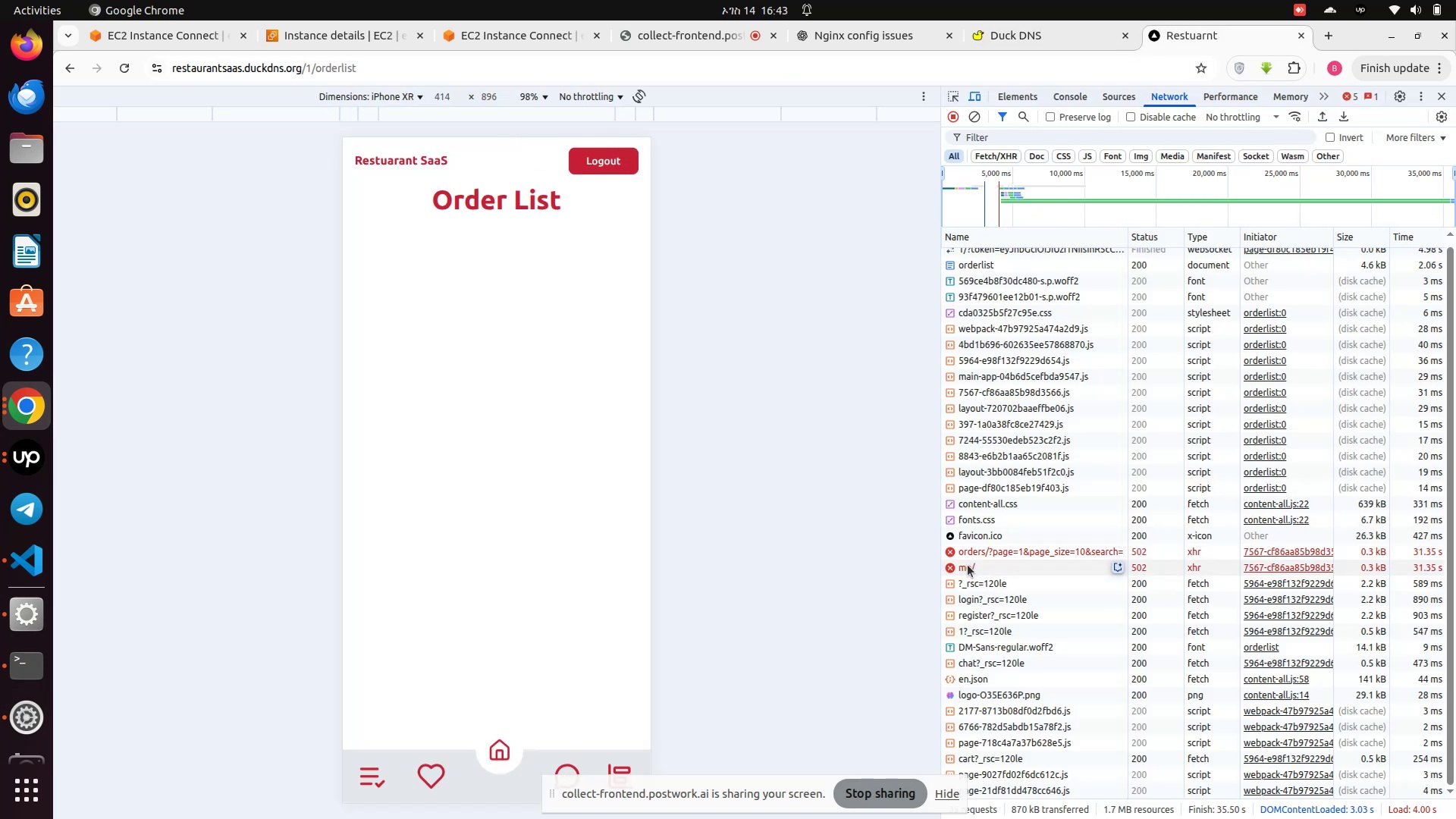 
left_click([968, 565])
 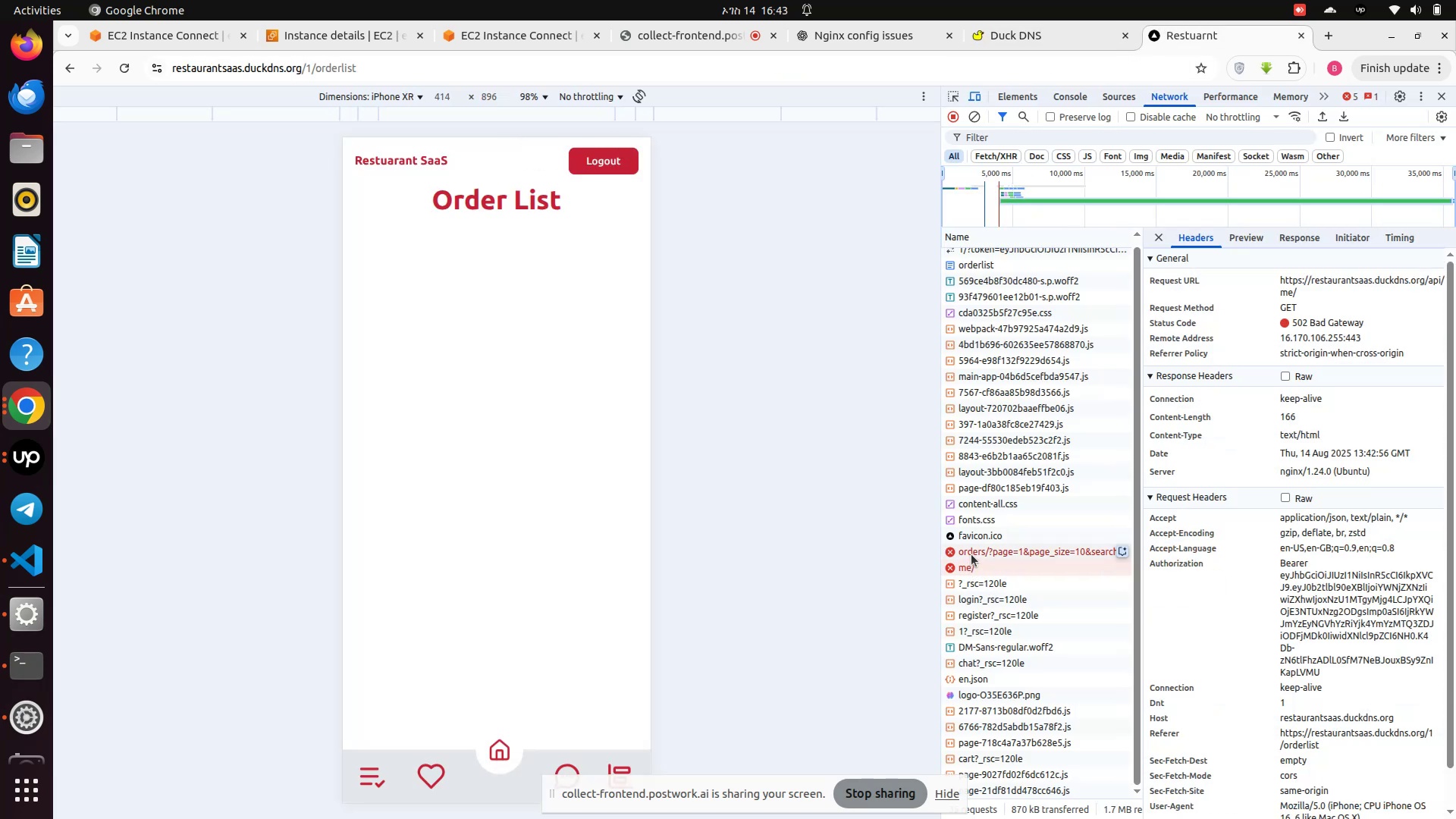 
left_click([974, 553])
 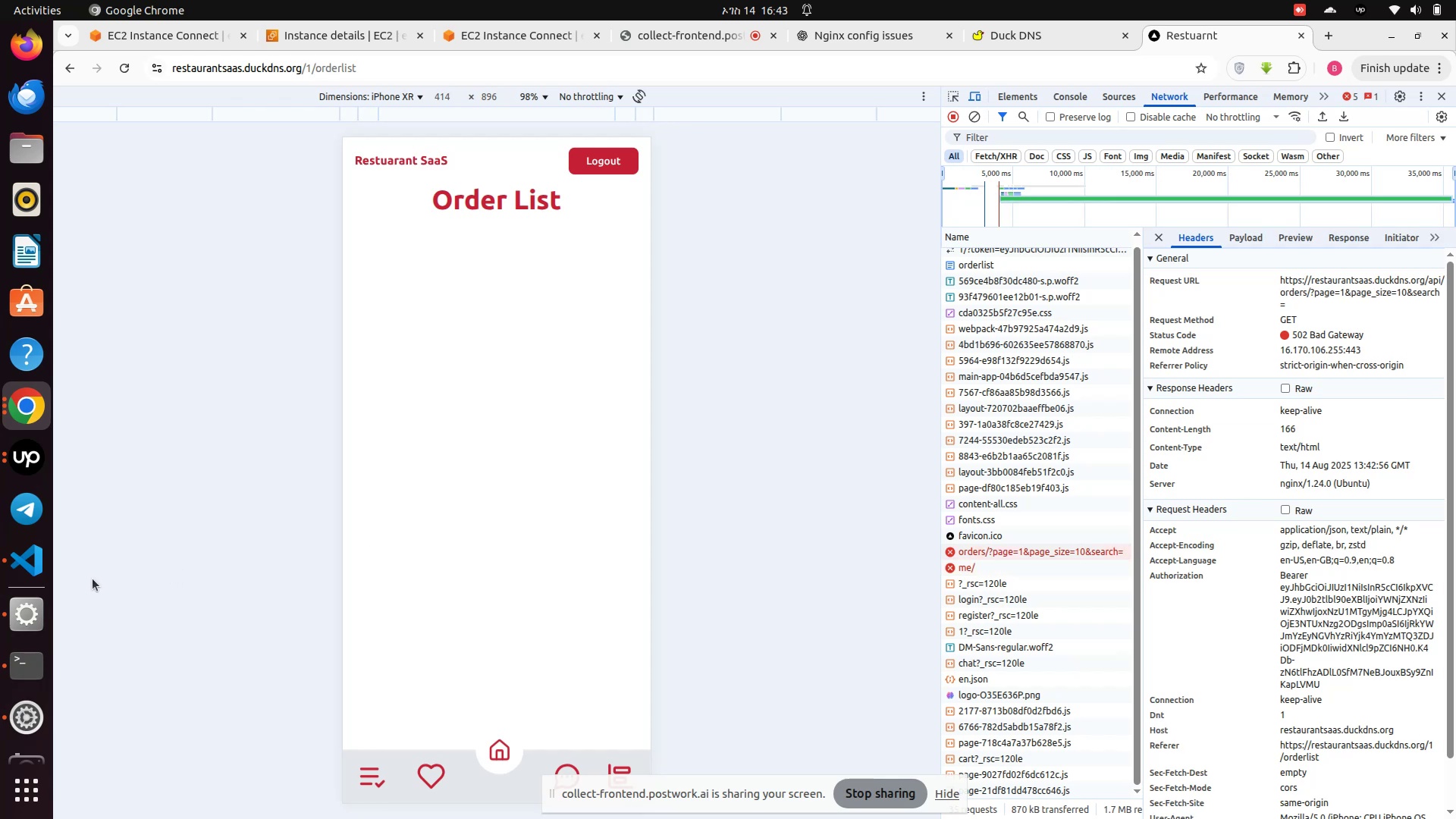 
wait(10.27)
 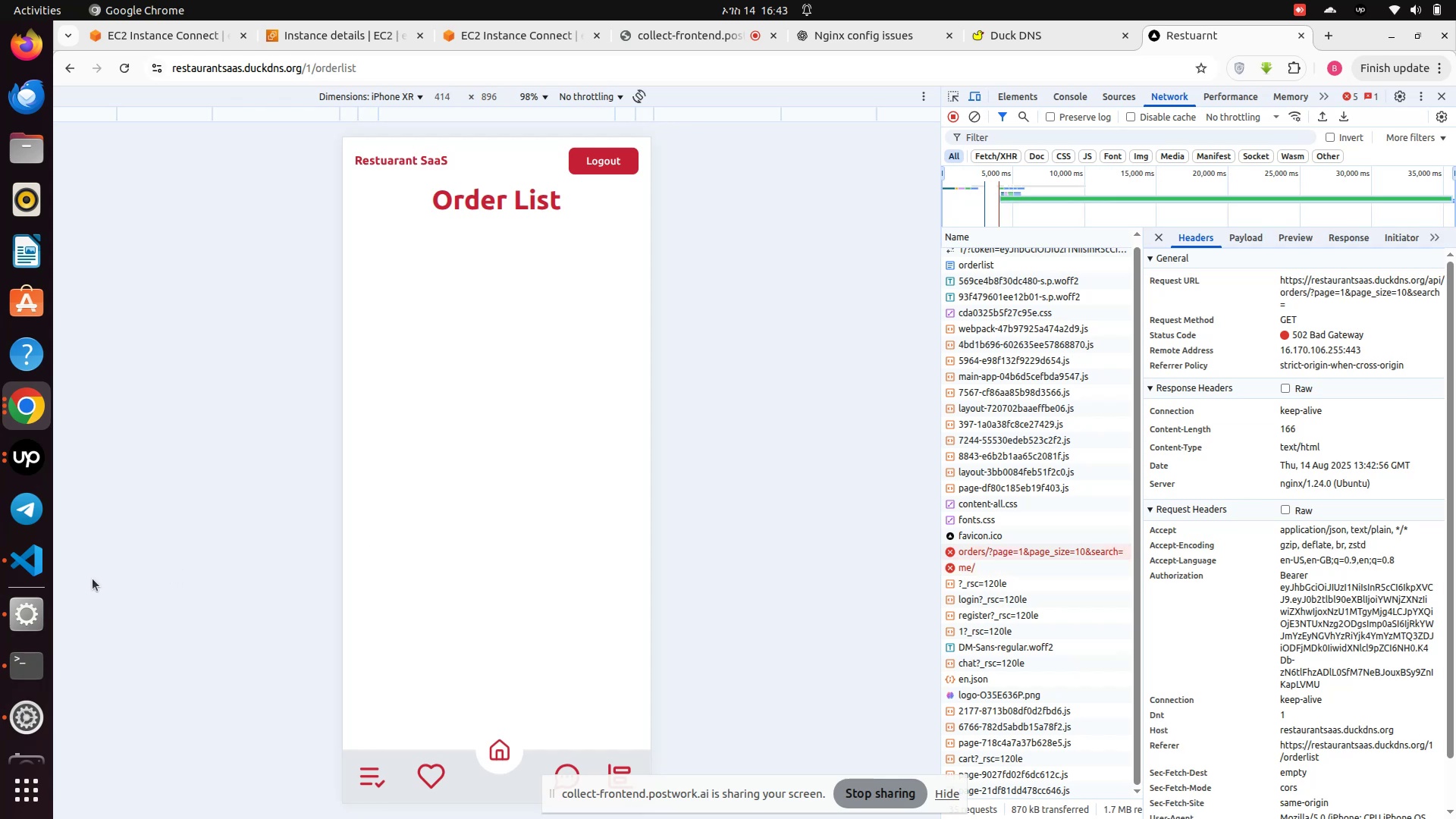 
left_click([128, 71])
 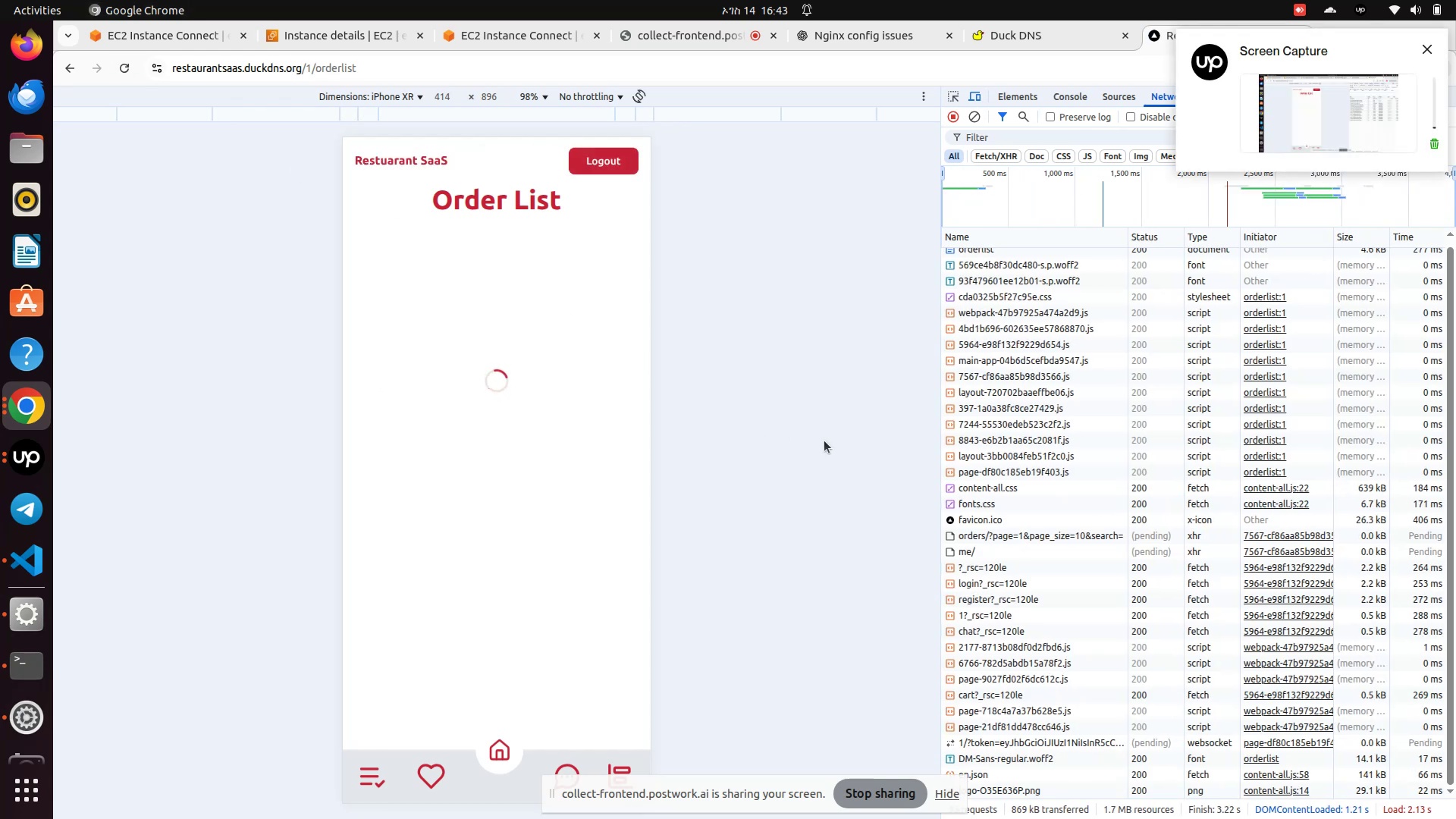 
wait(6.38)
 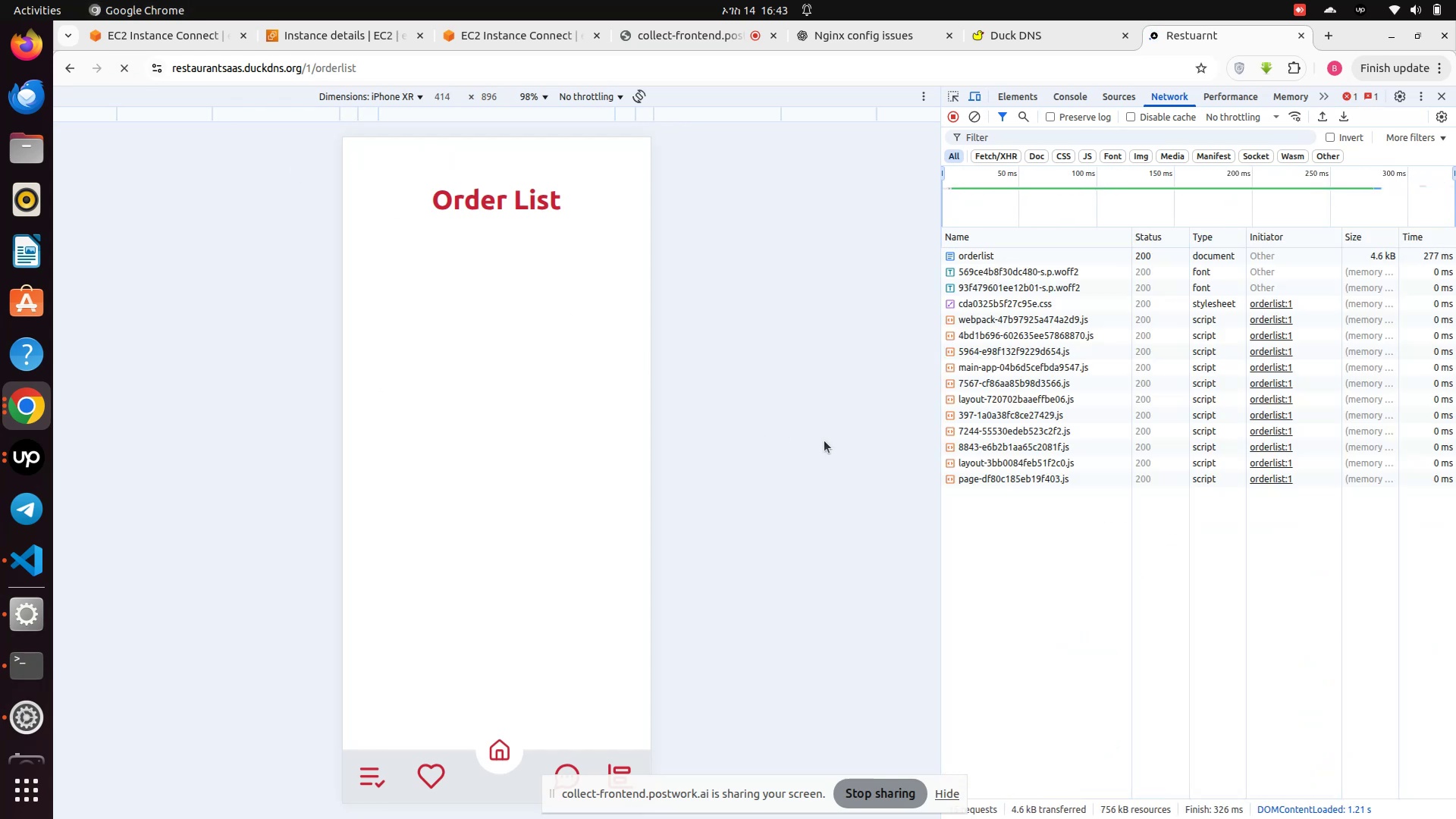 
mouse_move([974, 604])
 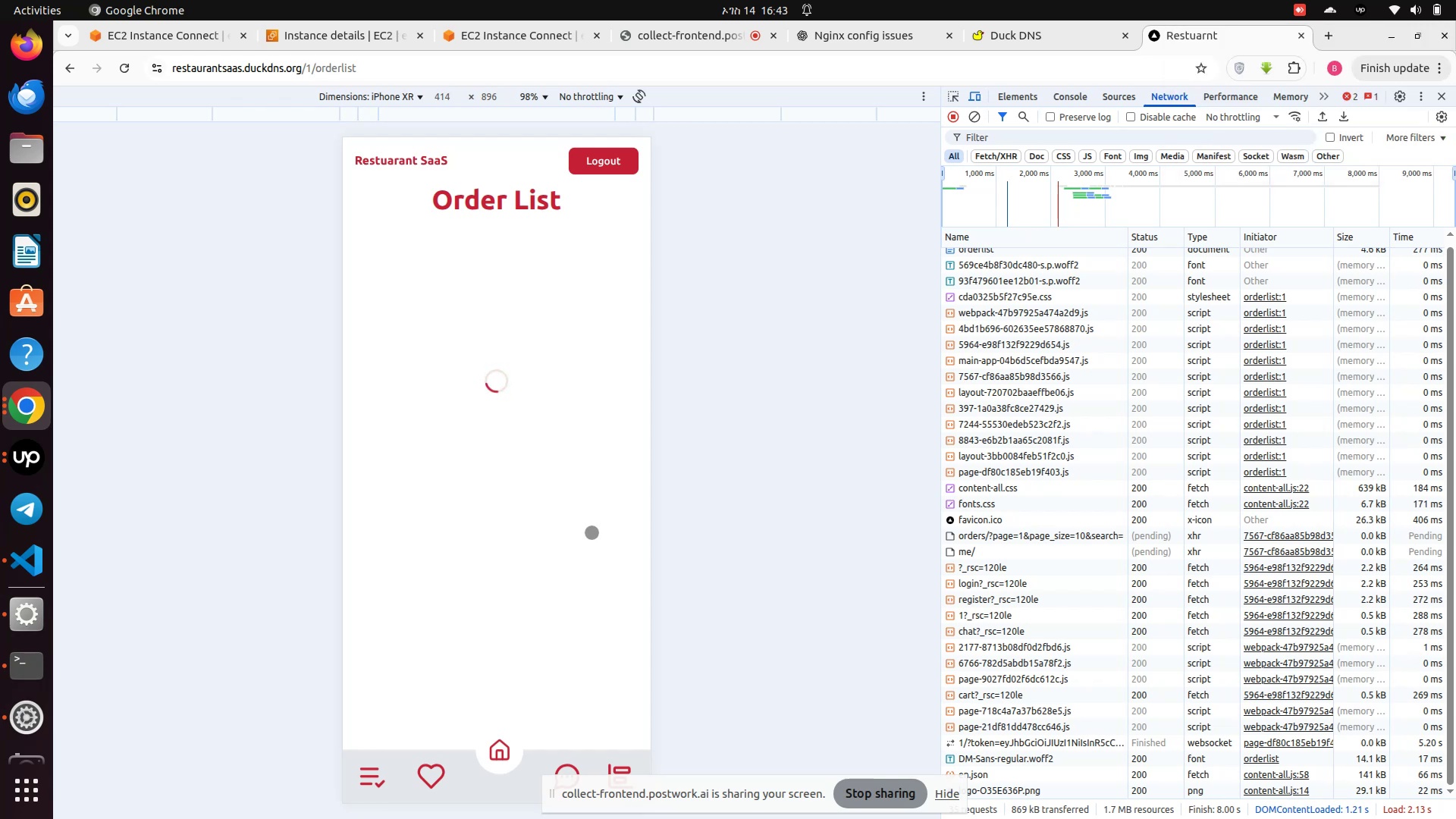 
wait(6.29)
 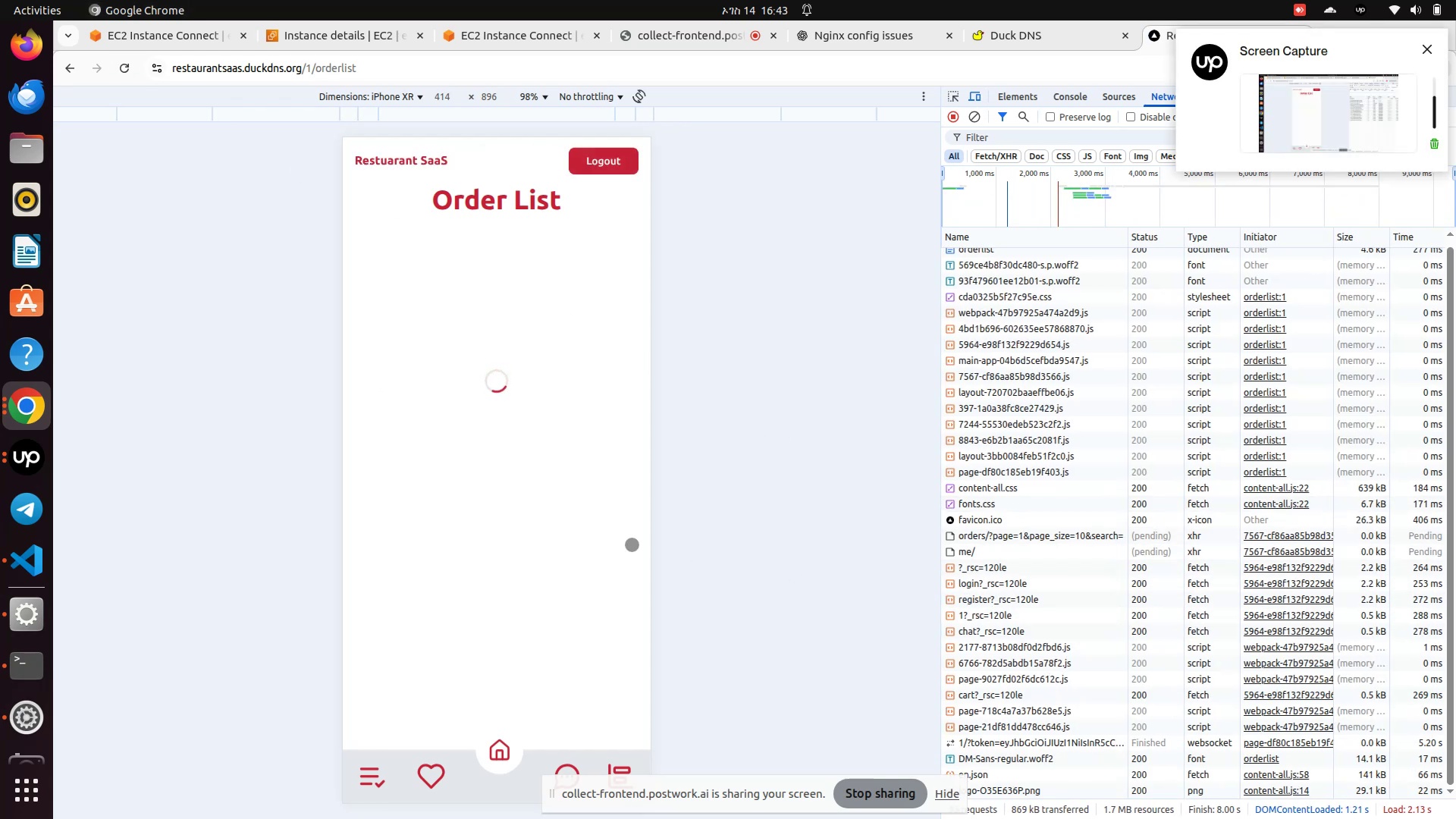 
left_click([24, 447])
 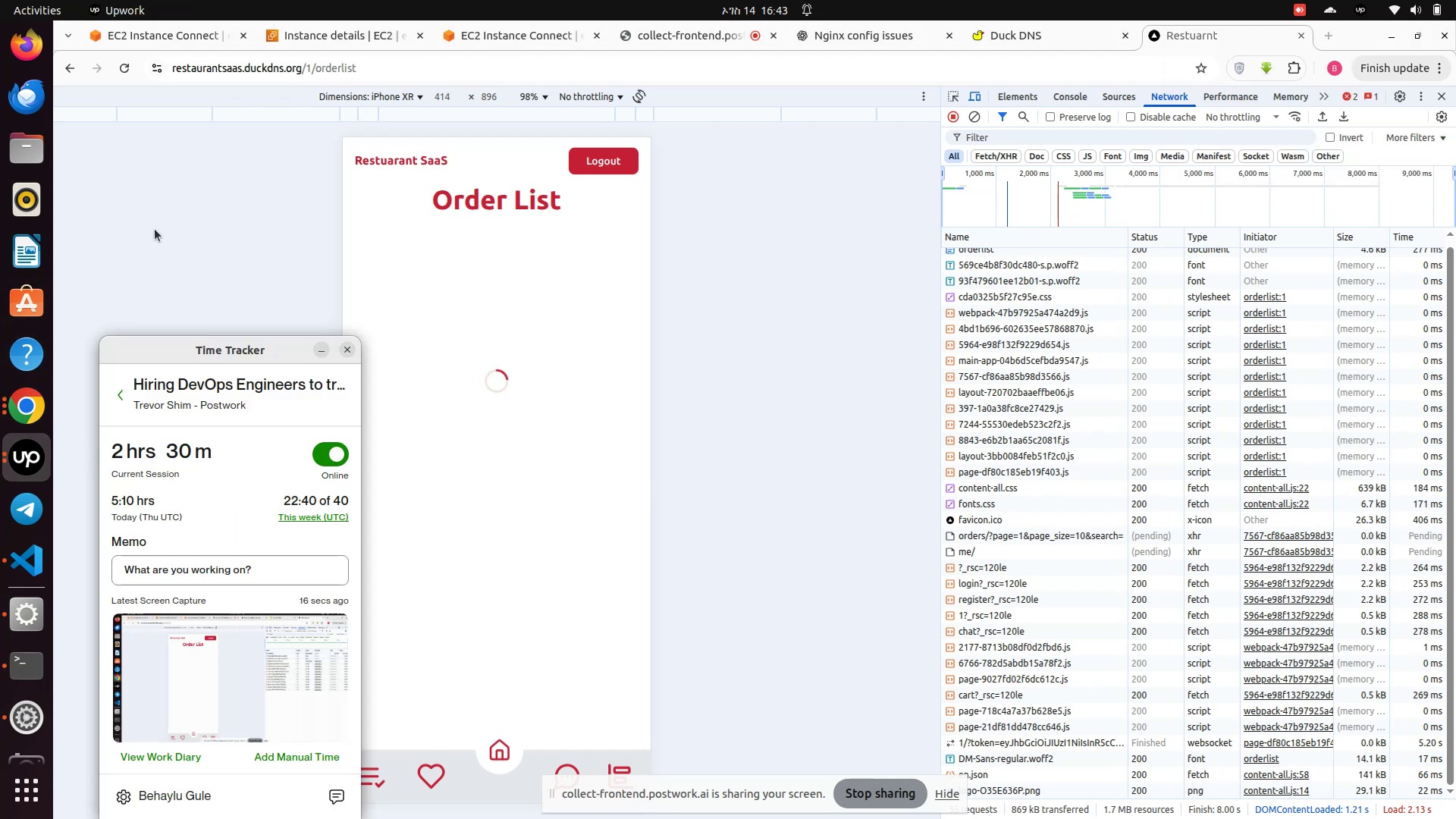 
wait(5.28)
 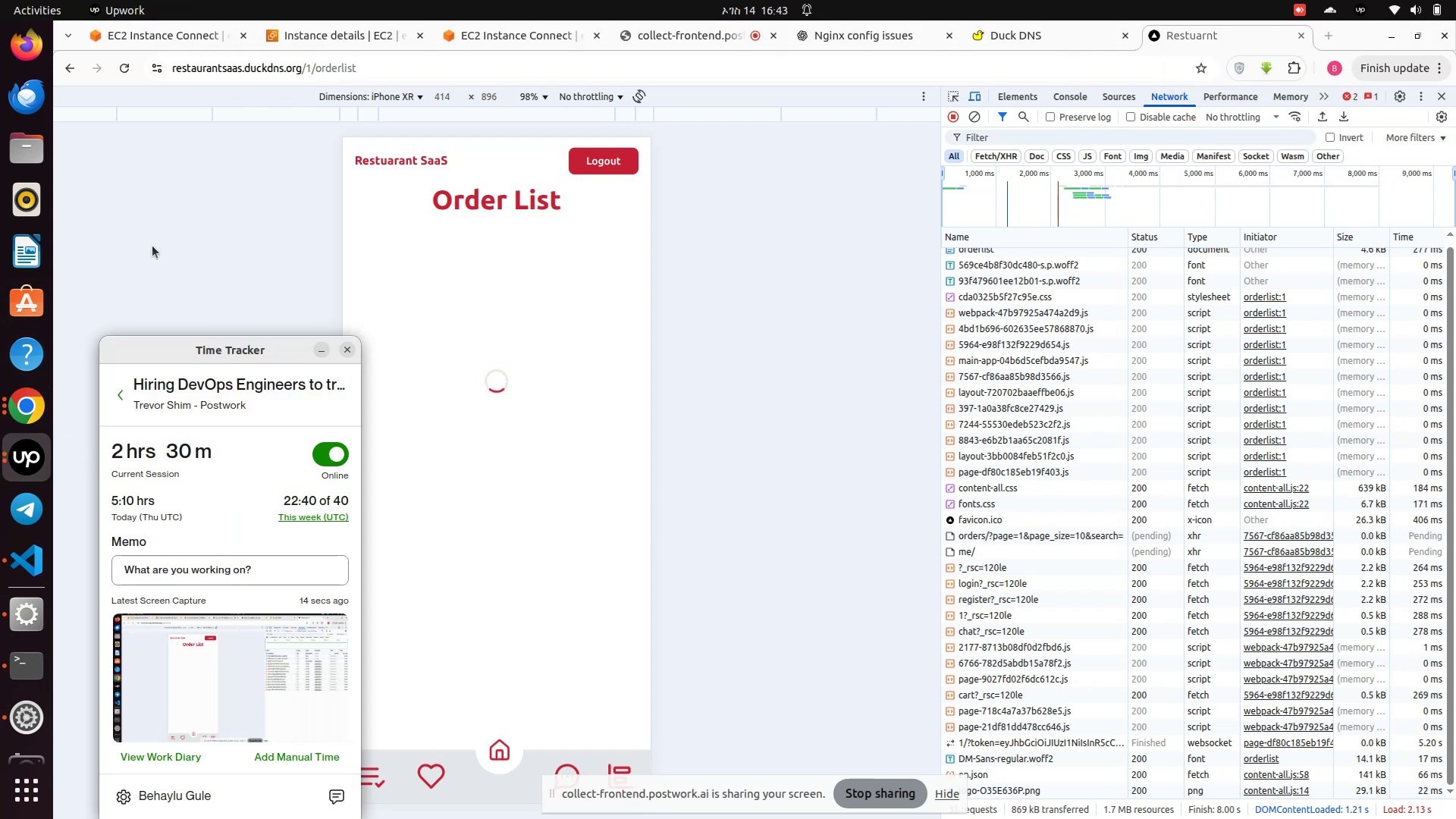 
left_click([155, 229])
 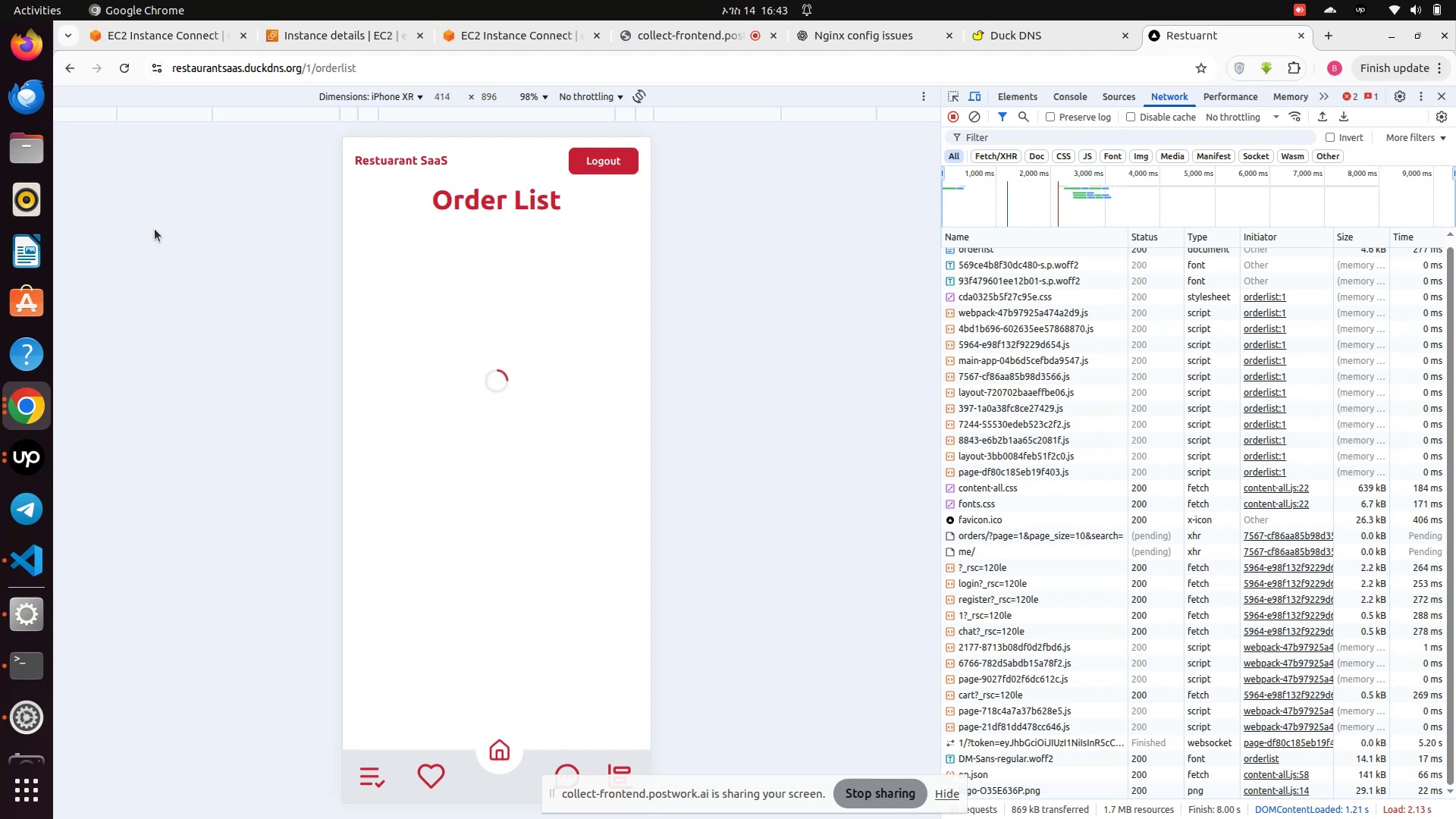 
wait(9.67)
 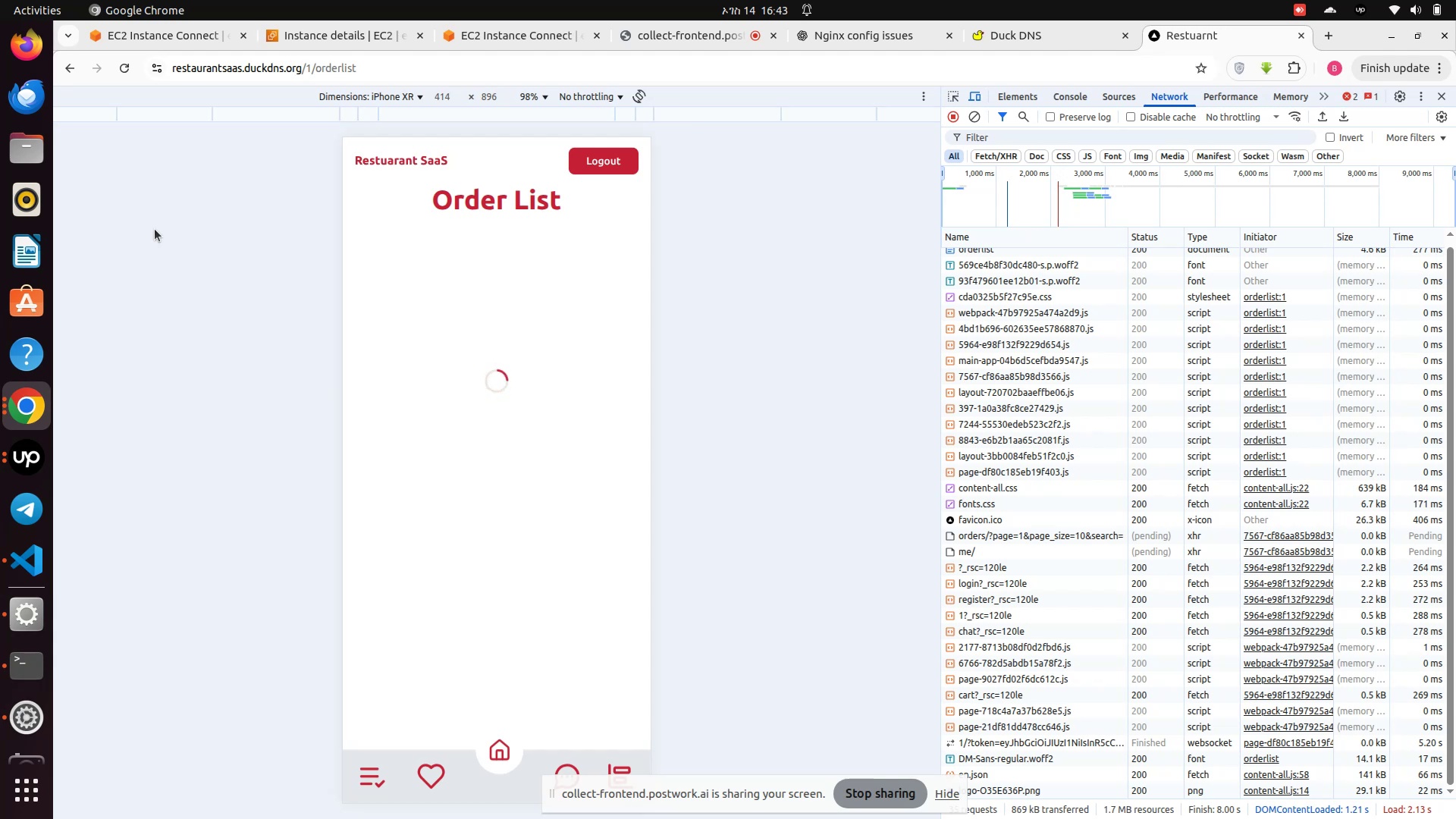 
left_click([651, 33])
 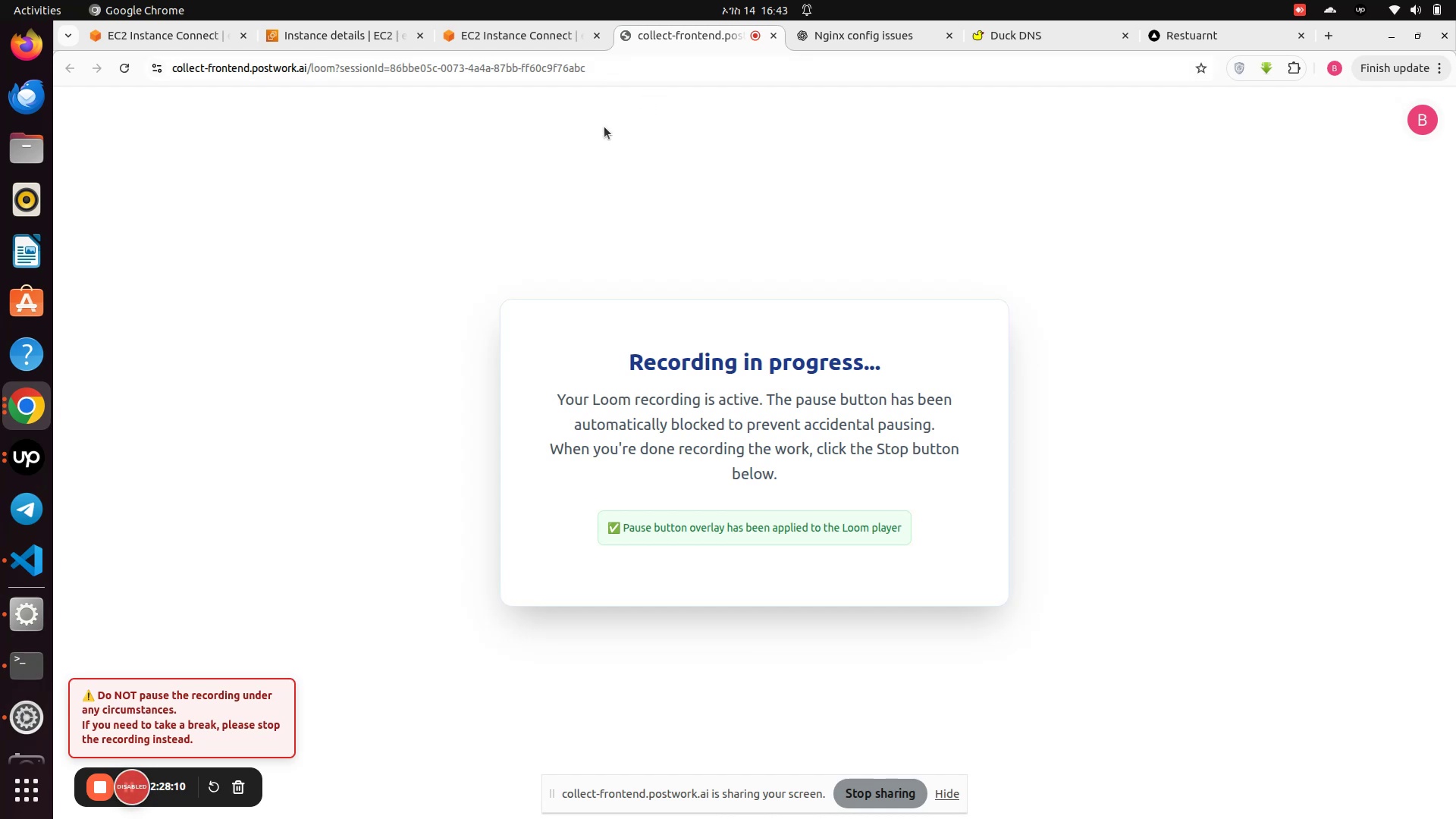 
mouse_move([485, 41])
 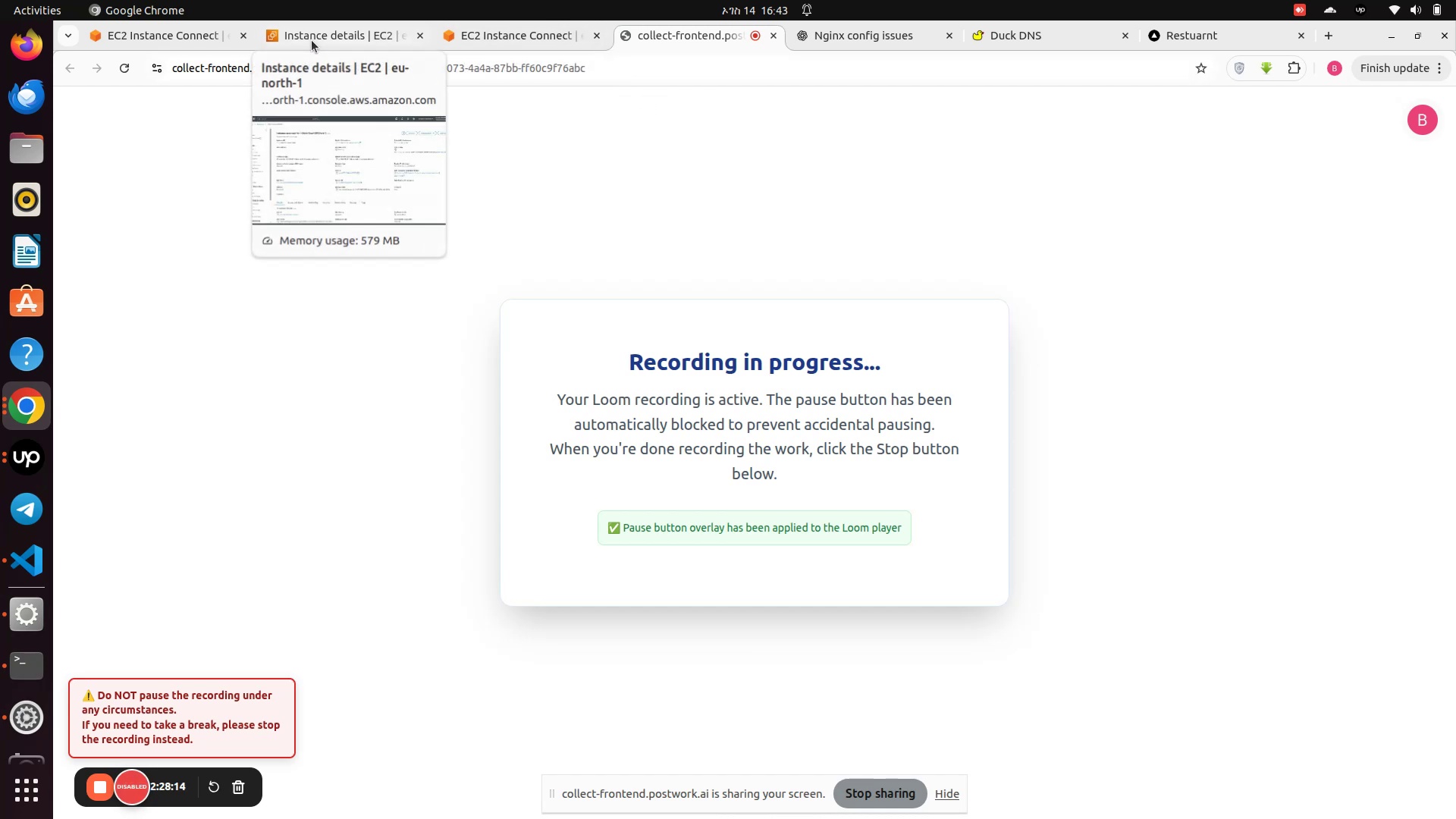 
left_click([312, 40])
 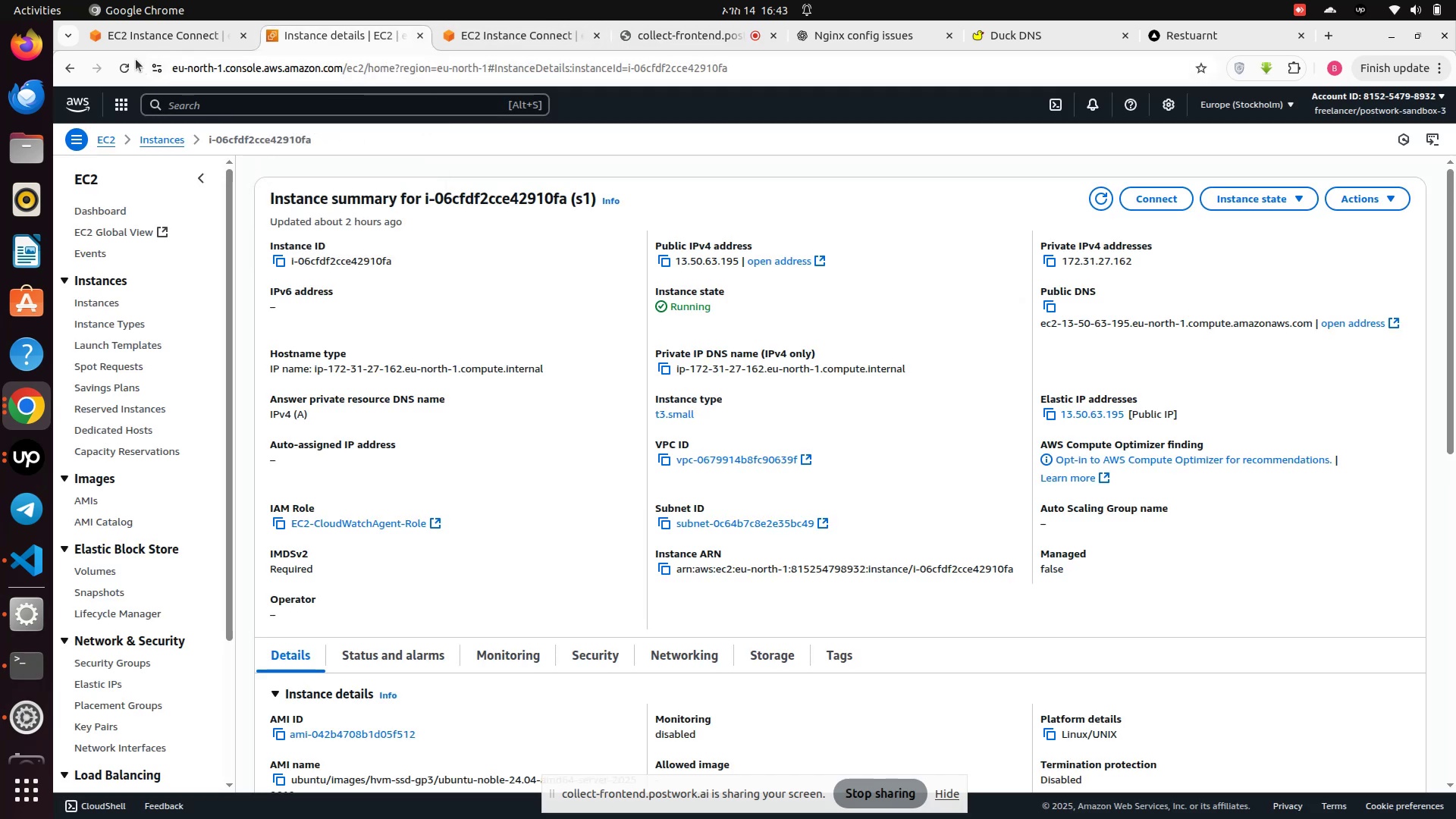 
left_click([133, 31])
 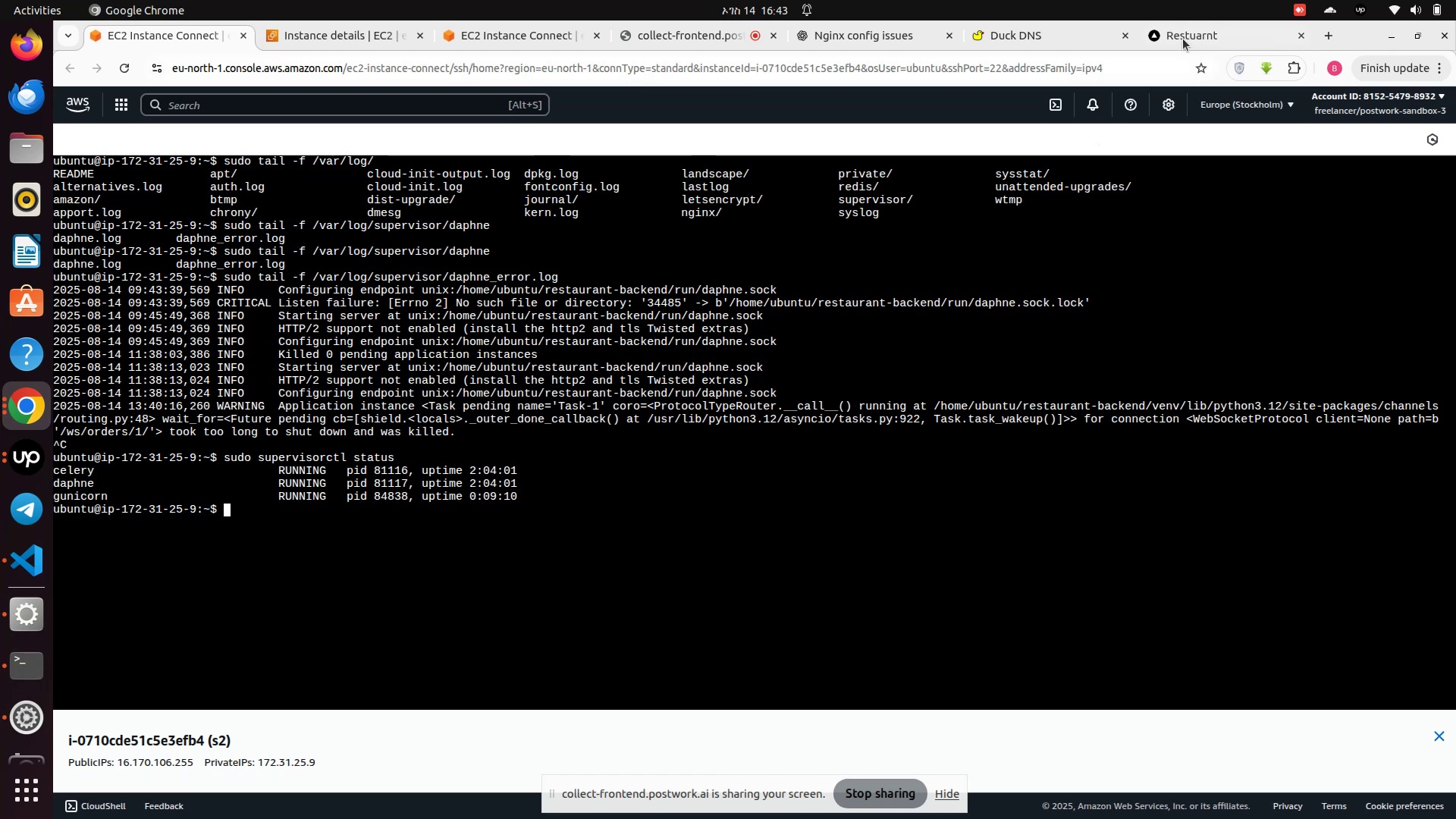 
wait(6.5)
 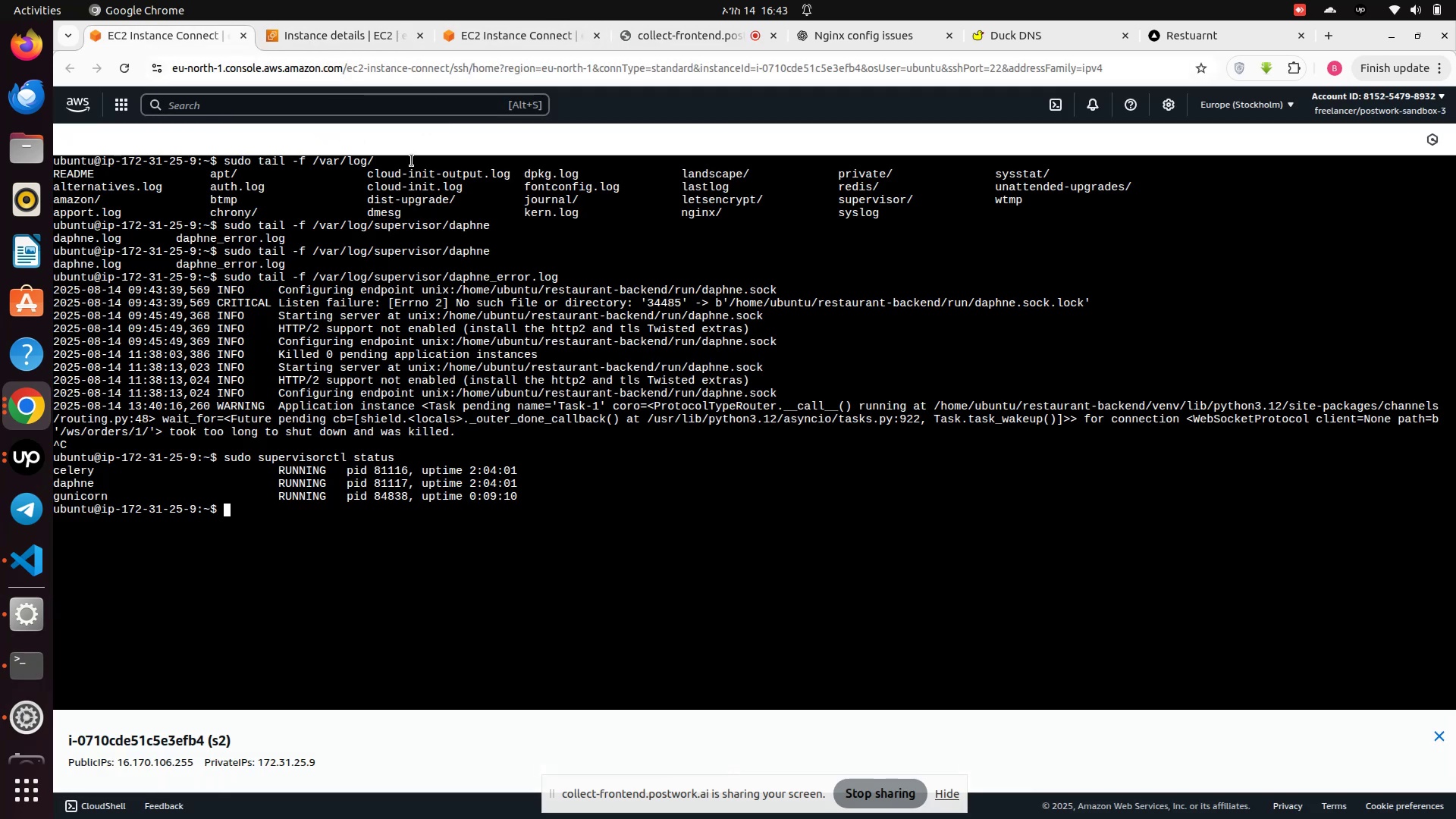 
left_click([1015, 41])
 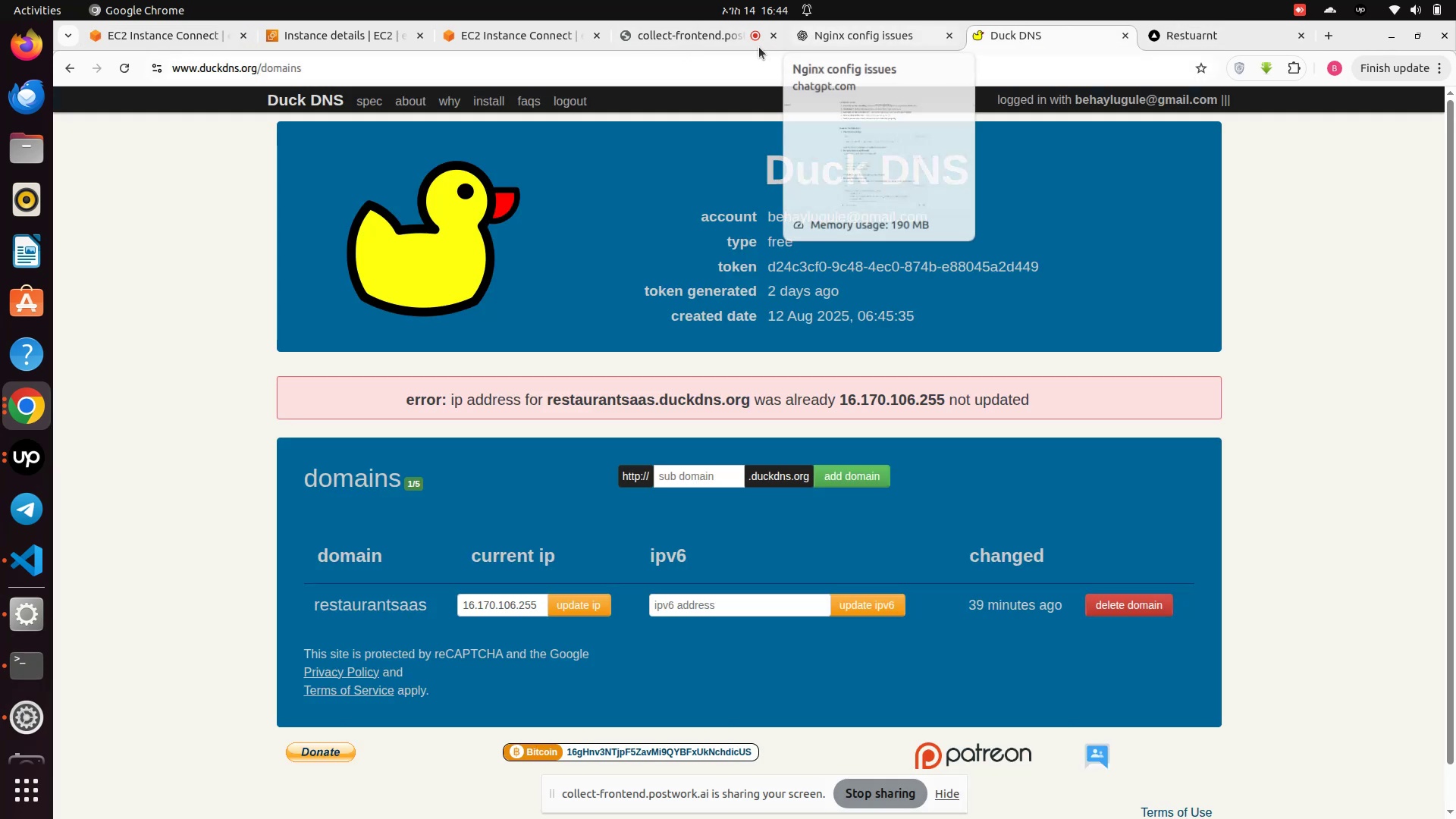 
left_click([1217, 42])
 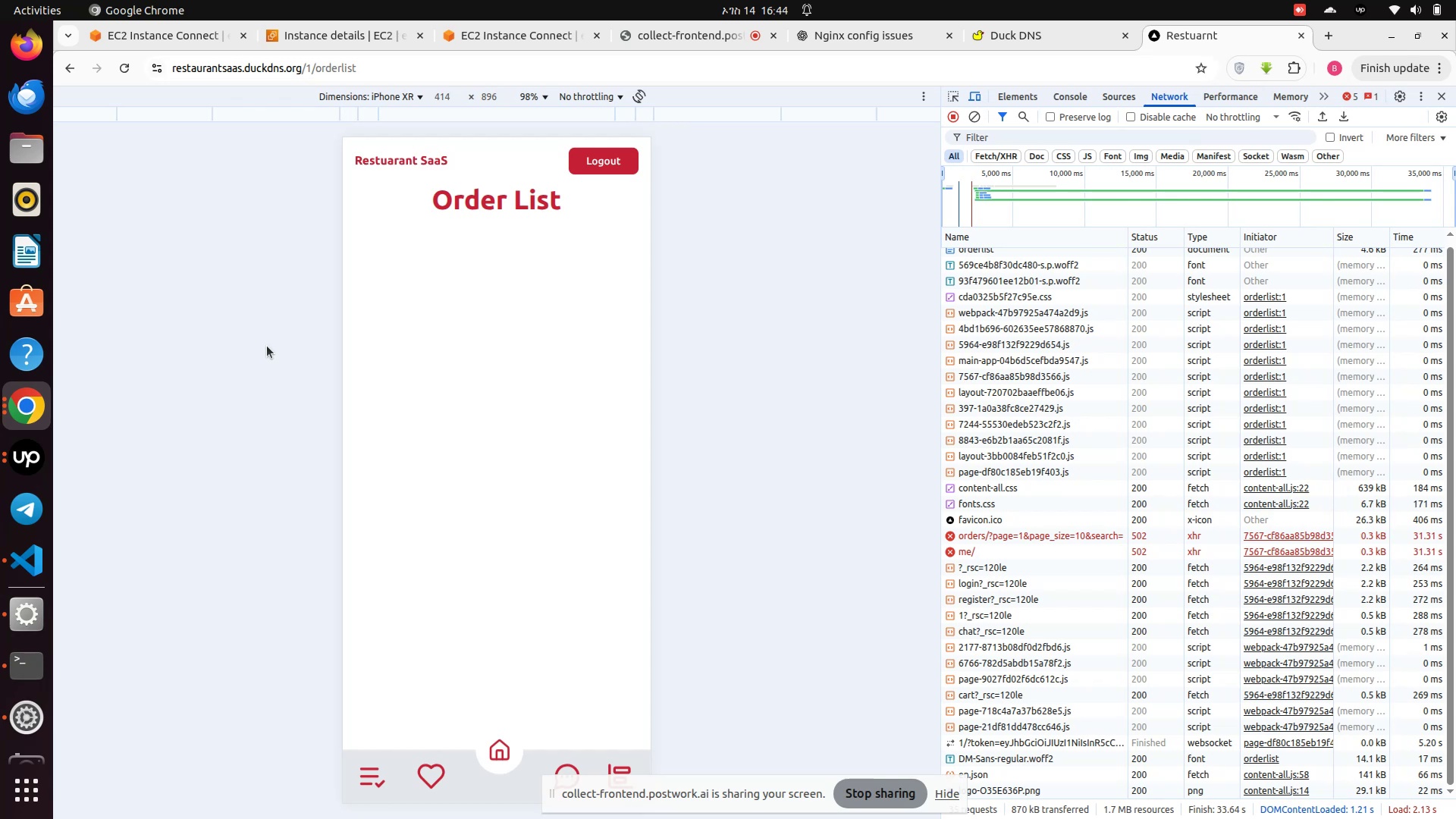 
wait(5.56)
 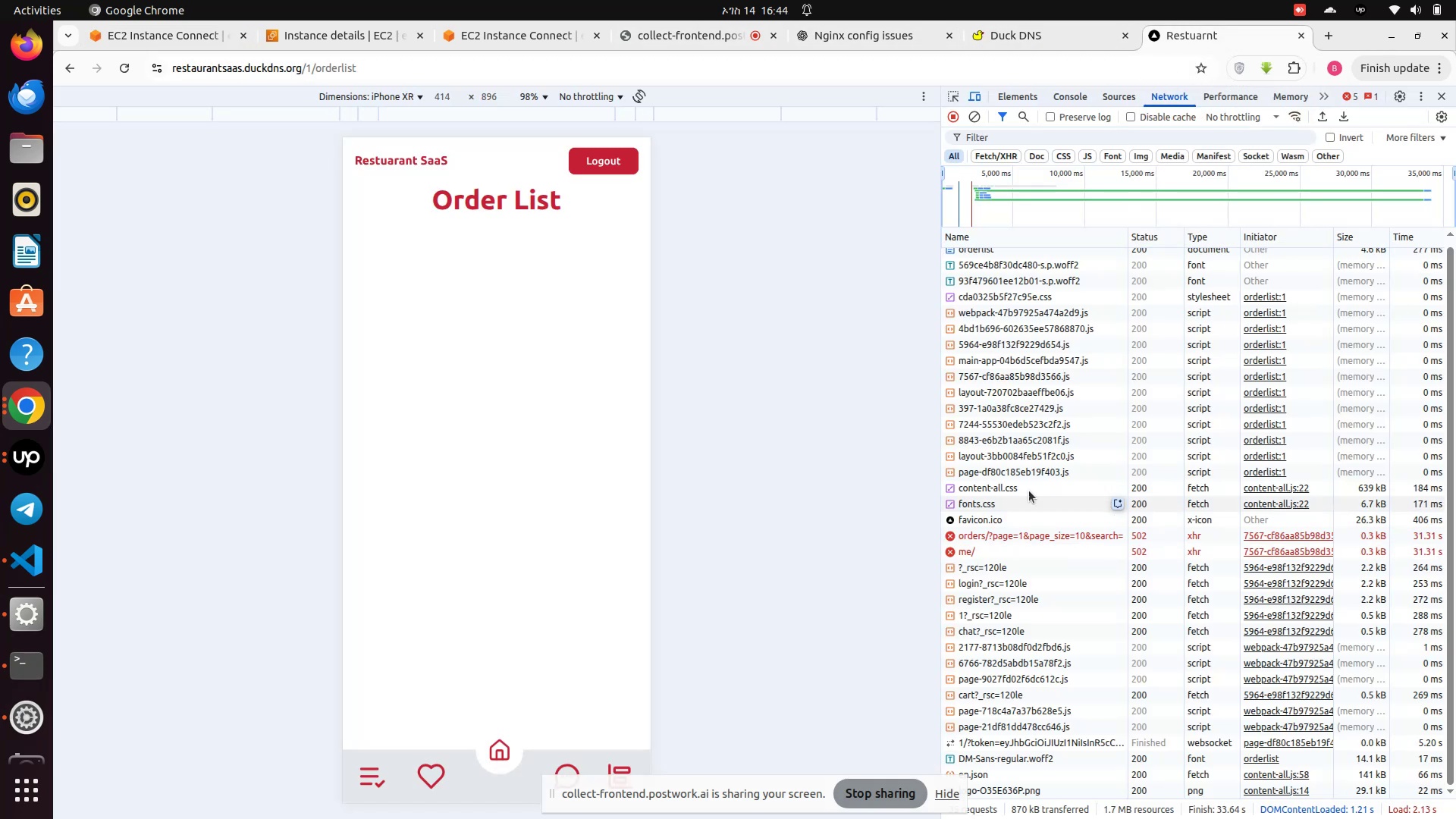 
scroll: coordinate [684, 416], scroll_direction: up, amount: 1.0
 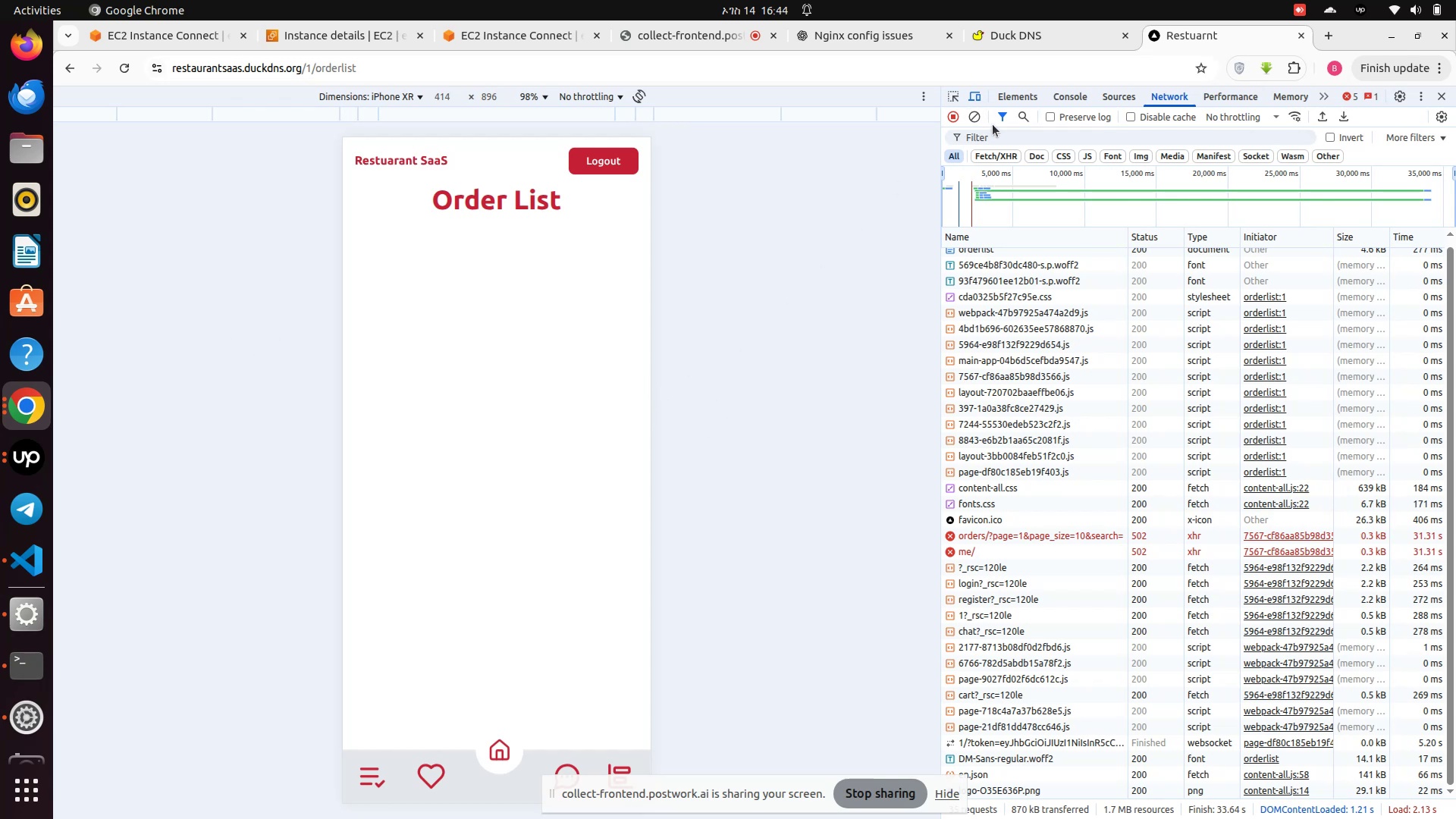 
left_click([981, 121])
 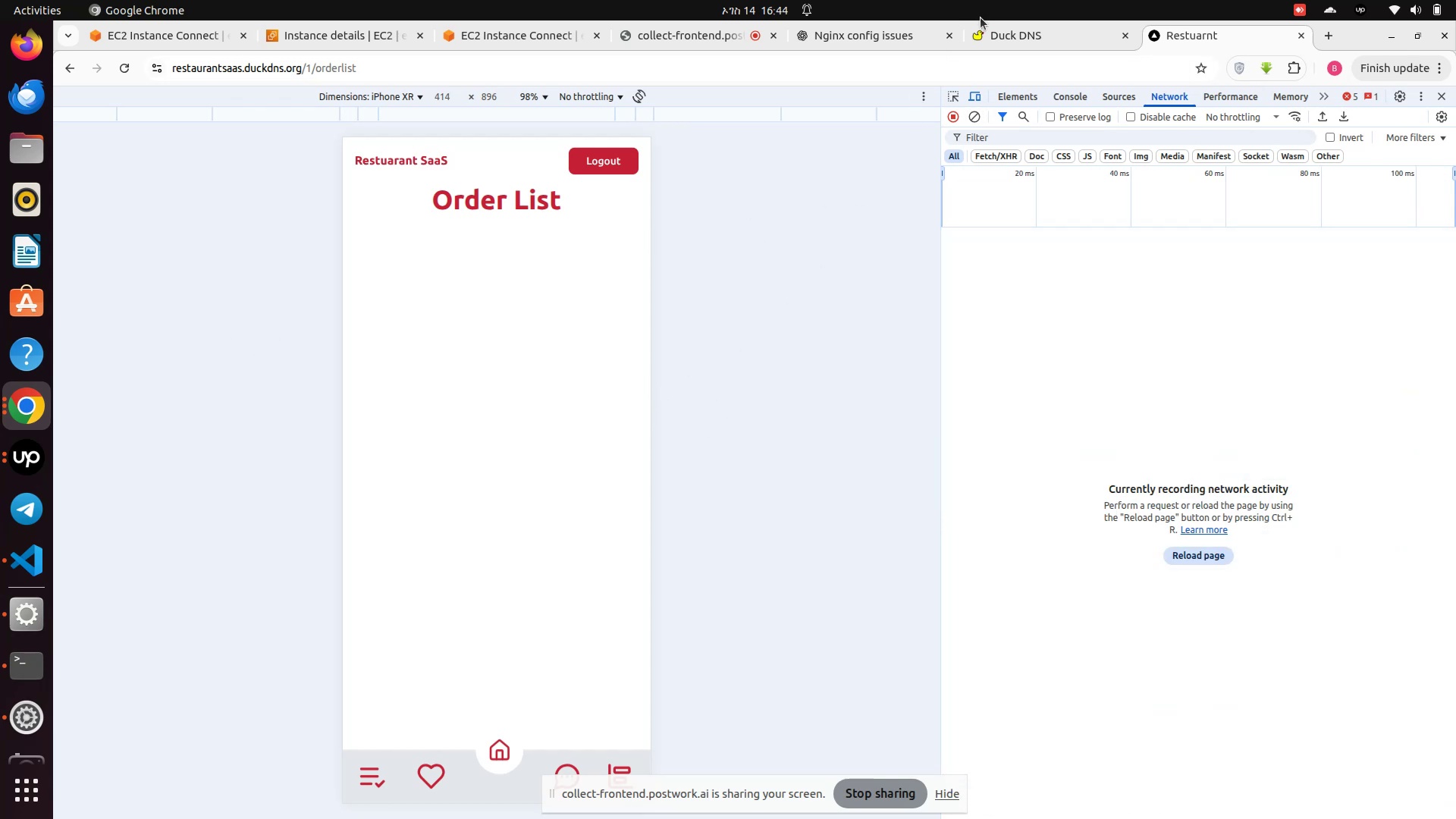 
left_click([1023, 41])
 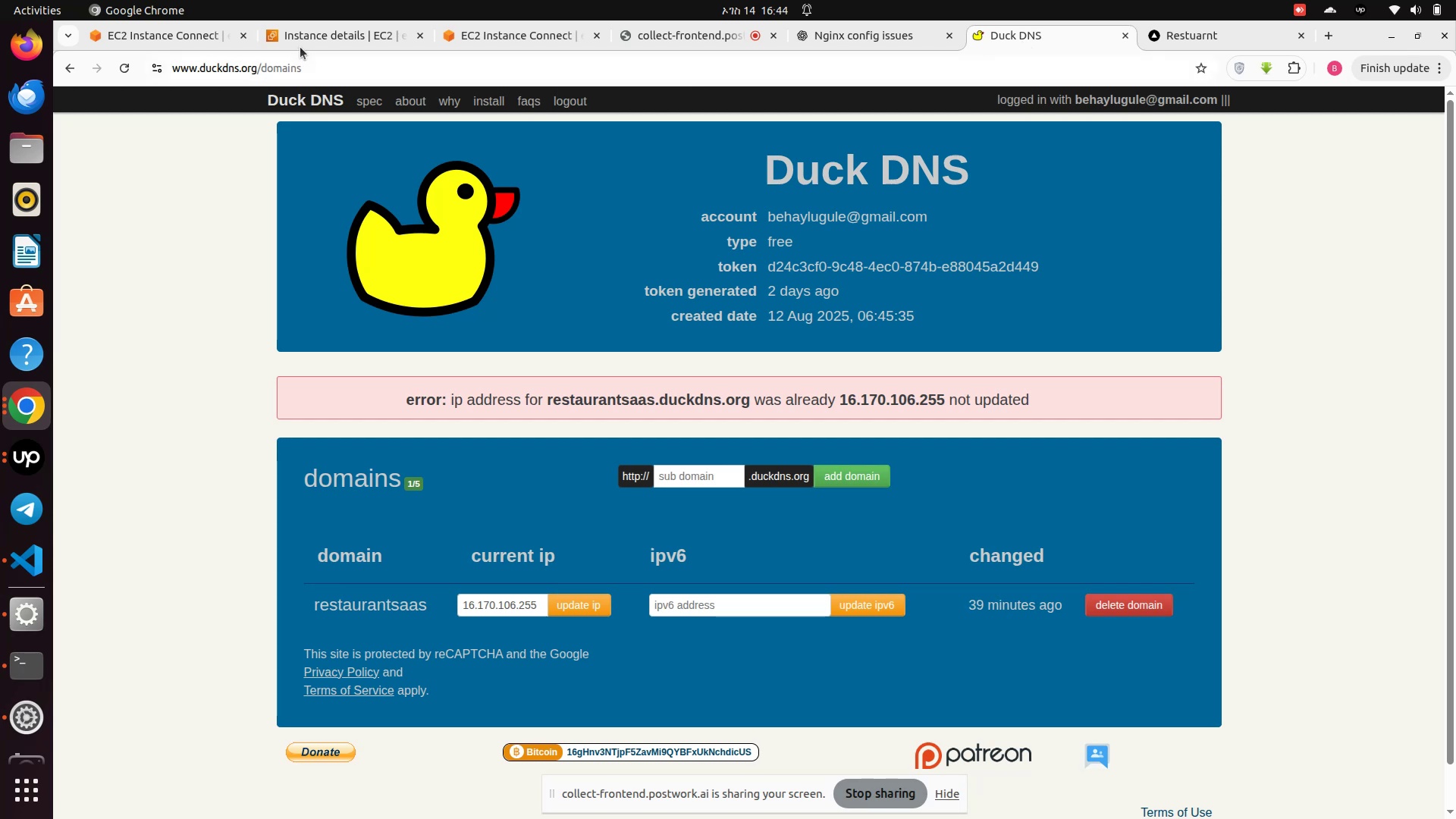 
left_click([304, 39])
 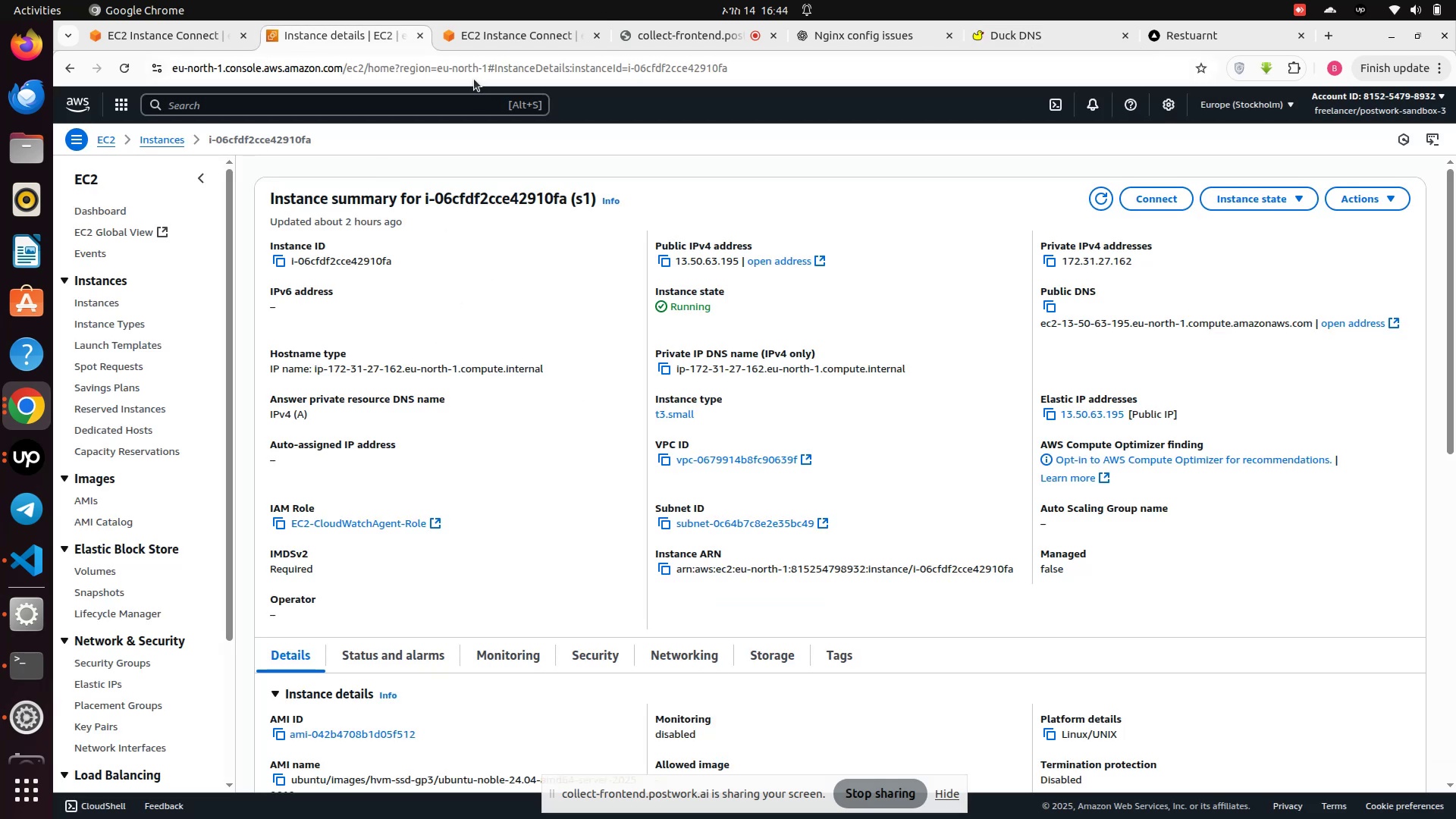 
left_click([482, 33])
 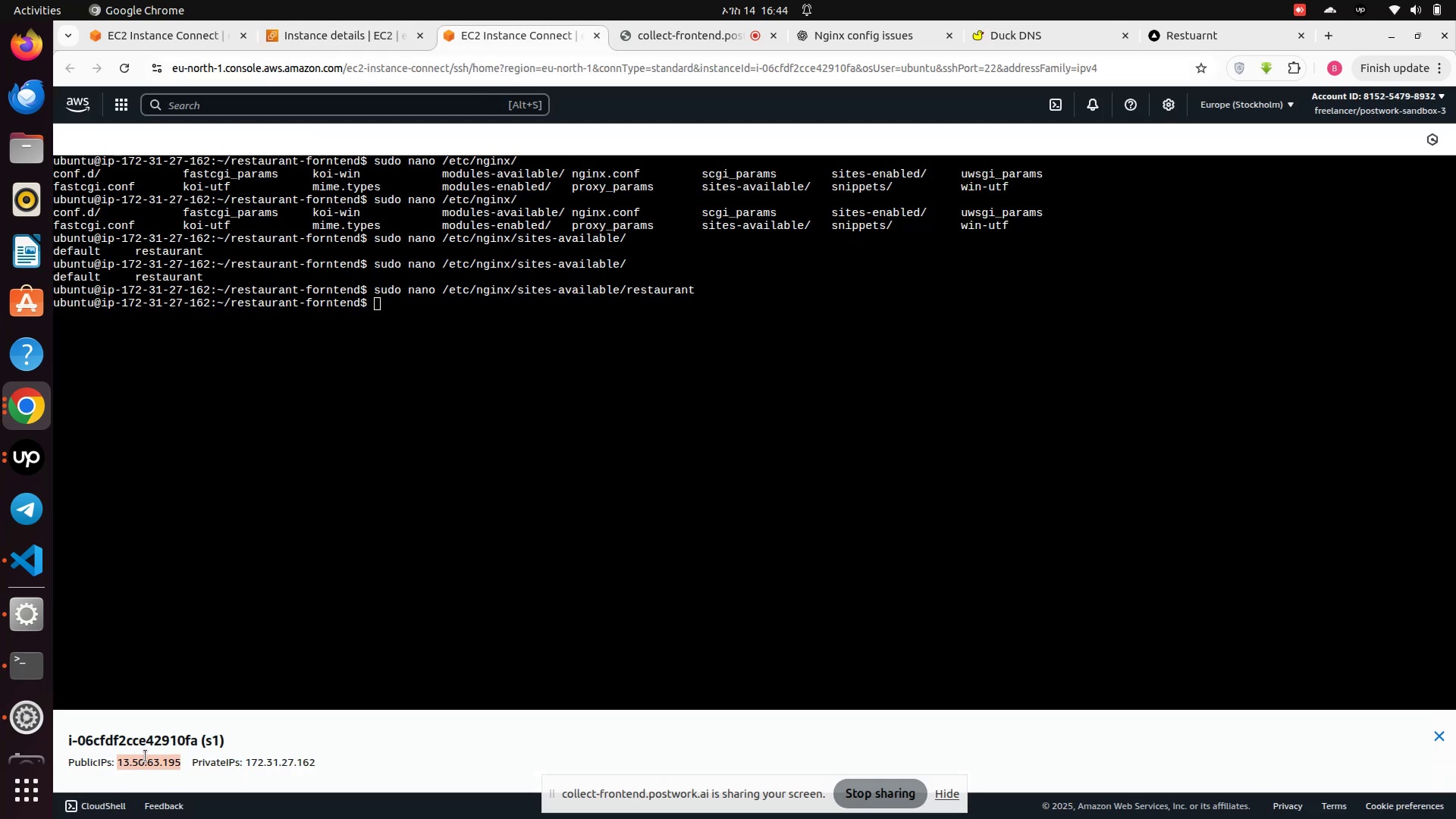 
right_click([143, 760])
 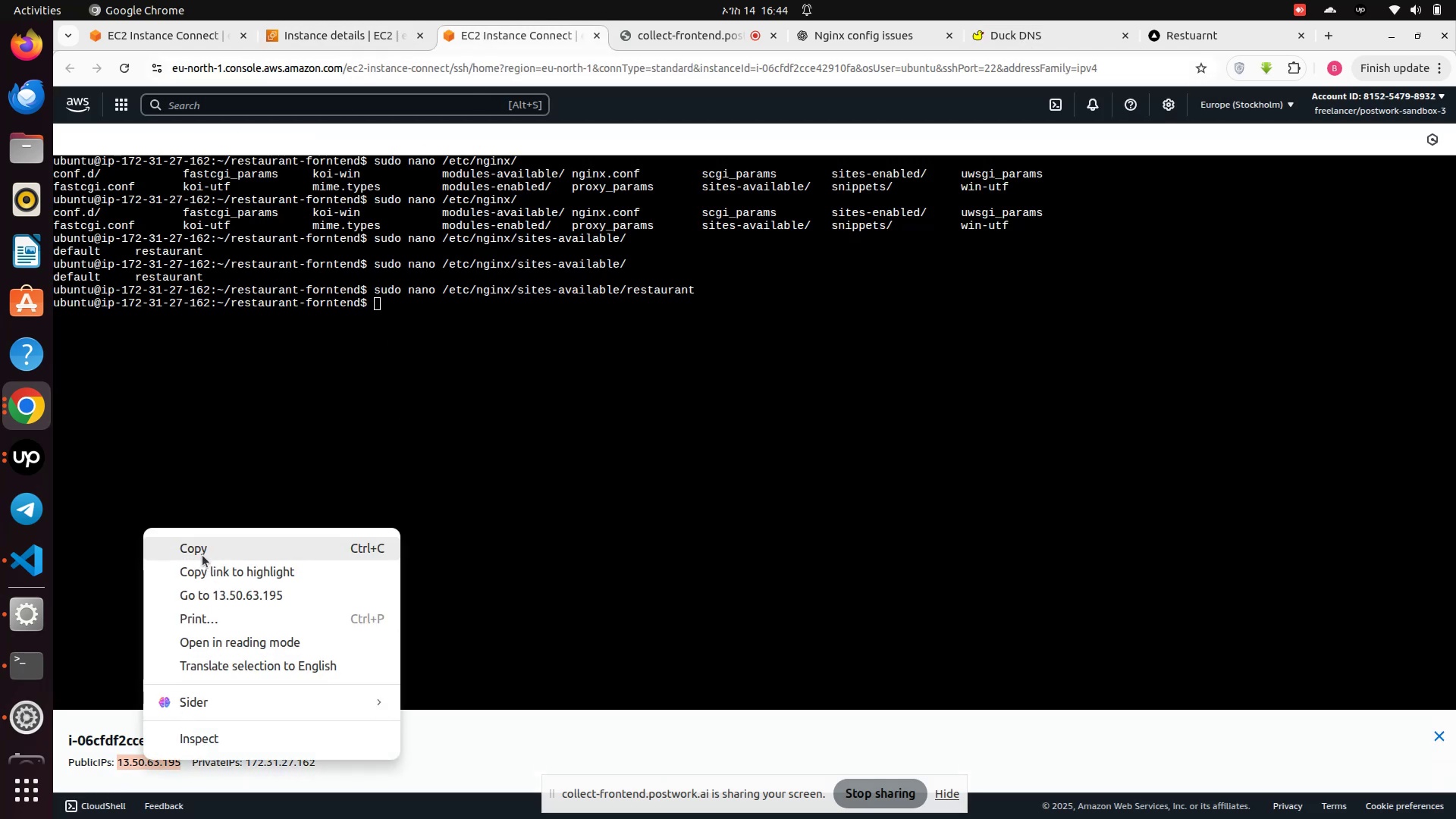 
left_click([202, 554])
 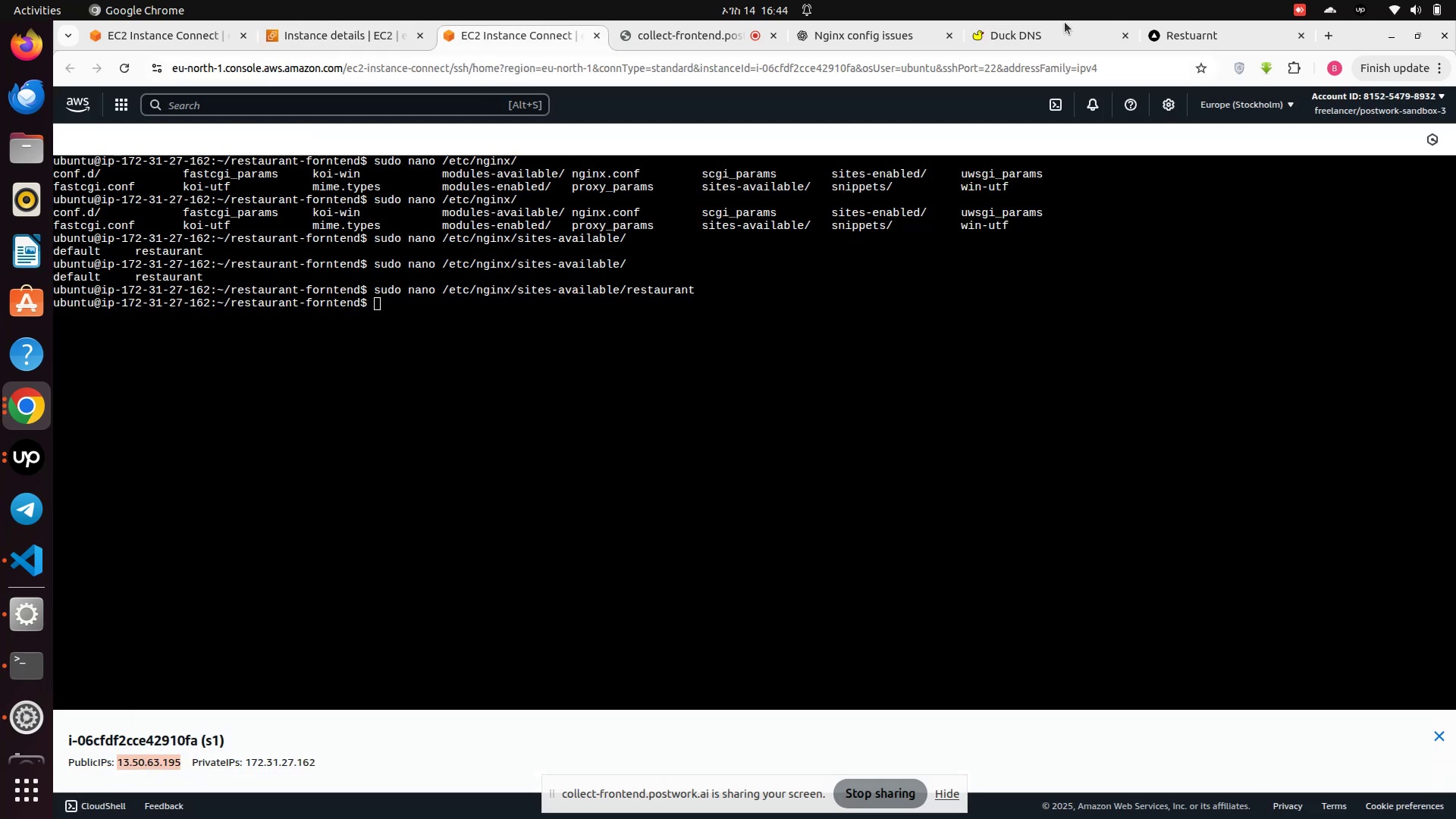 
left_click([1018, 39])
 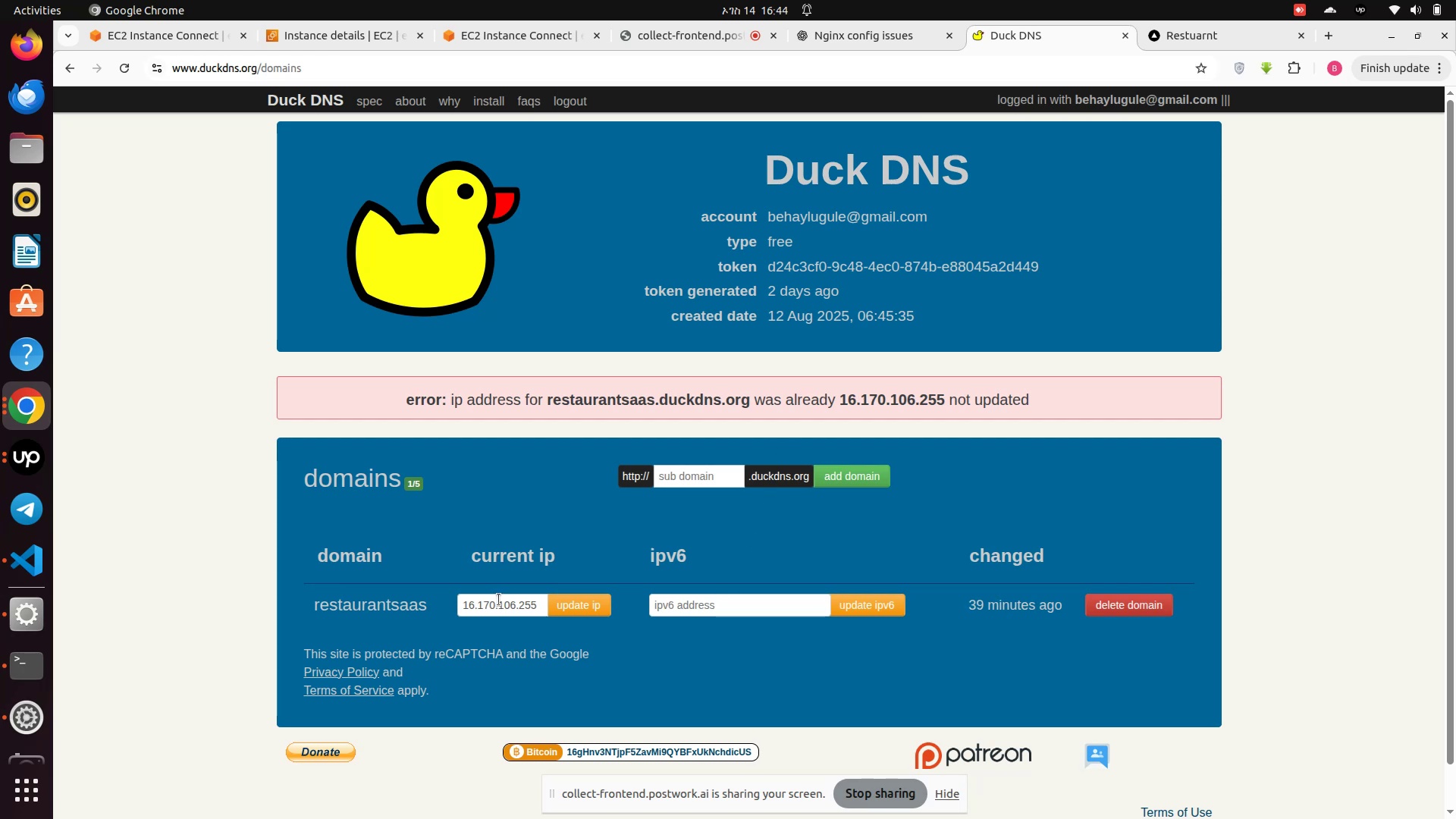 
left_click([497, 602])
 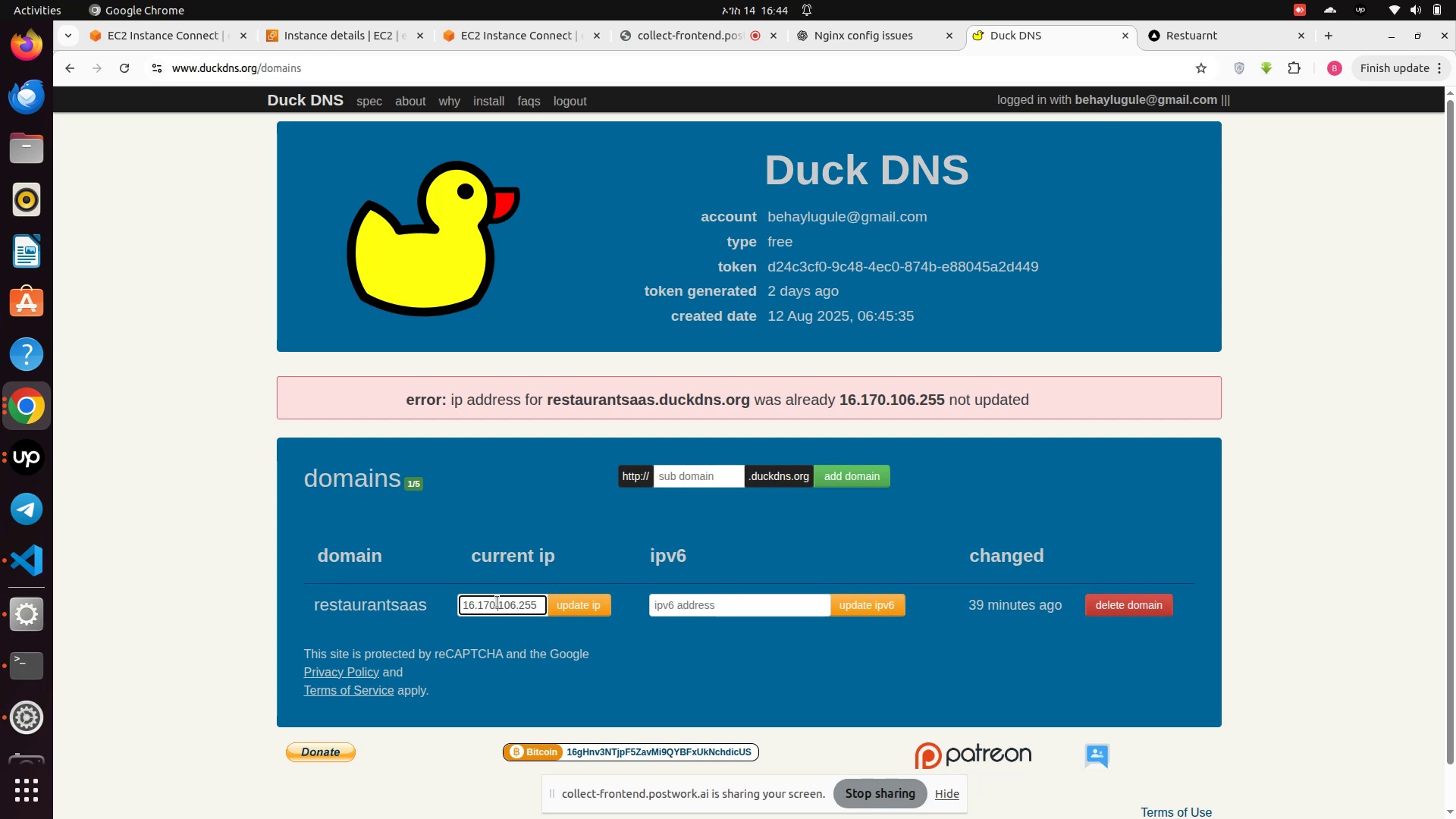 
key(Control+A)
 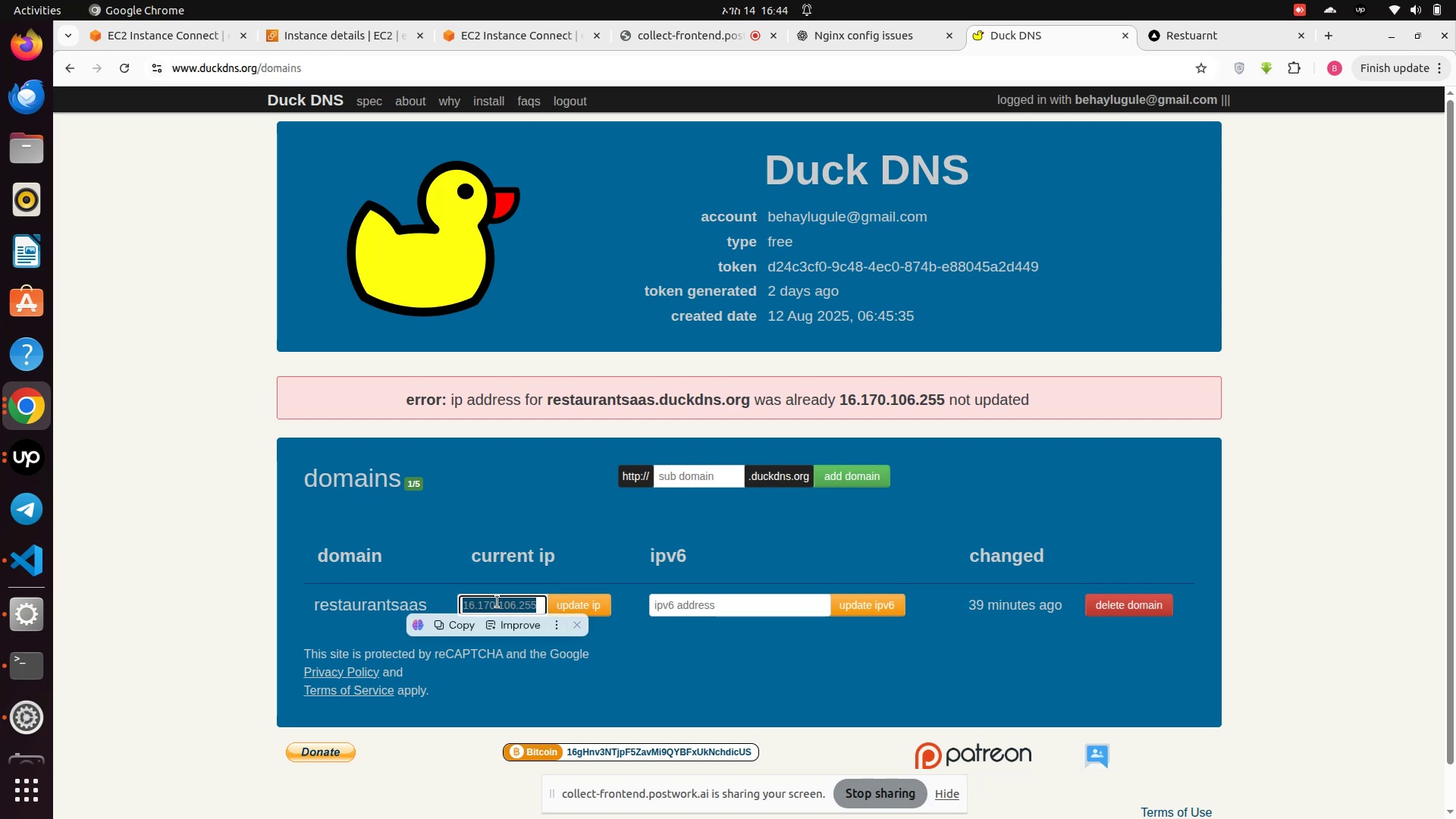 
key(Control+V)
 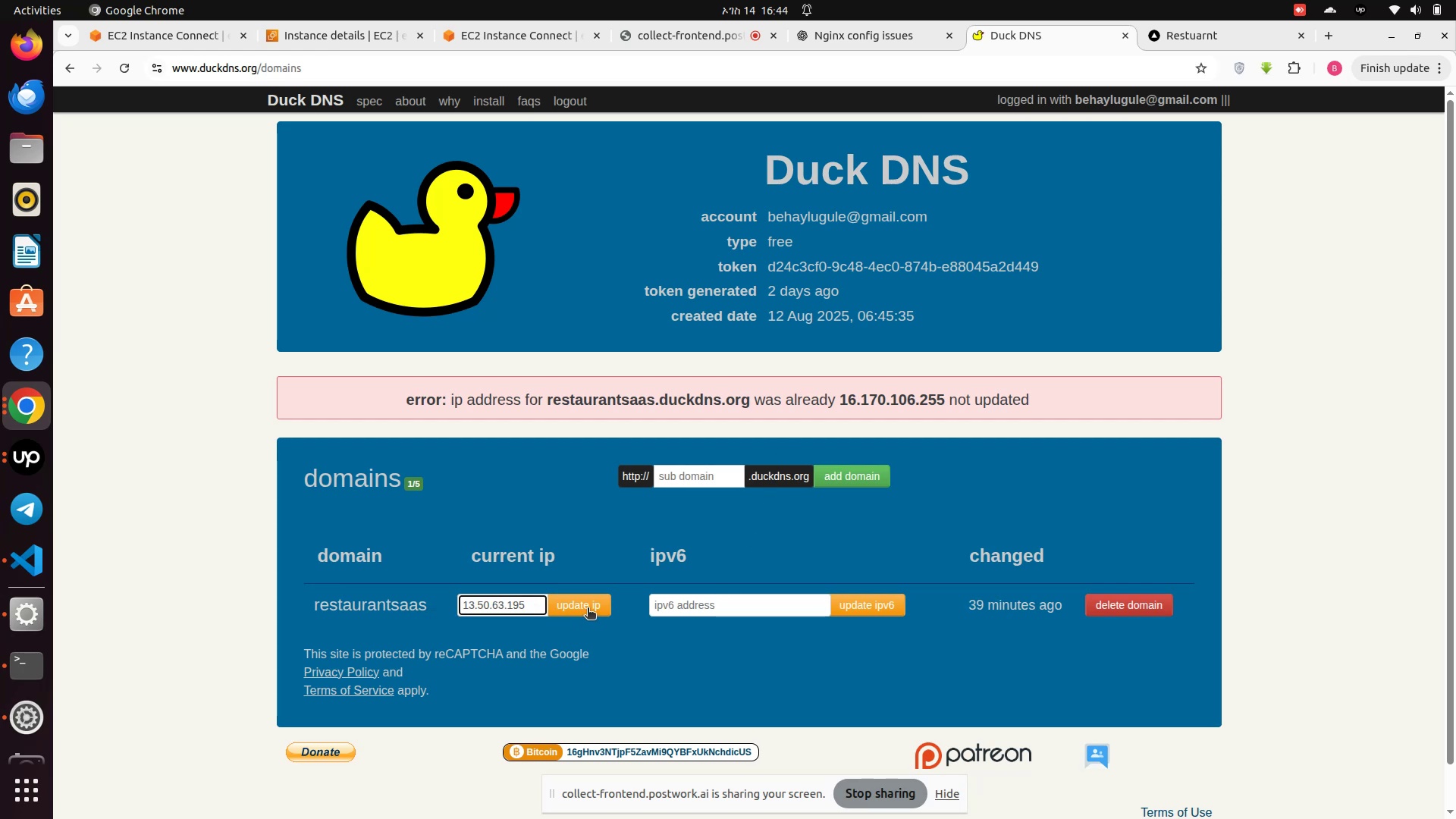 
left_click([587, 606])
 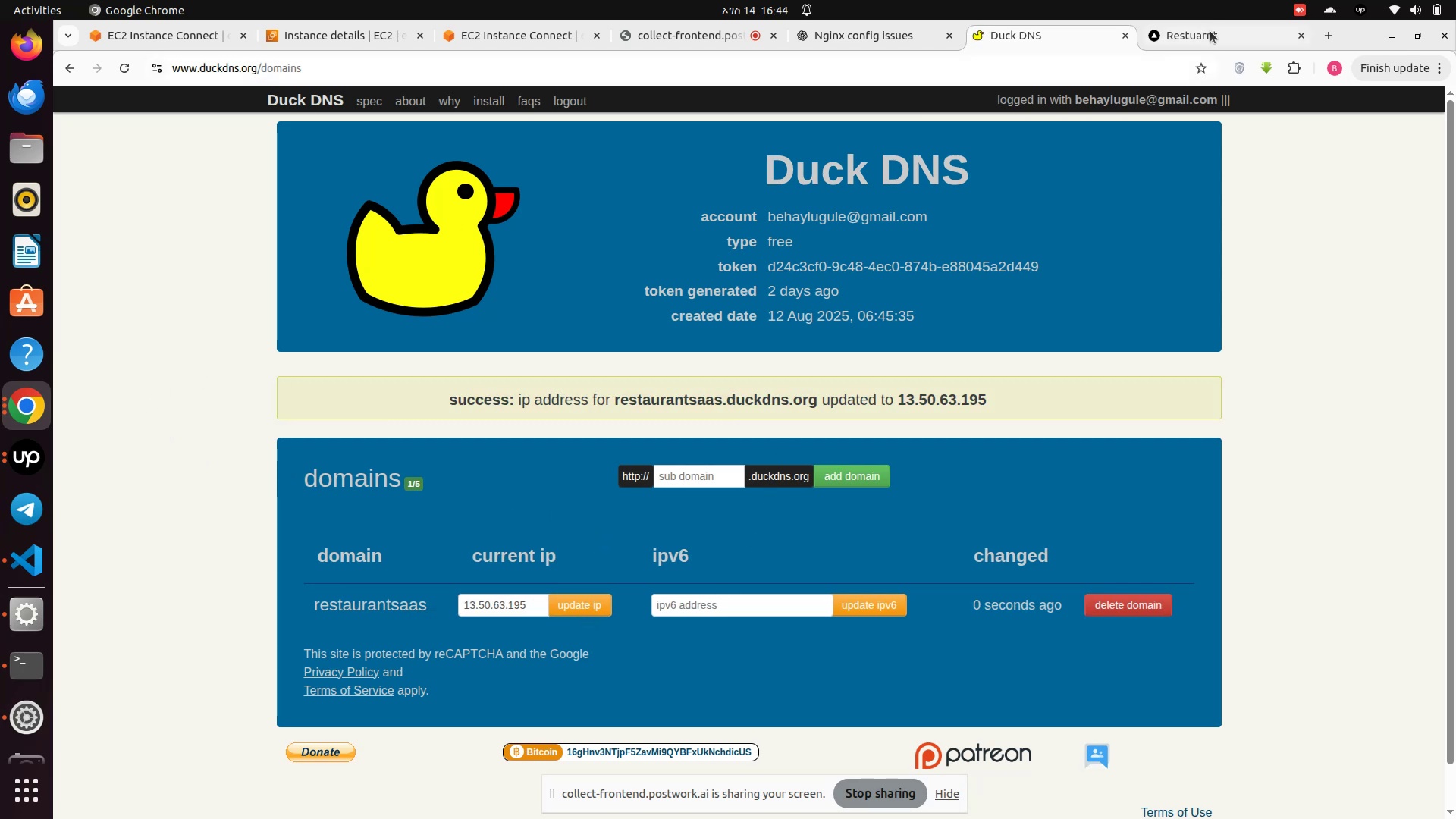 
wait(7.74)
 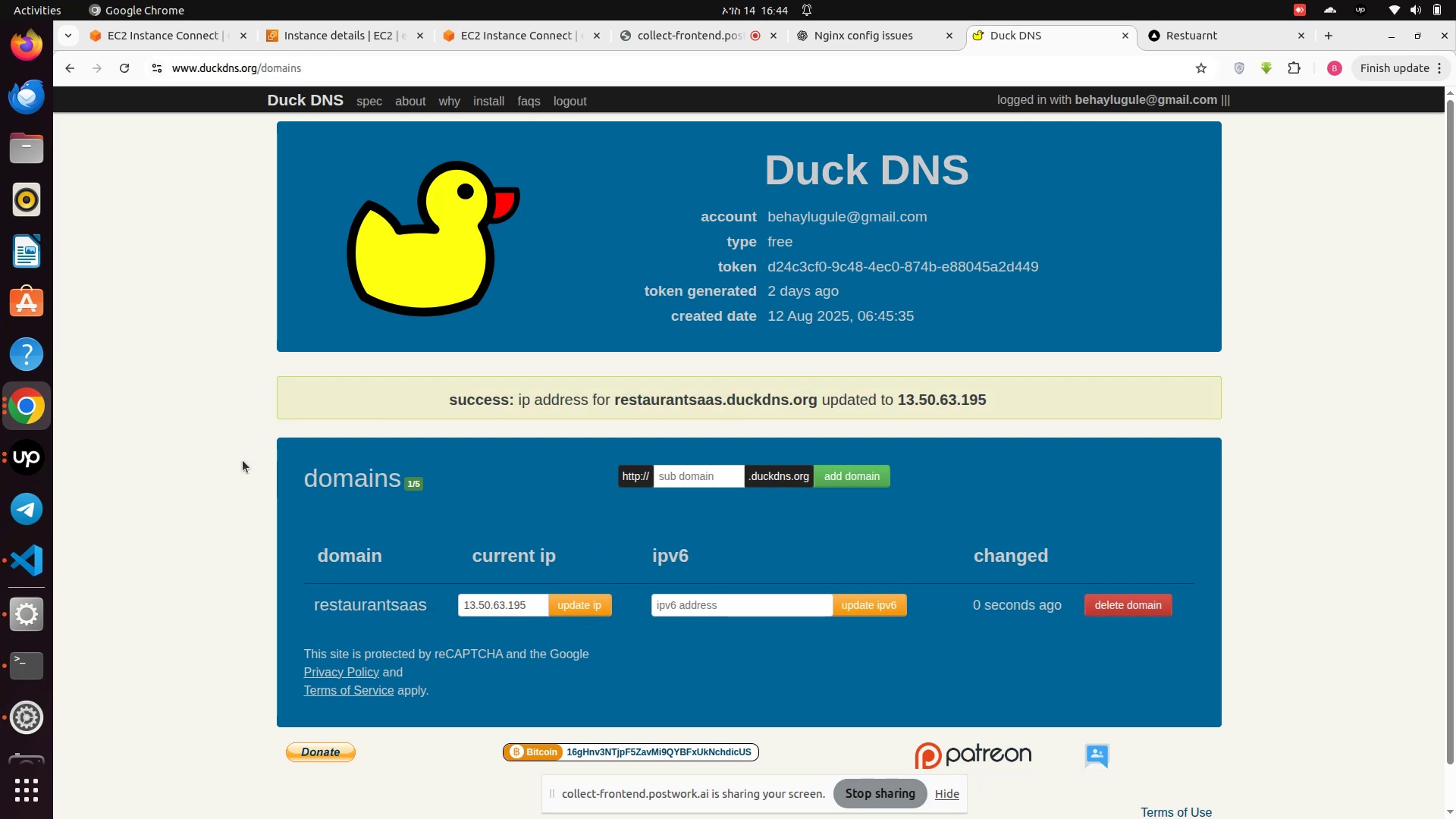 
left_click([118, 74])
 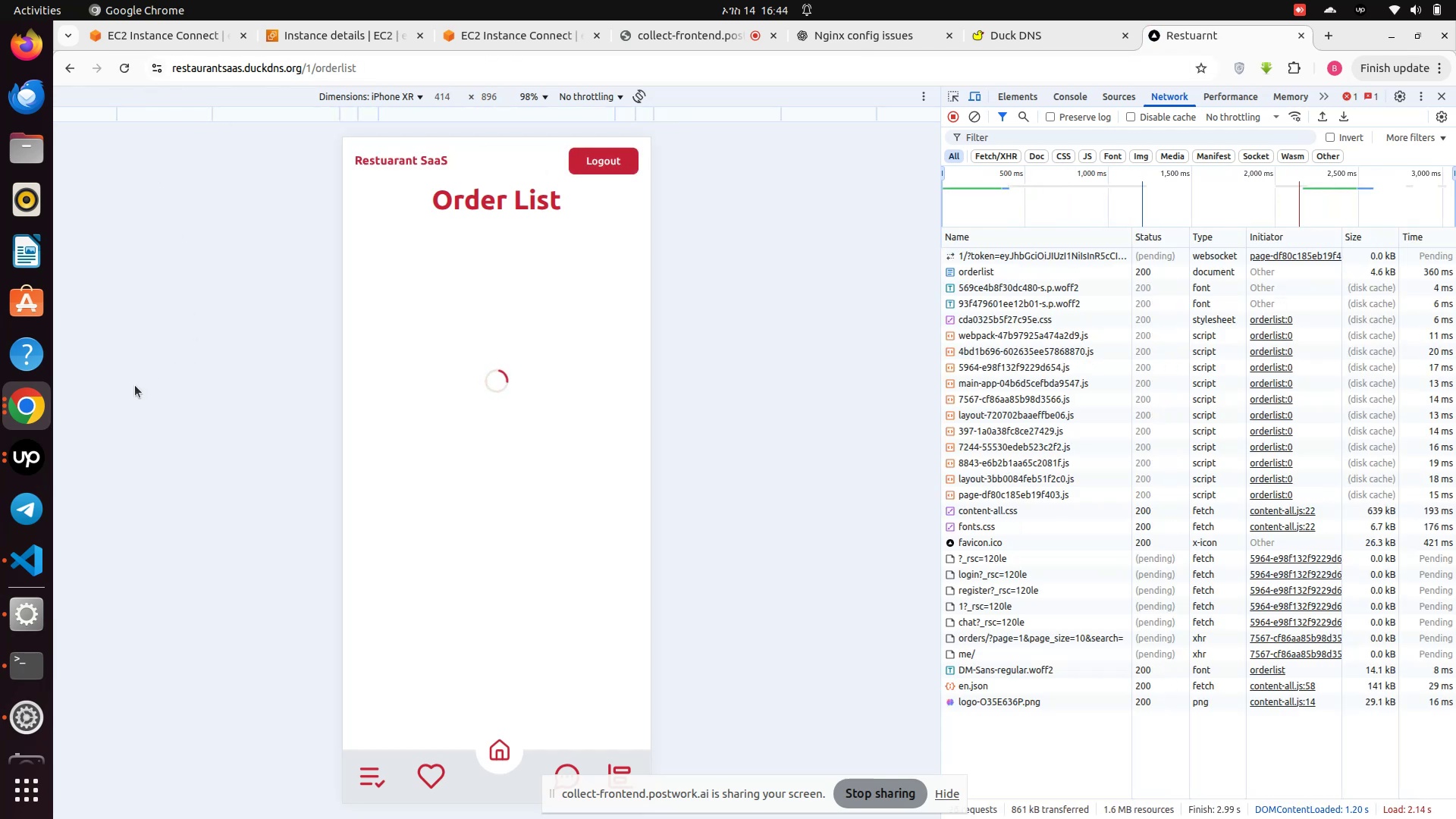 
wait(9.71)
 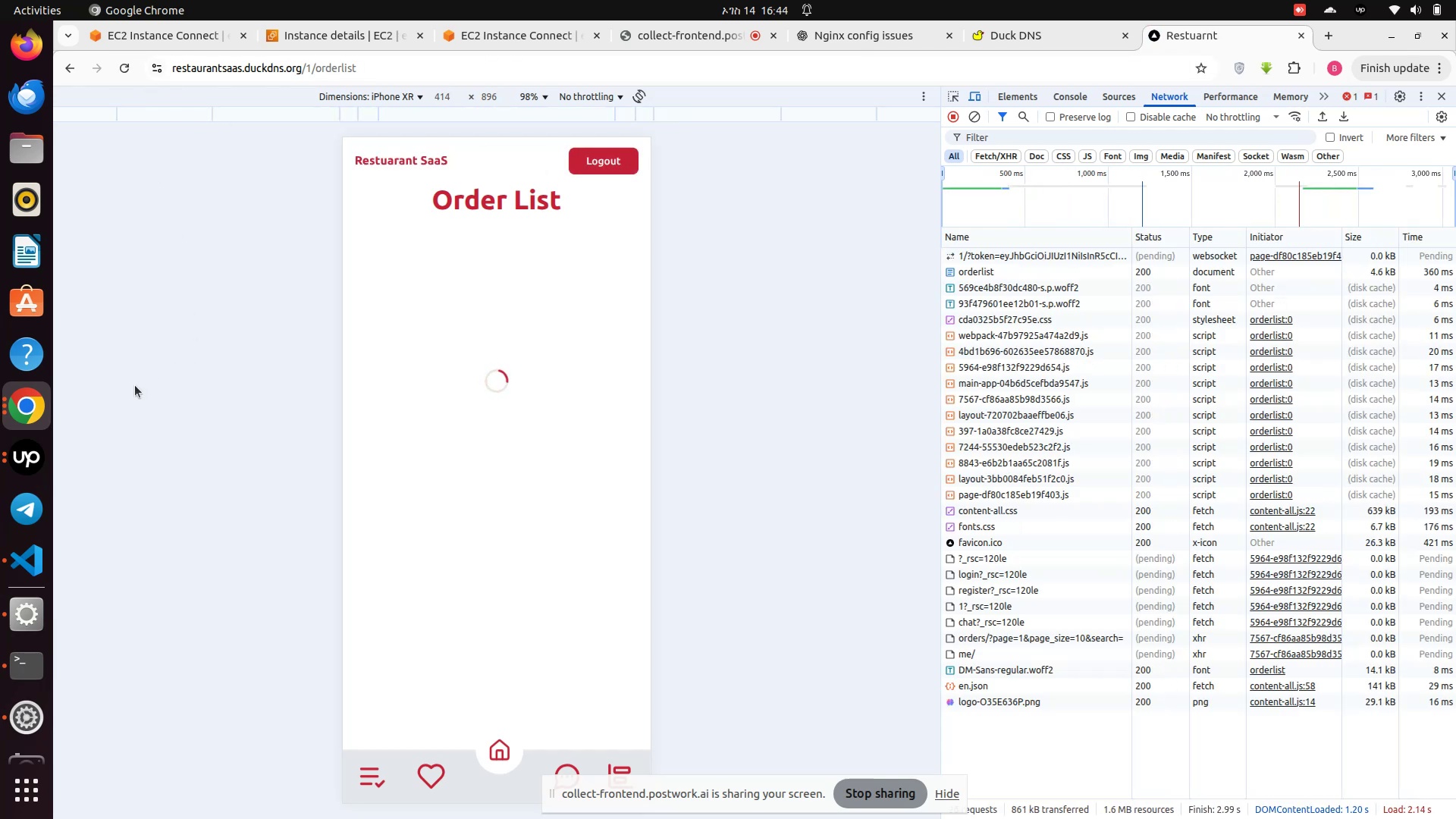 
scroll: coordinate [1044, 564], scroll_direction: down, amount: 11.0
 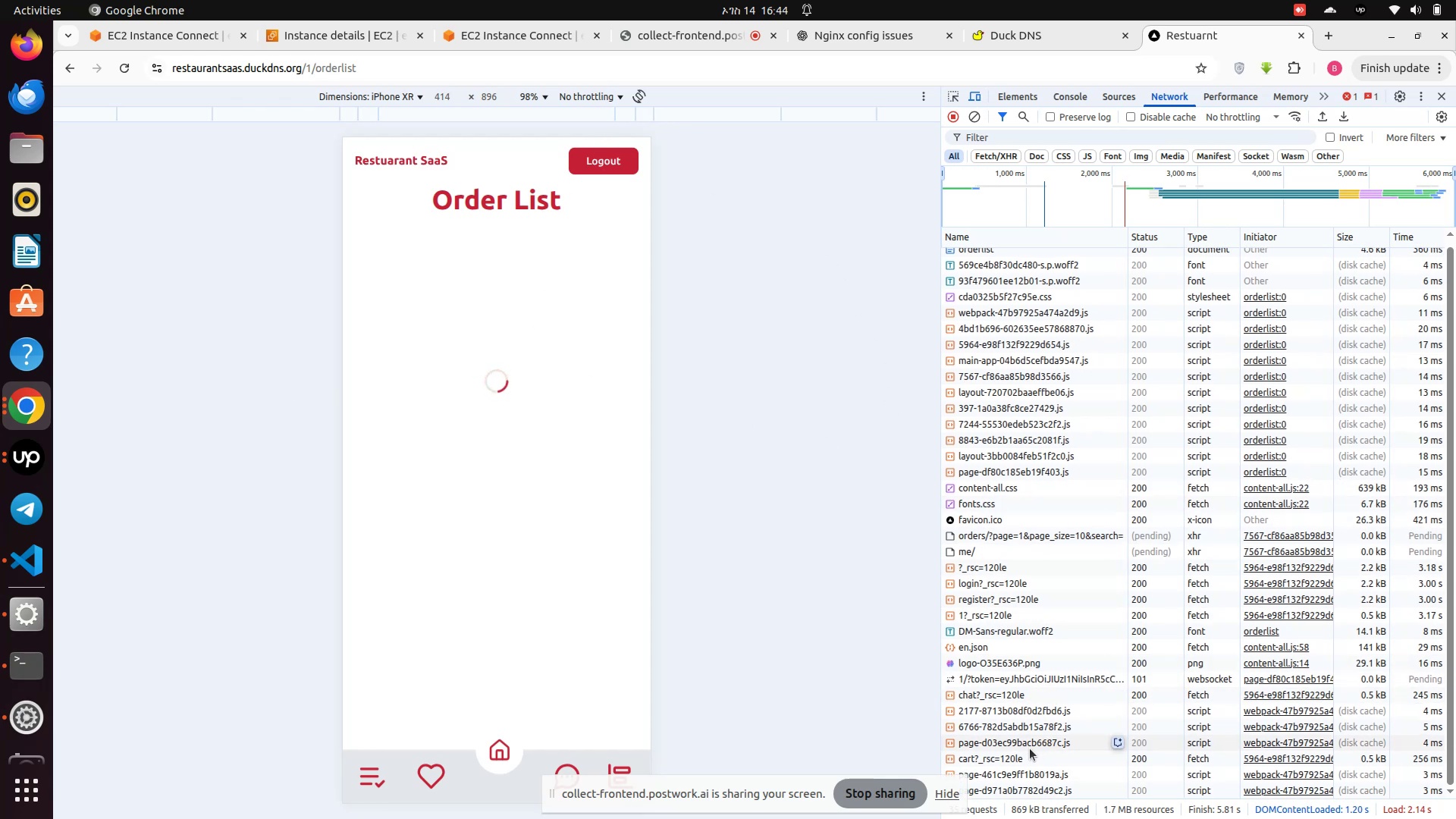 
scroll: coordinate [968, 663], scroll_direction: up, amount: 3.0
 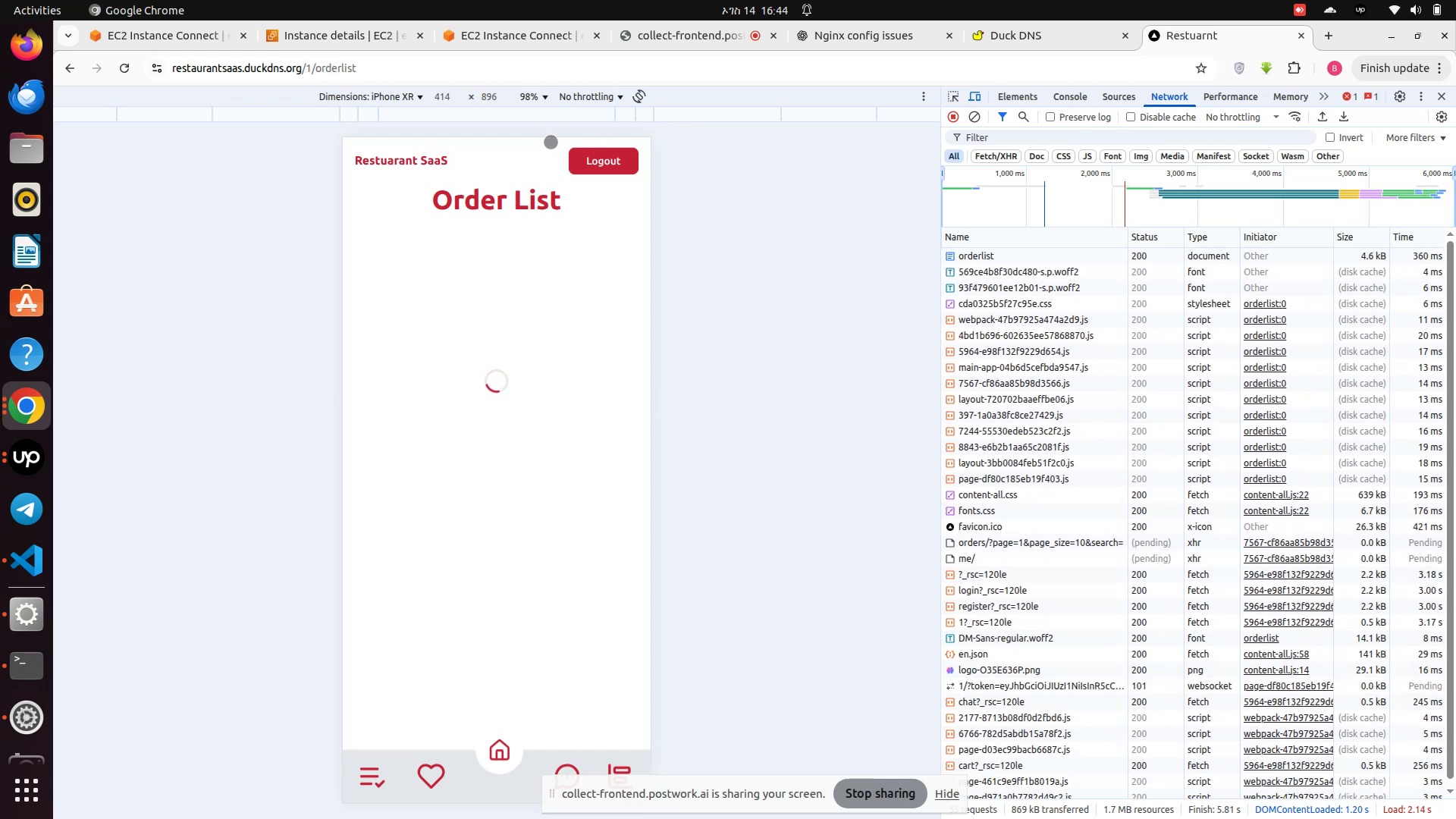 
left_click([597, 162])
 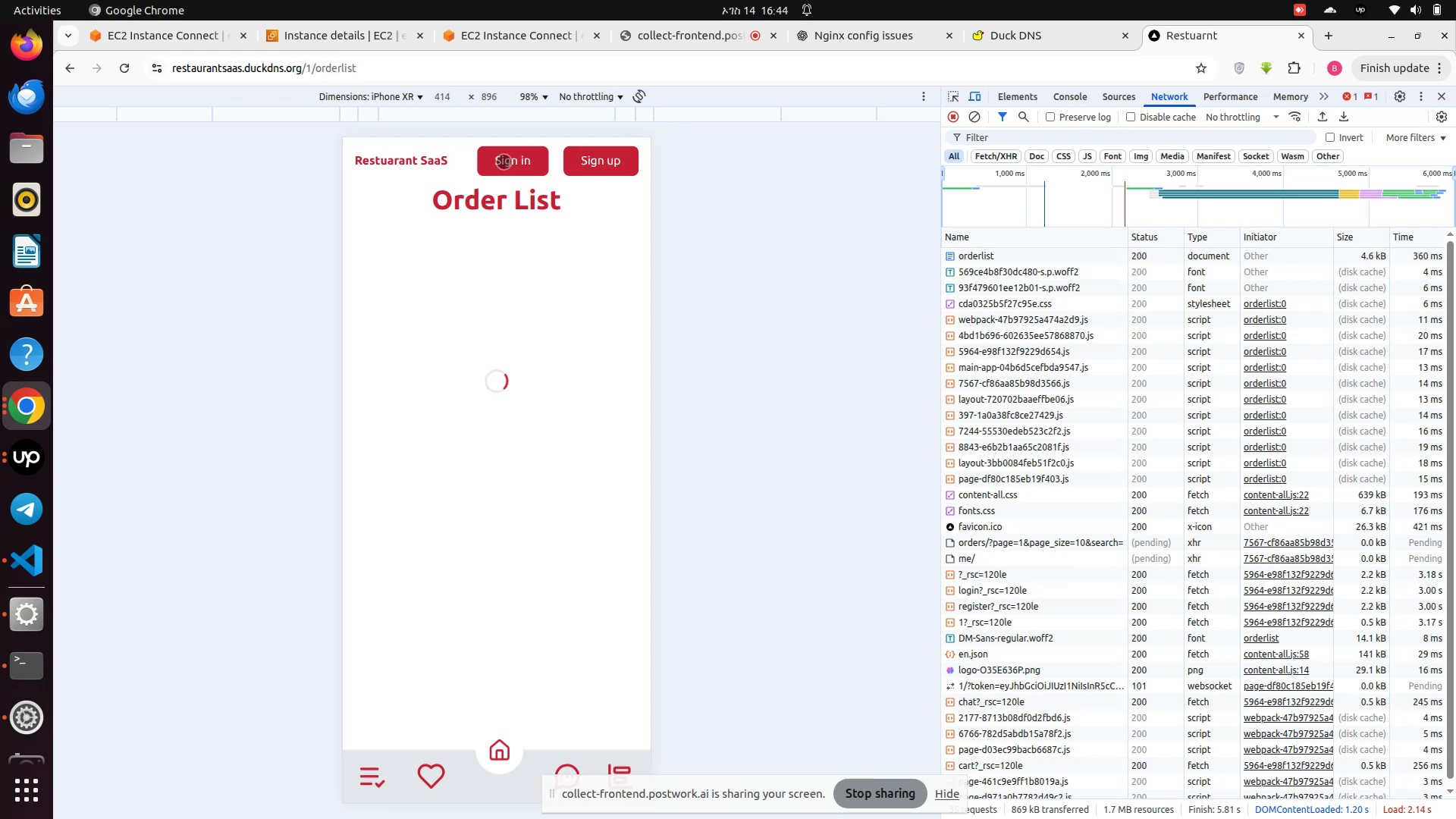 
left_click([516, 174])
 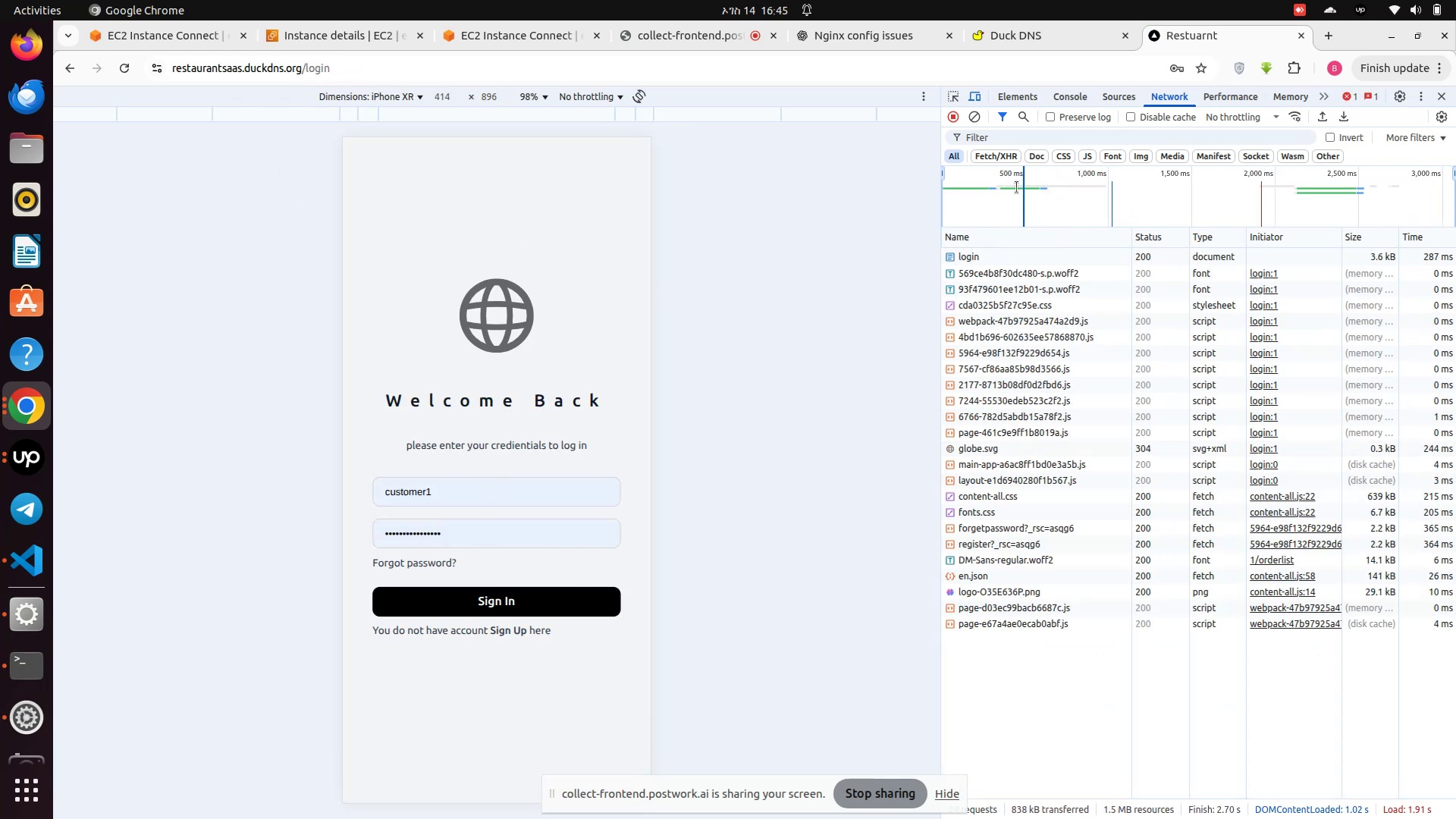 
left_click([971, 118])
 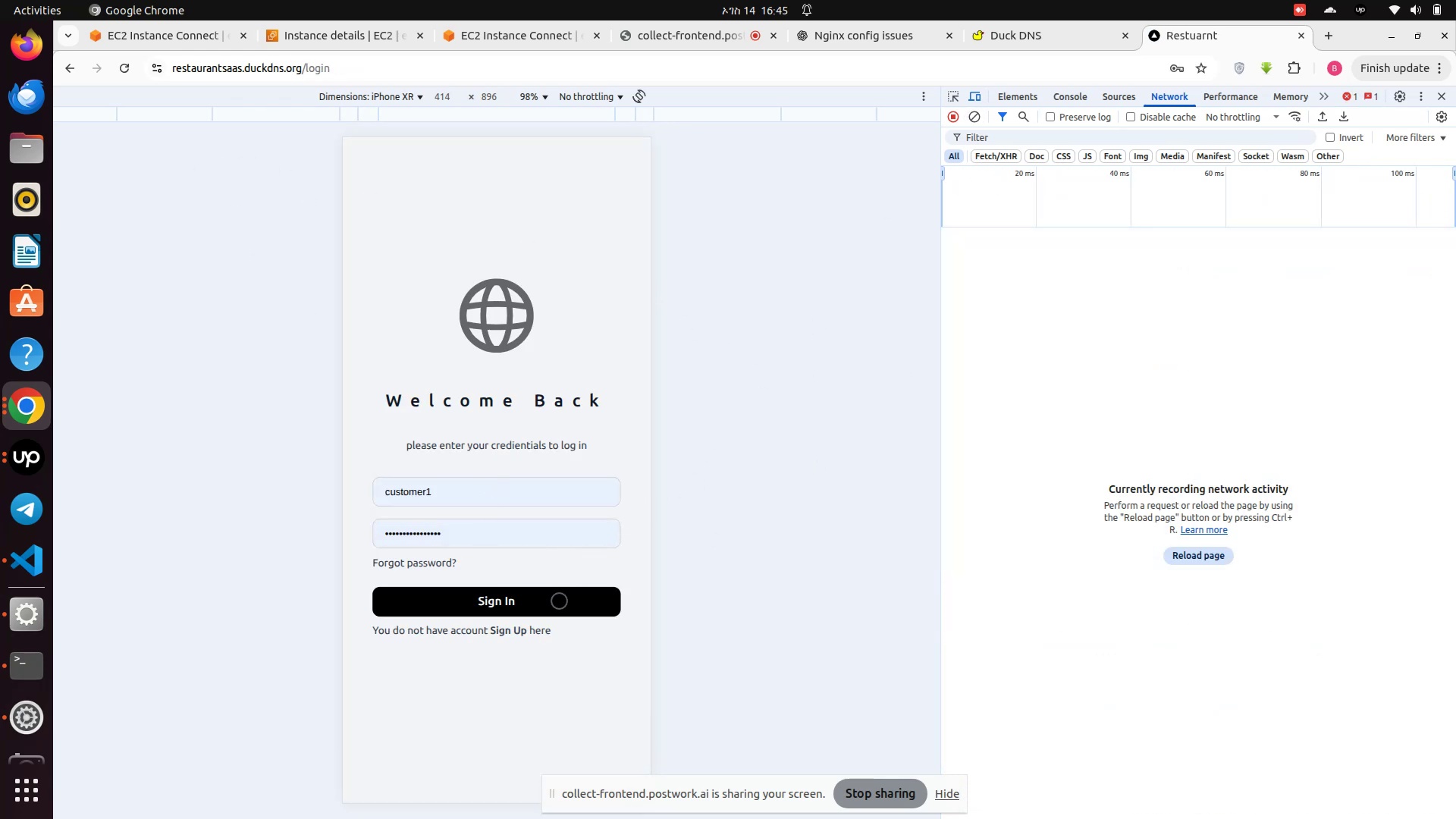 
left_click([555, 604])
 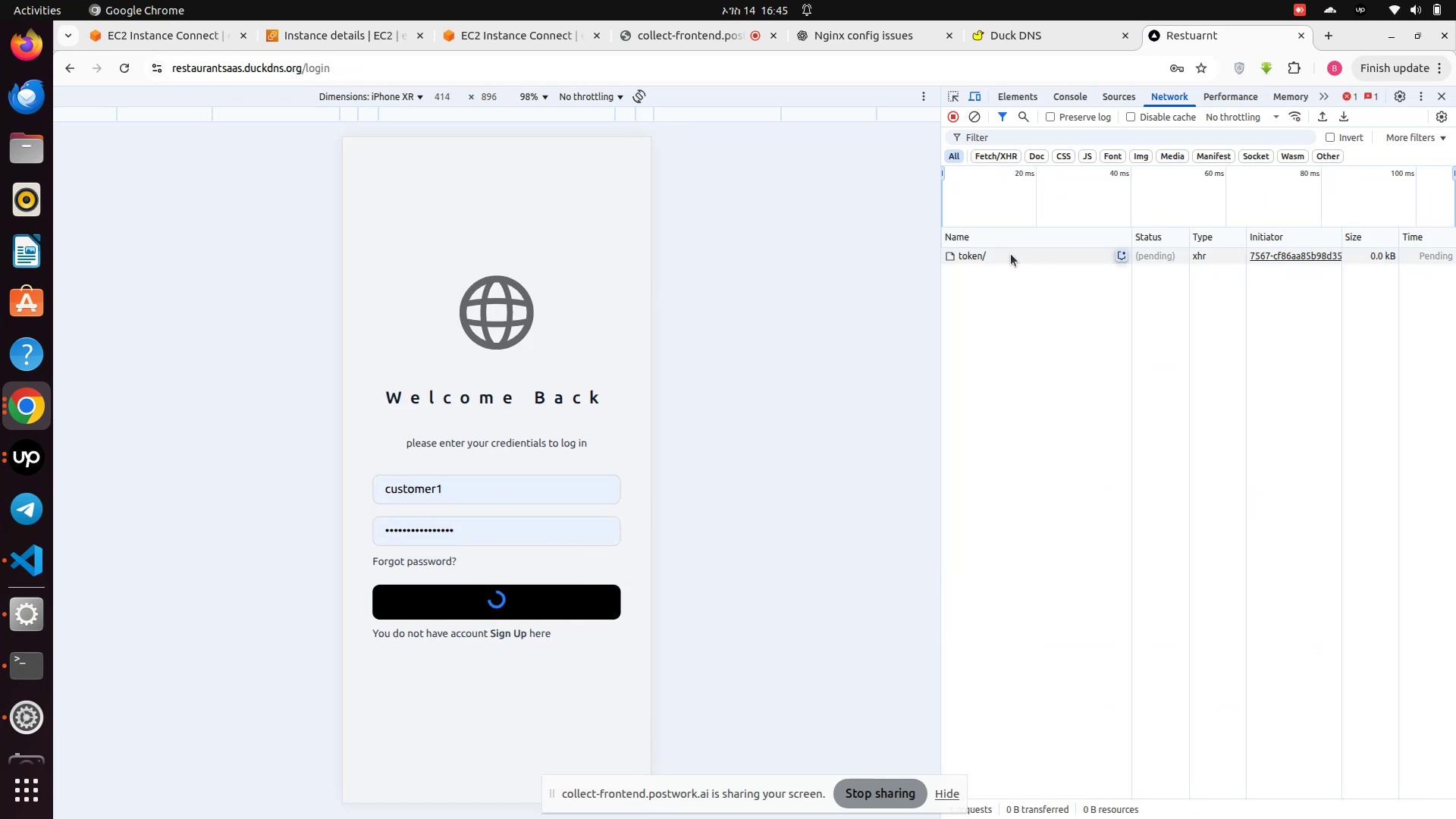 
left_click([1009, 259])
 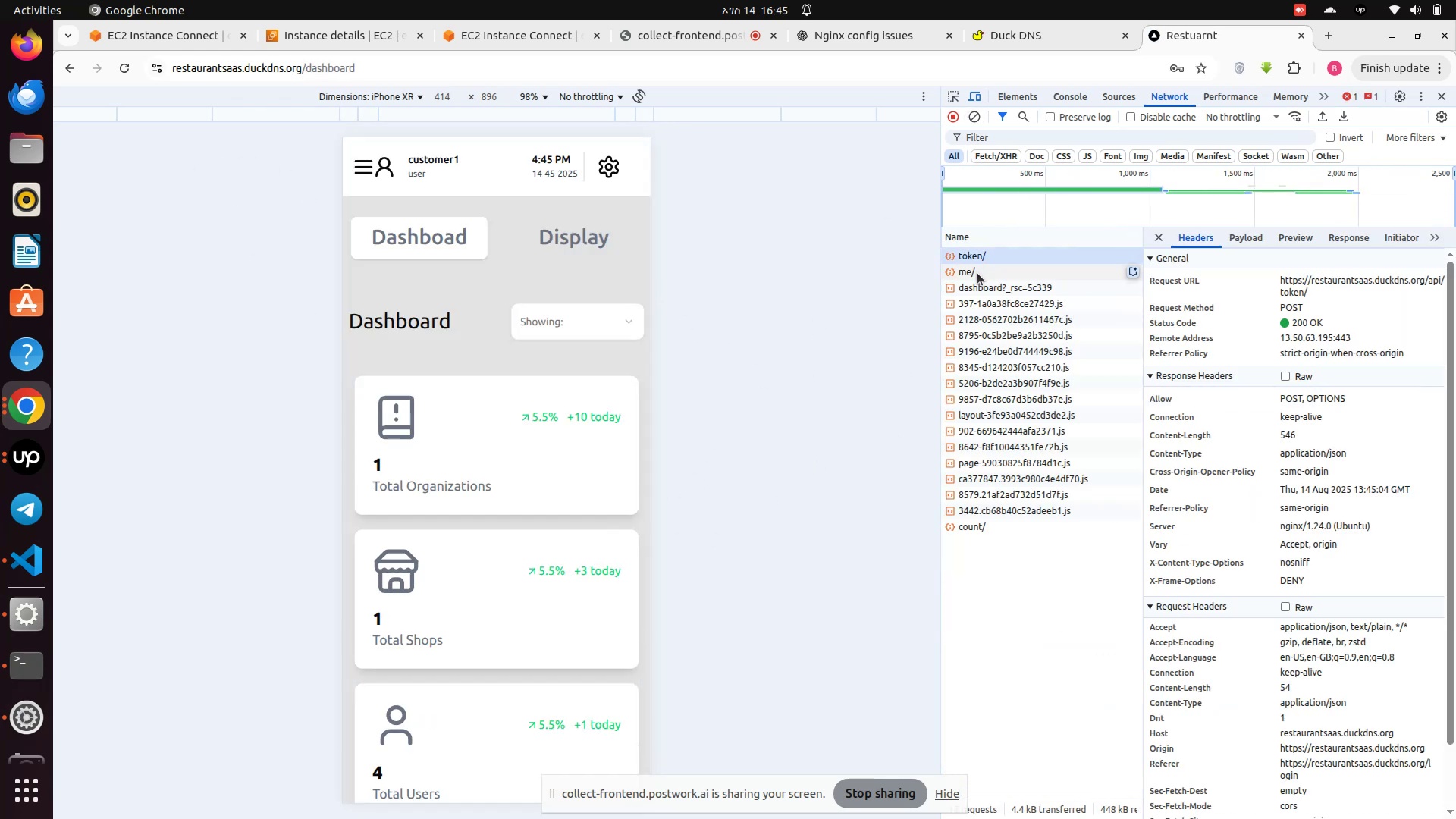 
left_click([977, 277])
 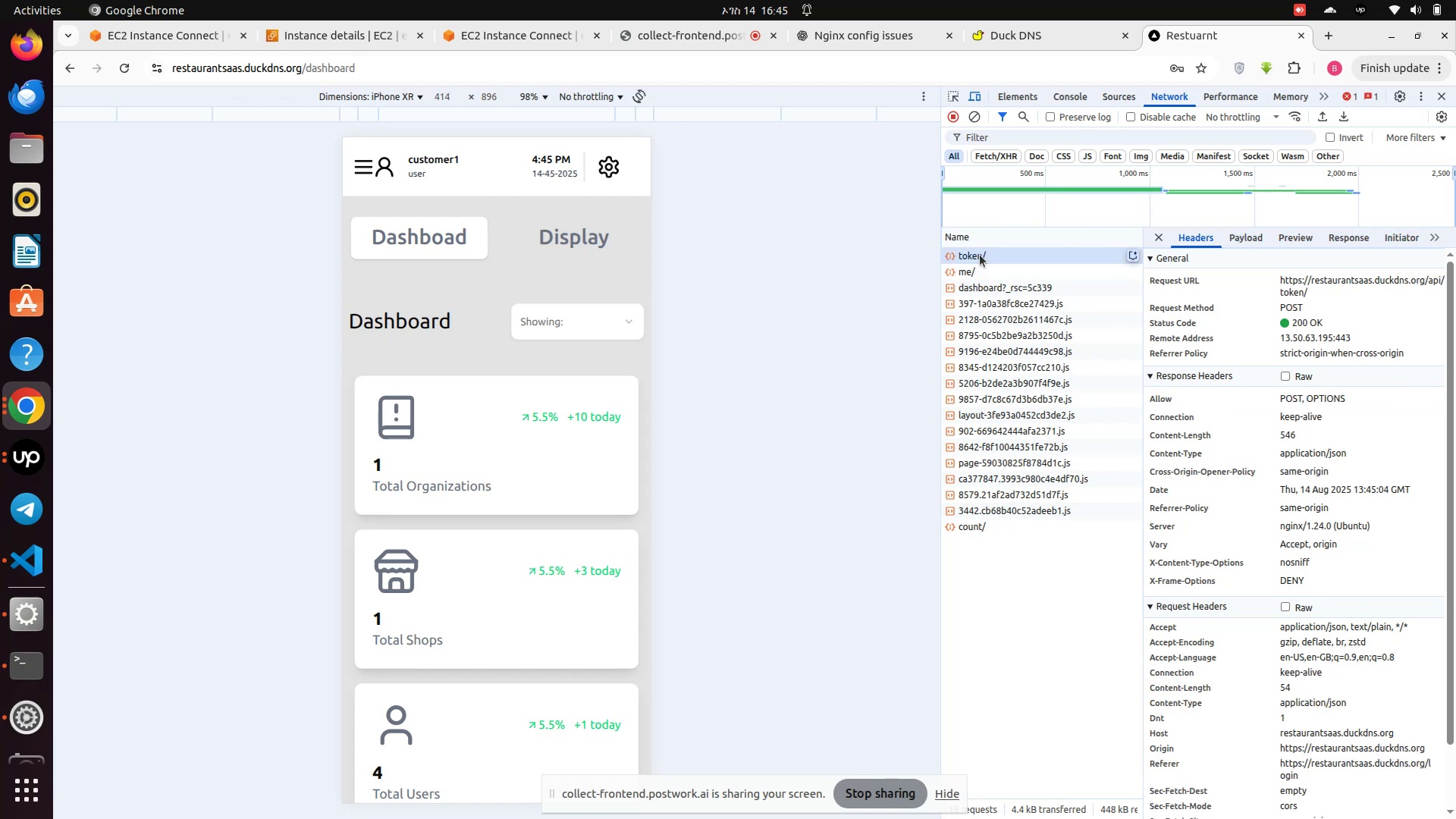 
wait(12.75)
 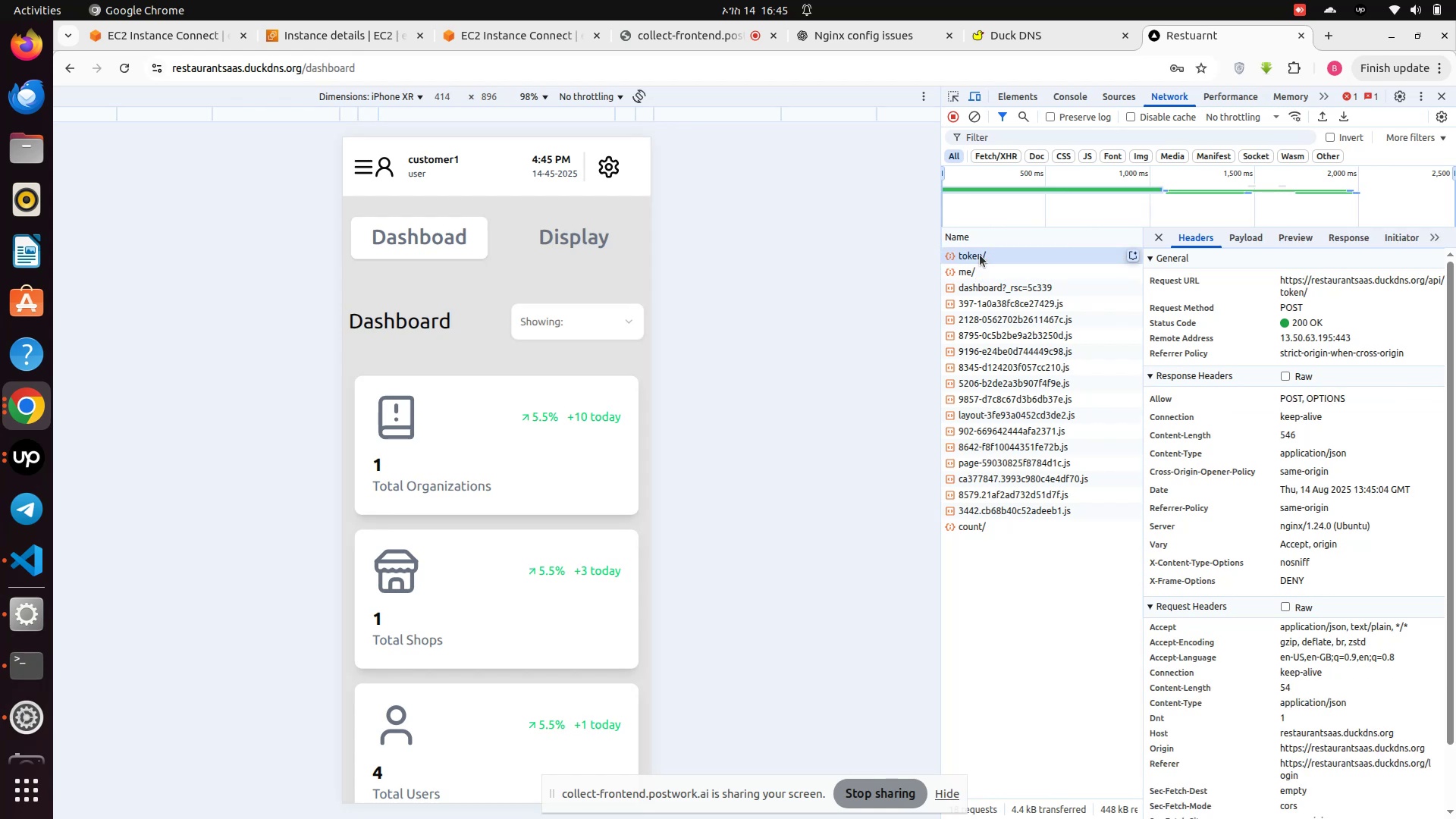 
scroll: coordinate [579, 485], scroll_direction: down, amount: 7.0
 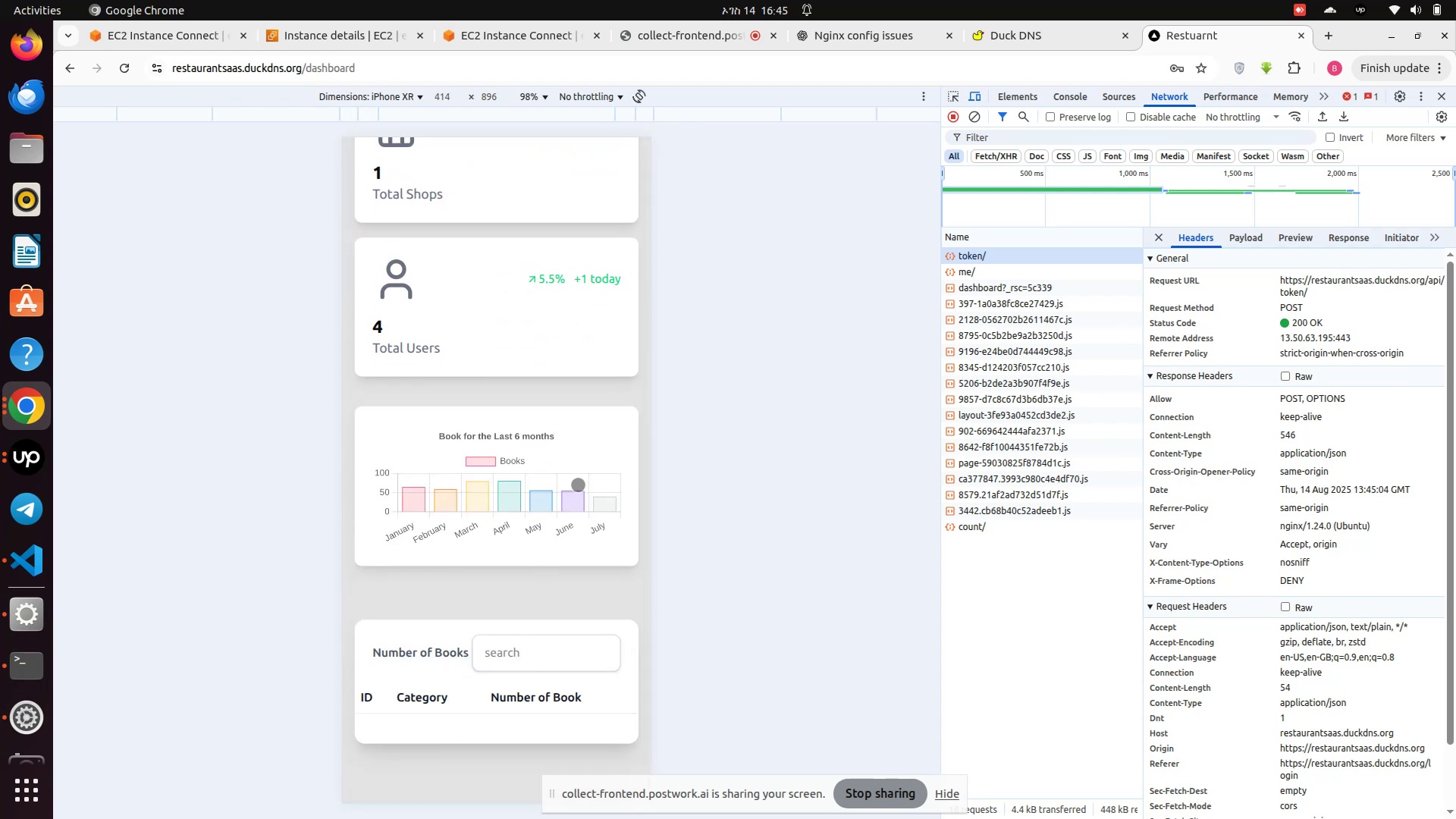 
scroll: coordinate [578, 485], scroll_direction: up, amount: 3.0
 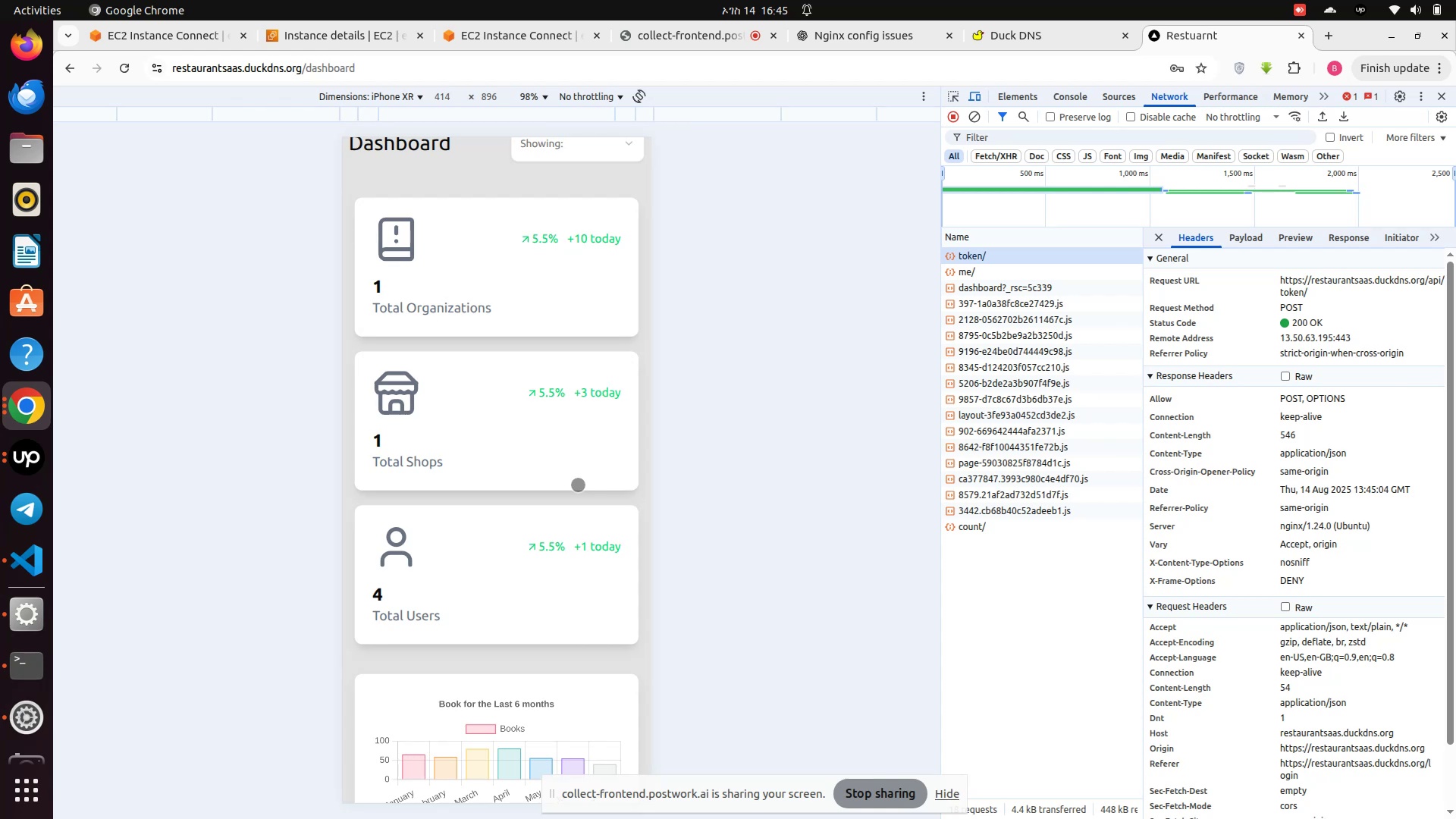 
wait(29.4)
 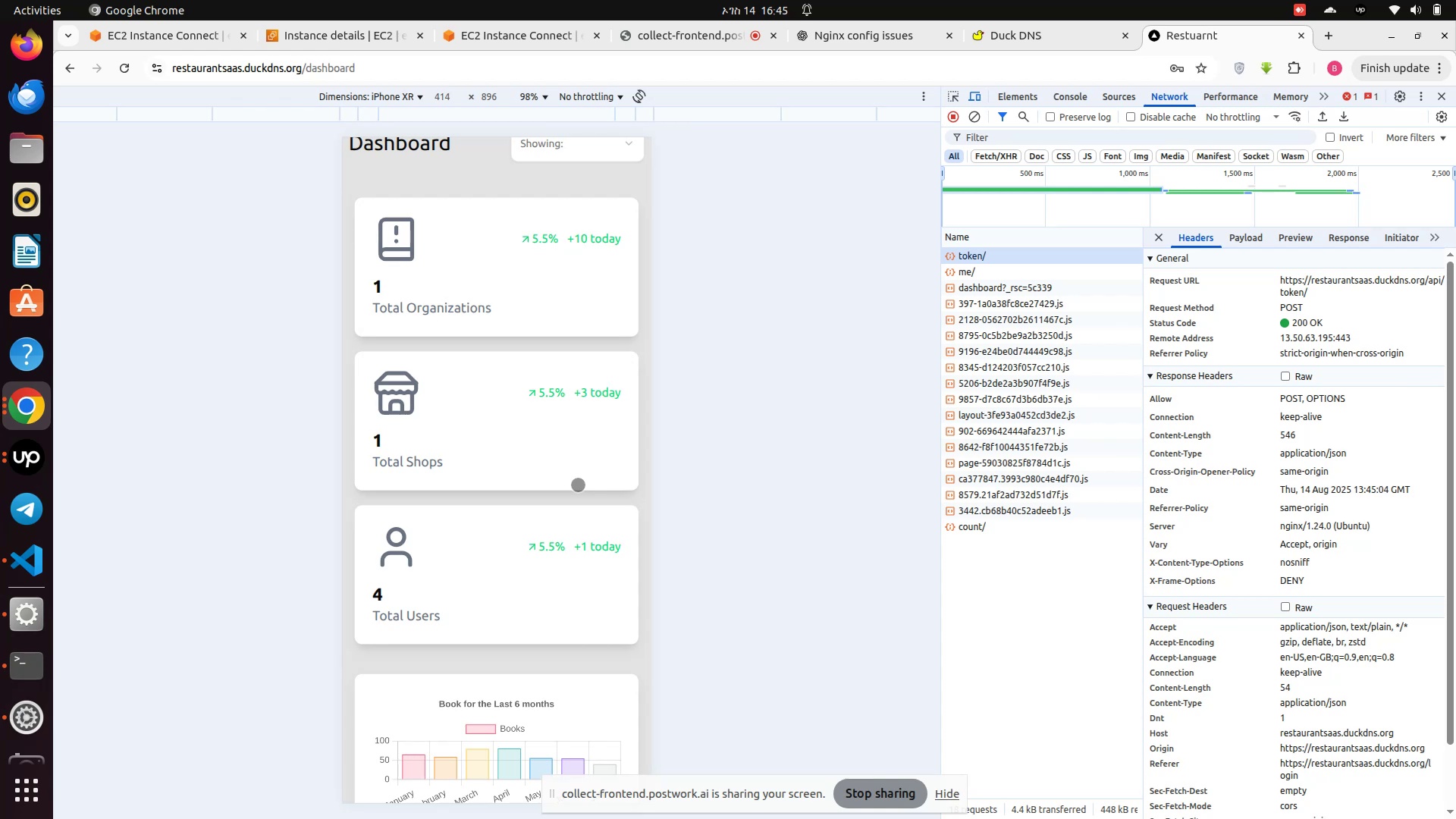 
scroll: coordinate [560, 440], scroll_direction: up, amount: 5.0
 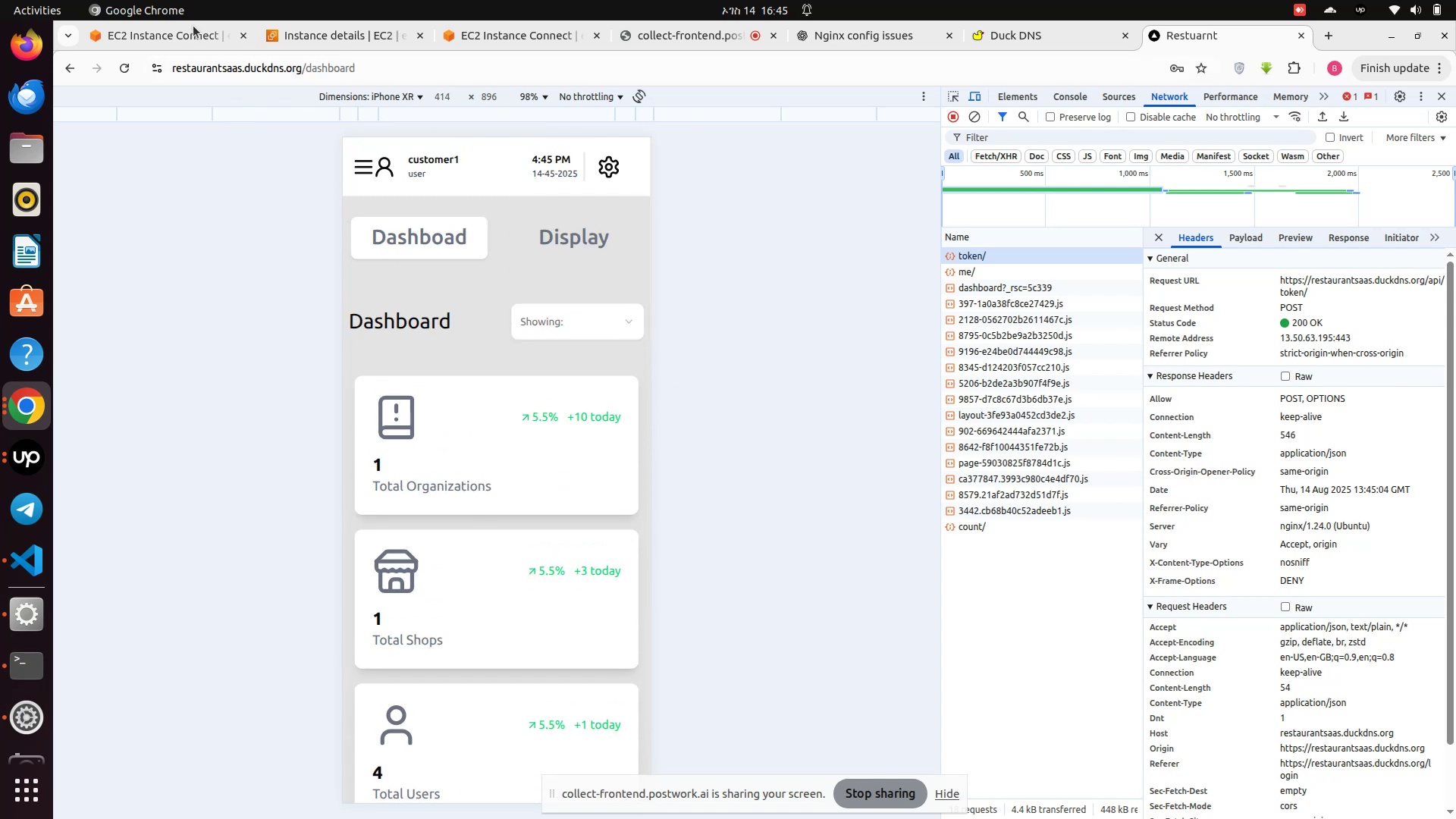 
left_click([148, 39])
 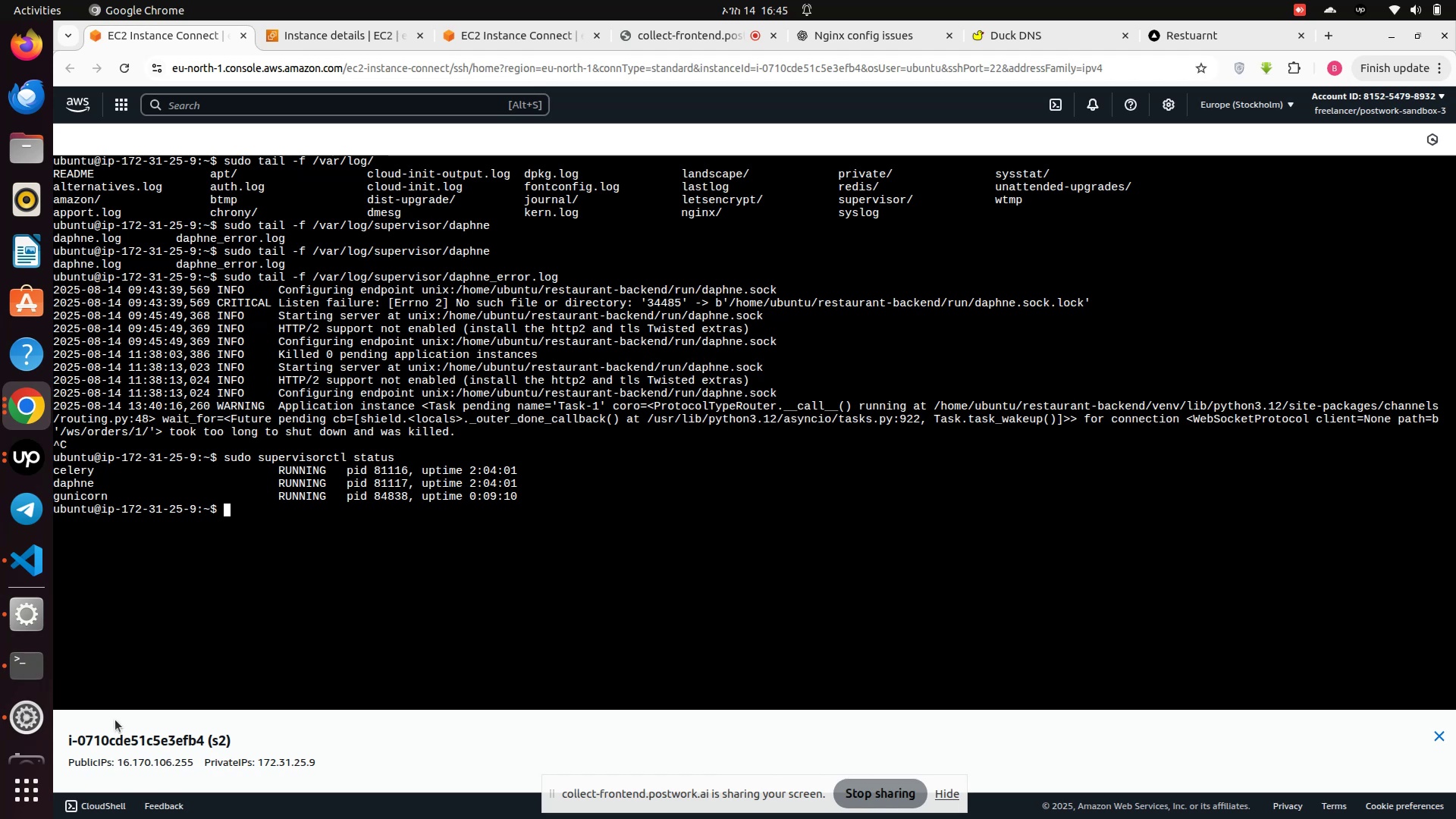 
left_click_drag(start_coordinate=[117, 761], to_coordinate=[192, 764])
 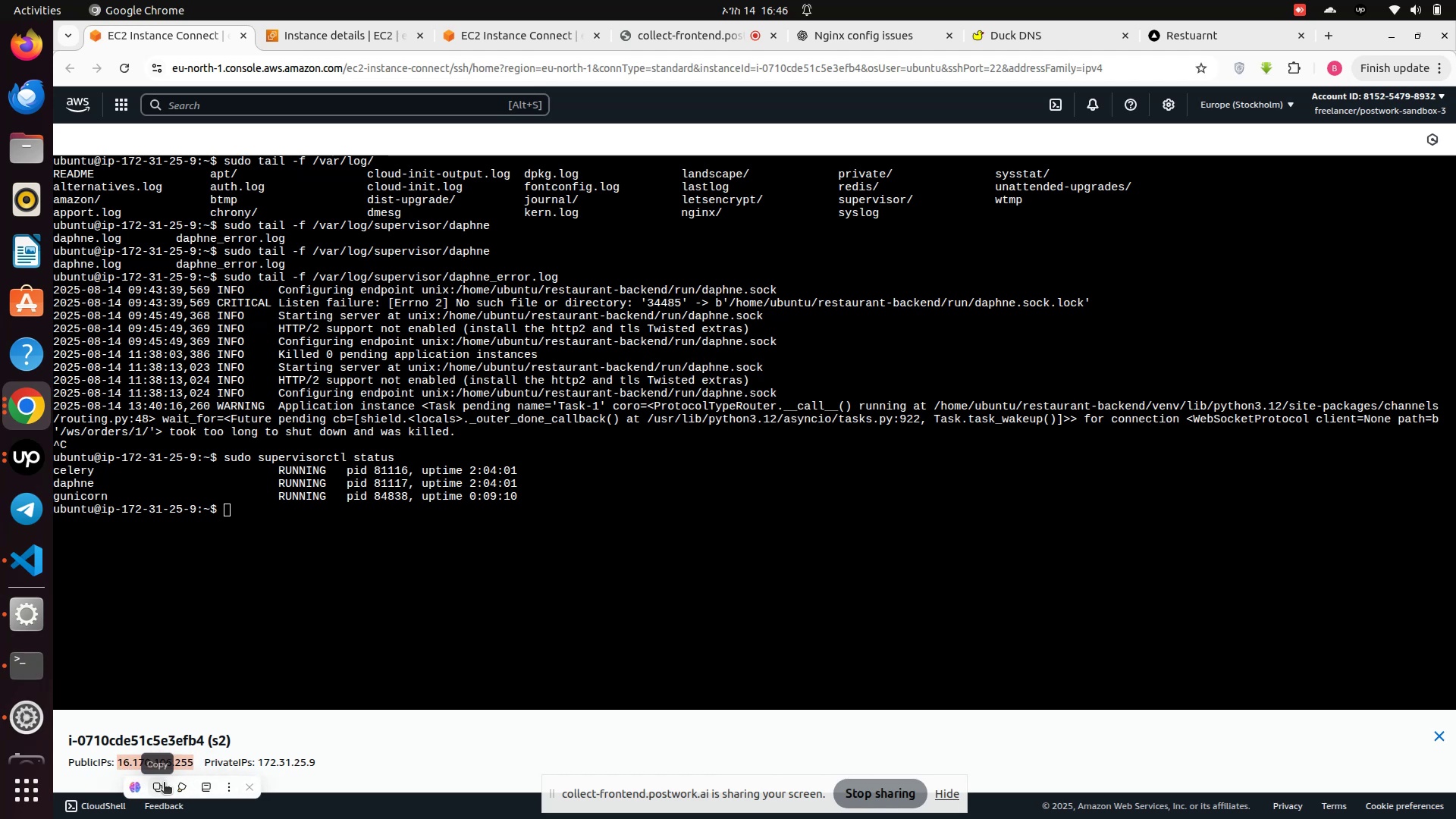 
left_click([159, 789])
 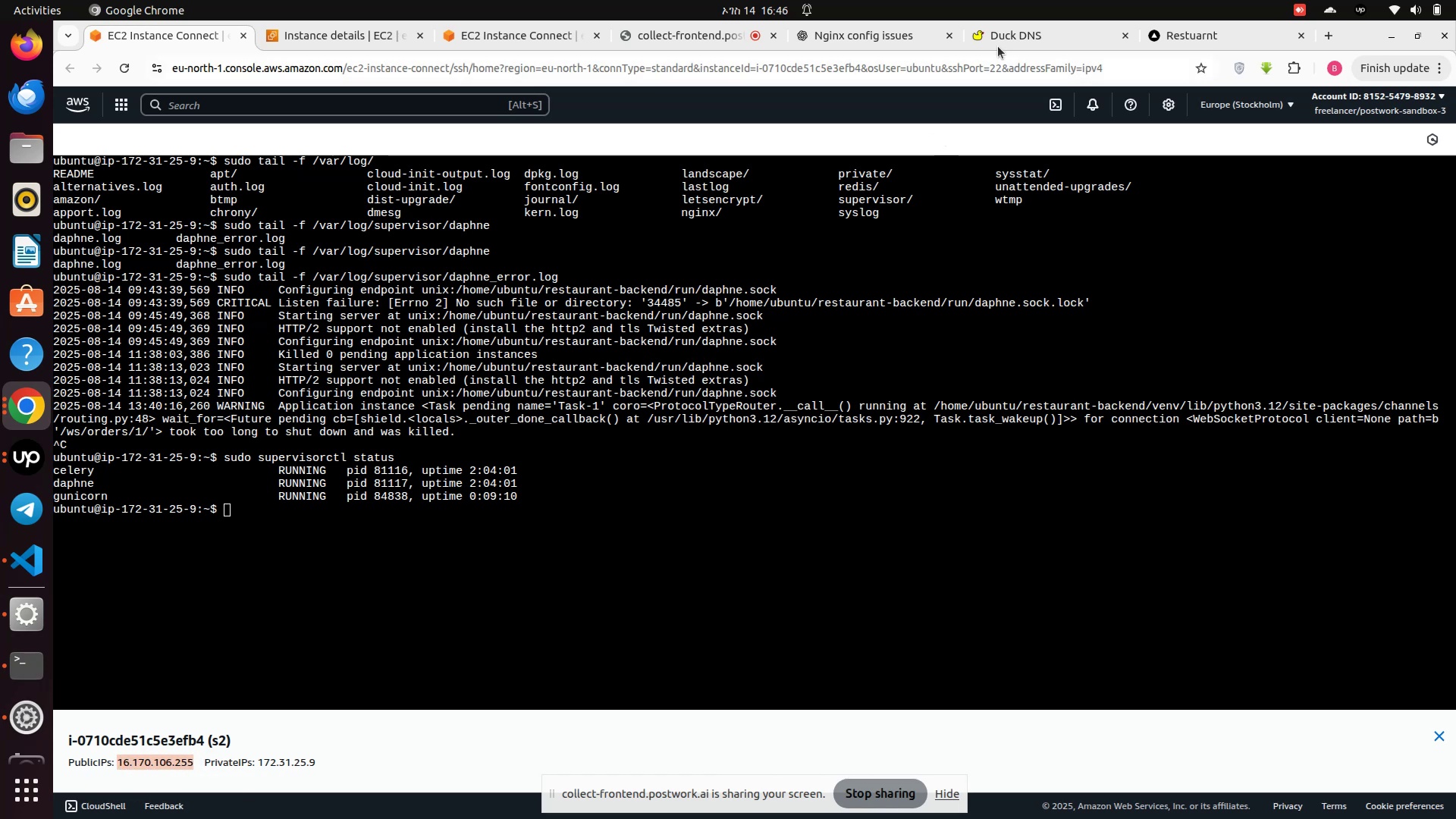 
left_click([1021, 43])
 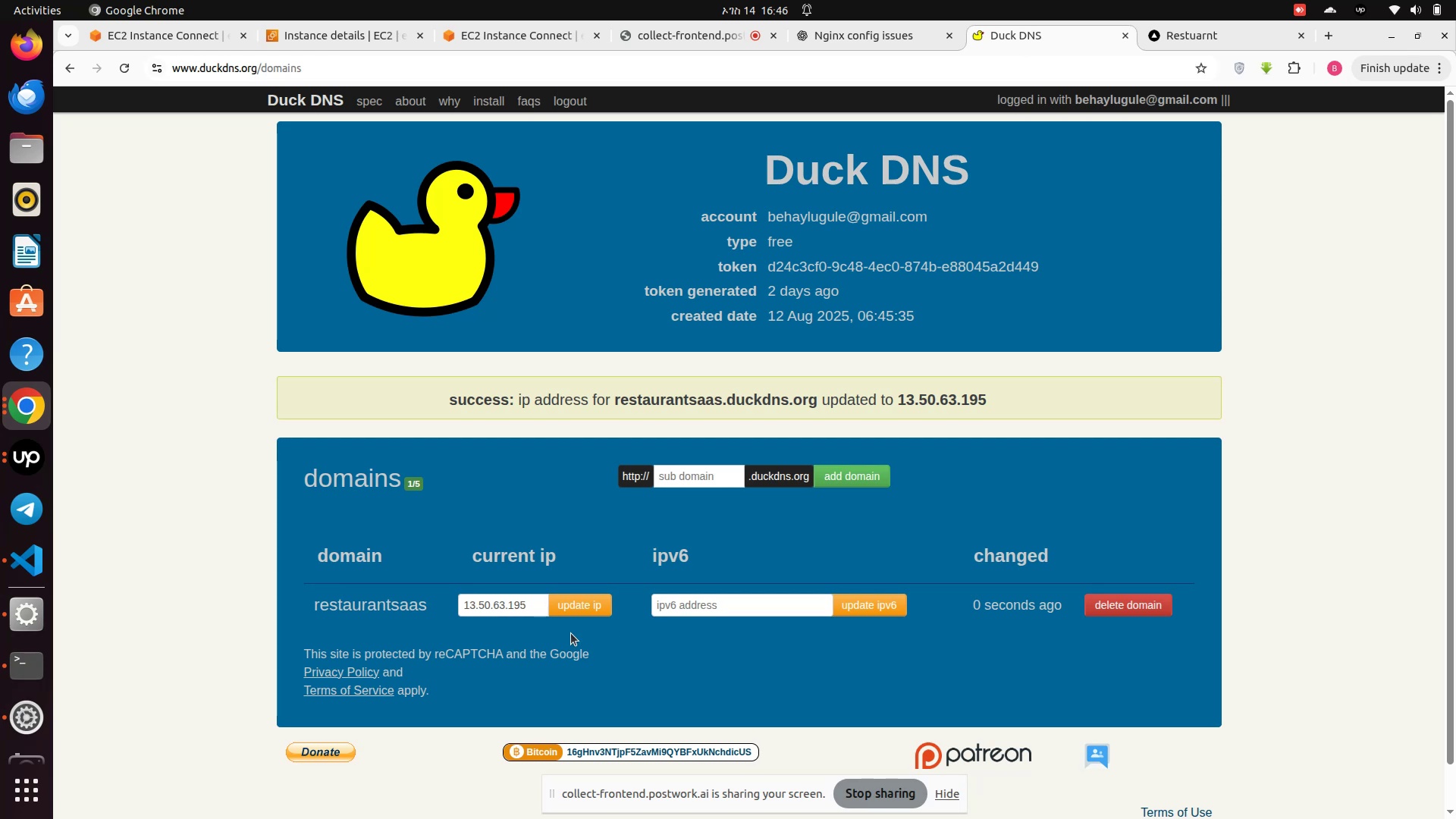 
left_click([533, 607])
 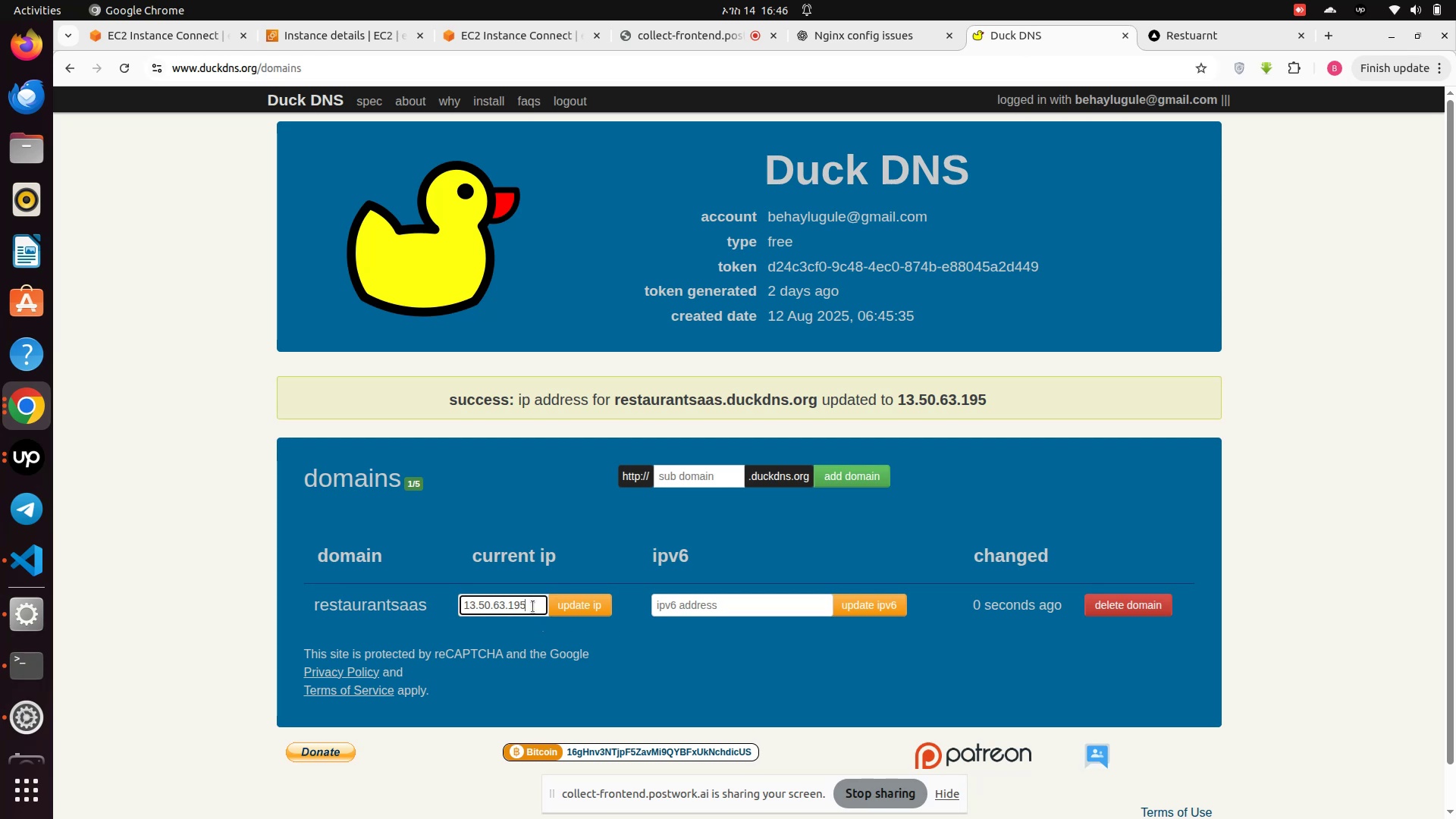 
hold_key(key=Backspace, duration=0.95)
 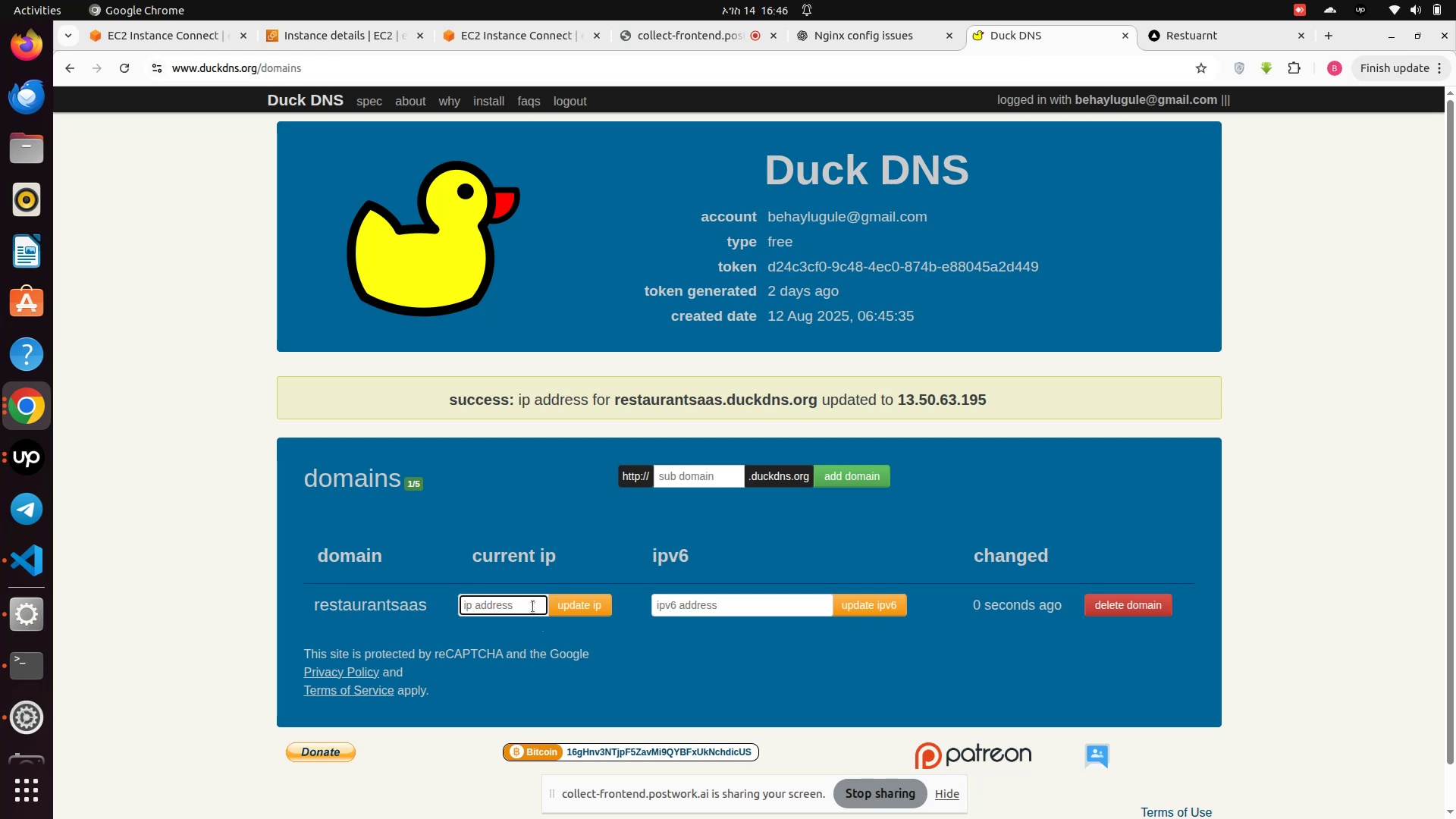 
key(Control+C)
 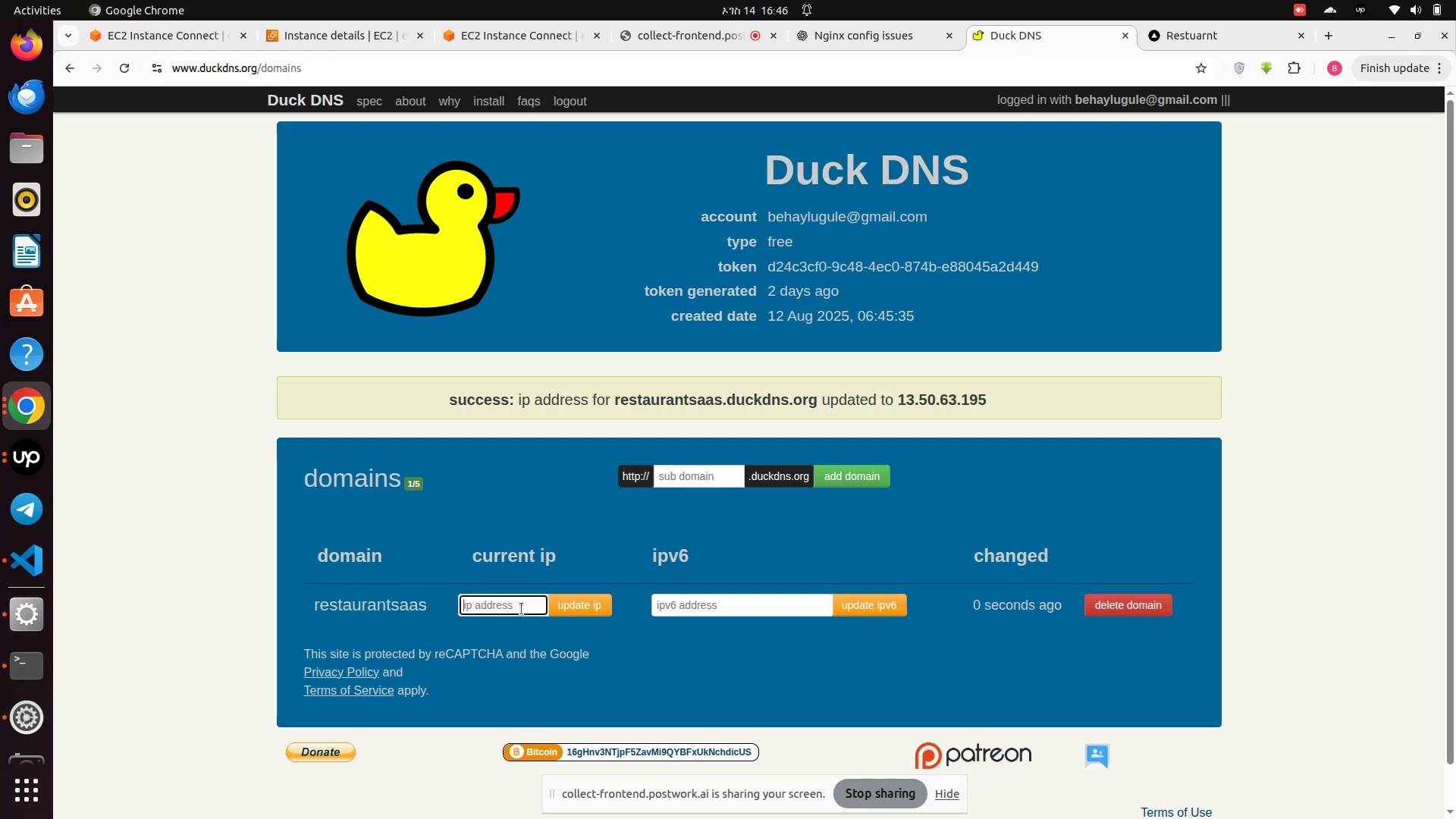 
right_click([503, 607])
 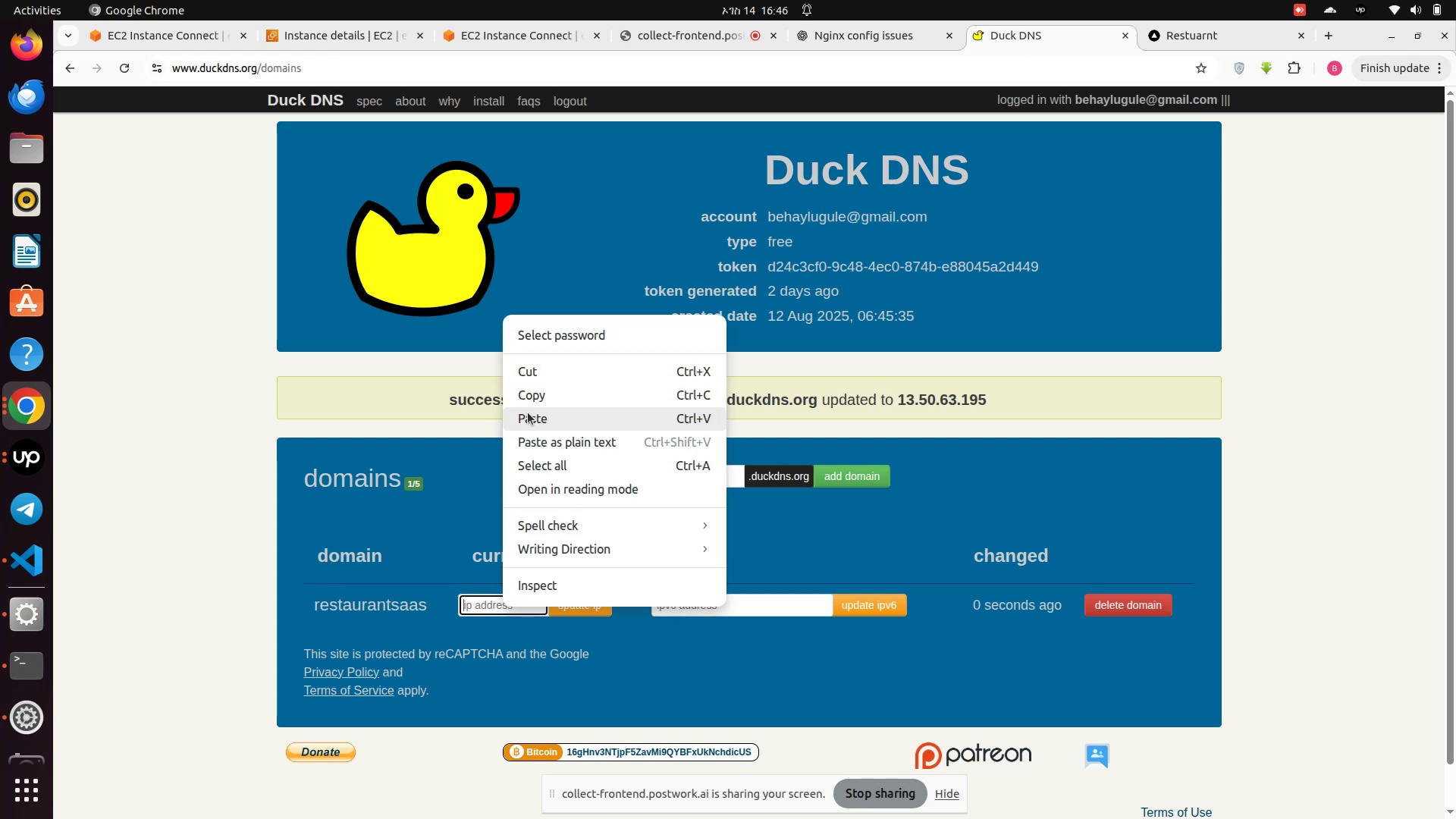 
left_click([528, 410])
 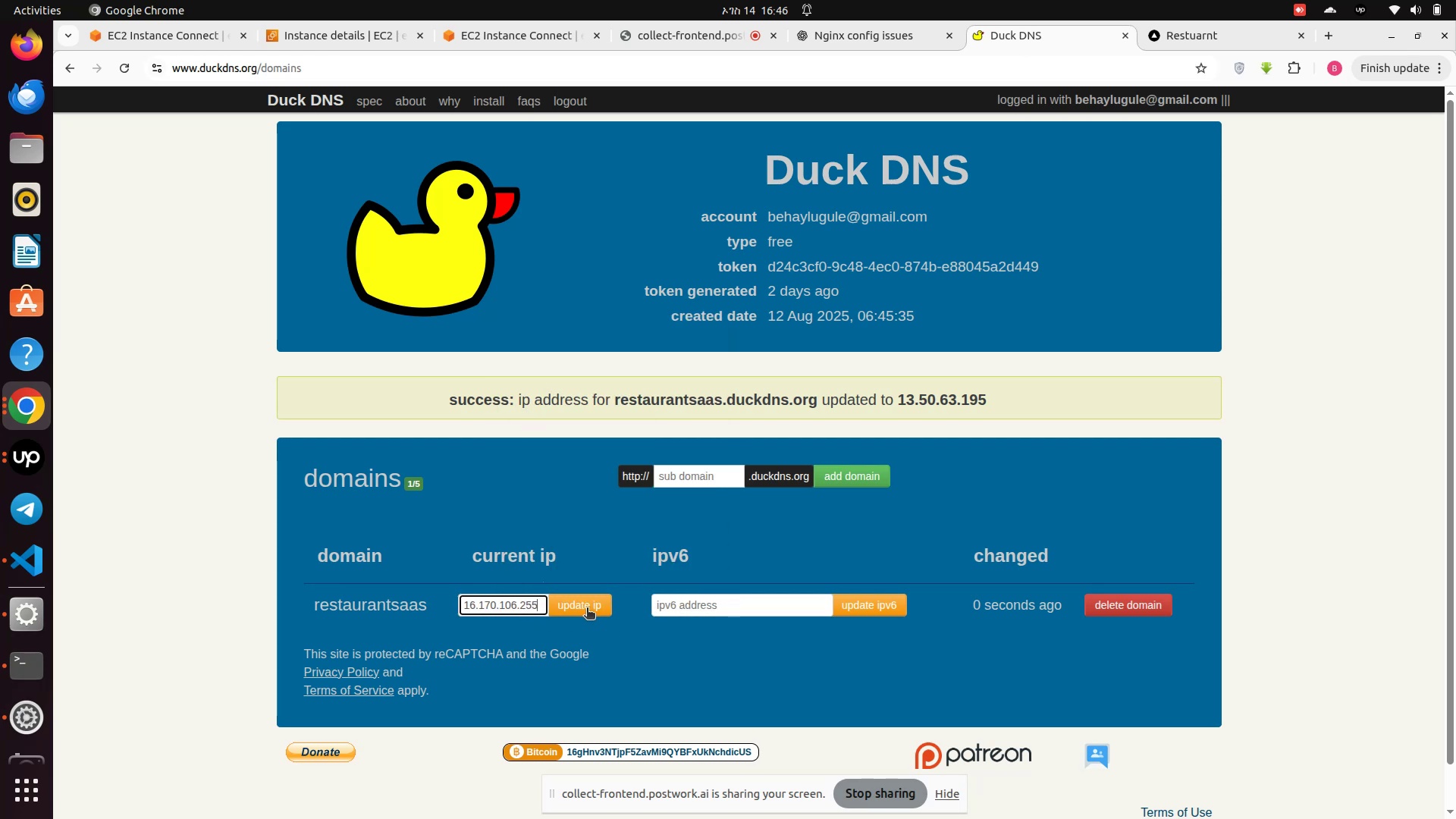 
left_click([587, 609])
 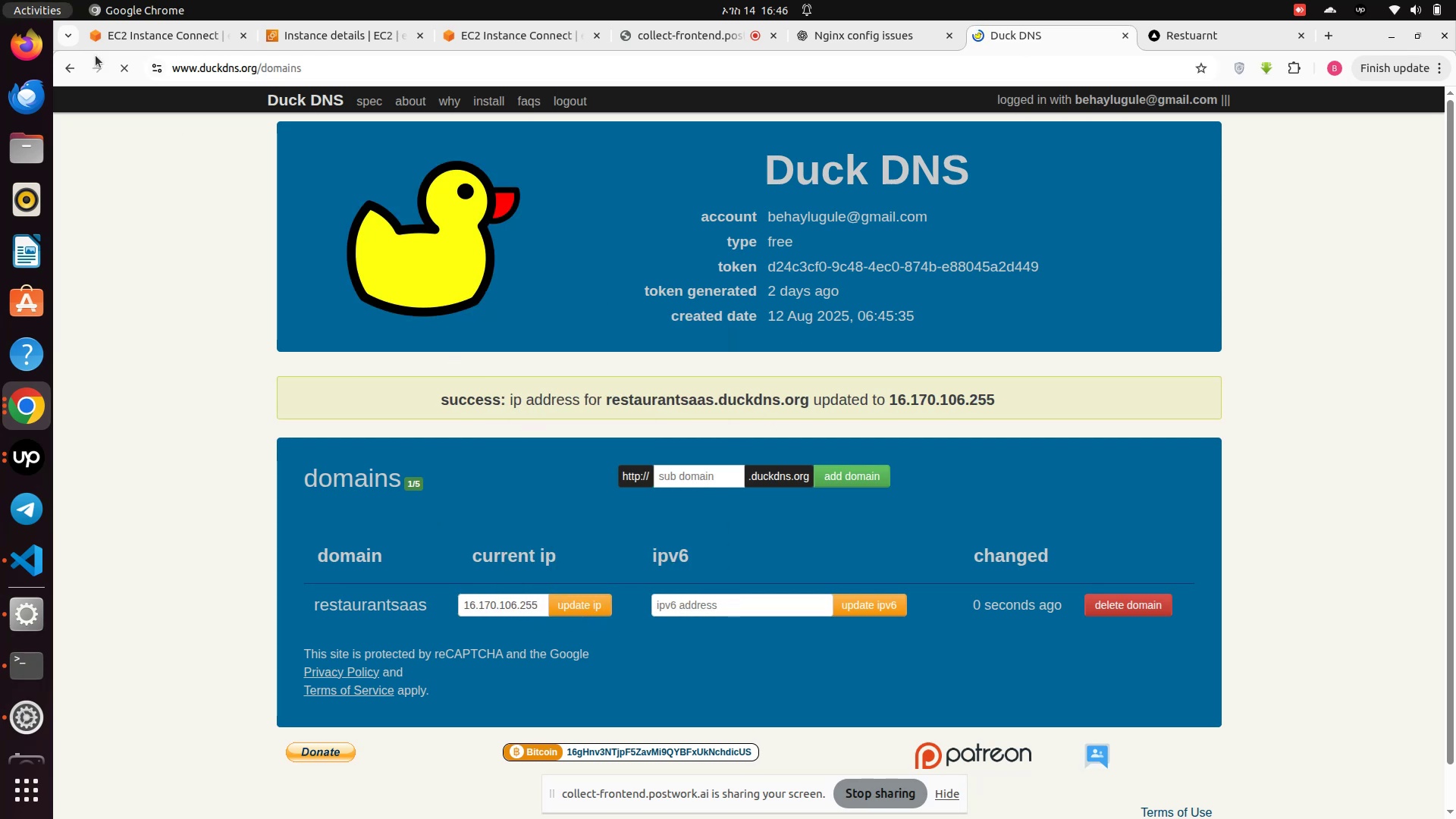 
left_click([136, 27])
 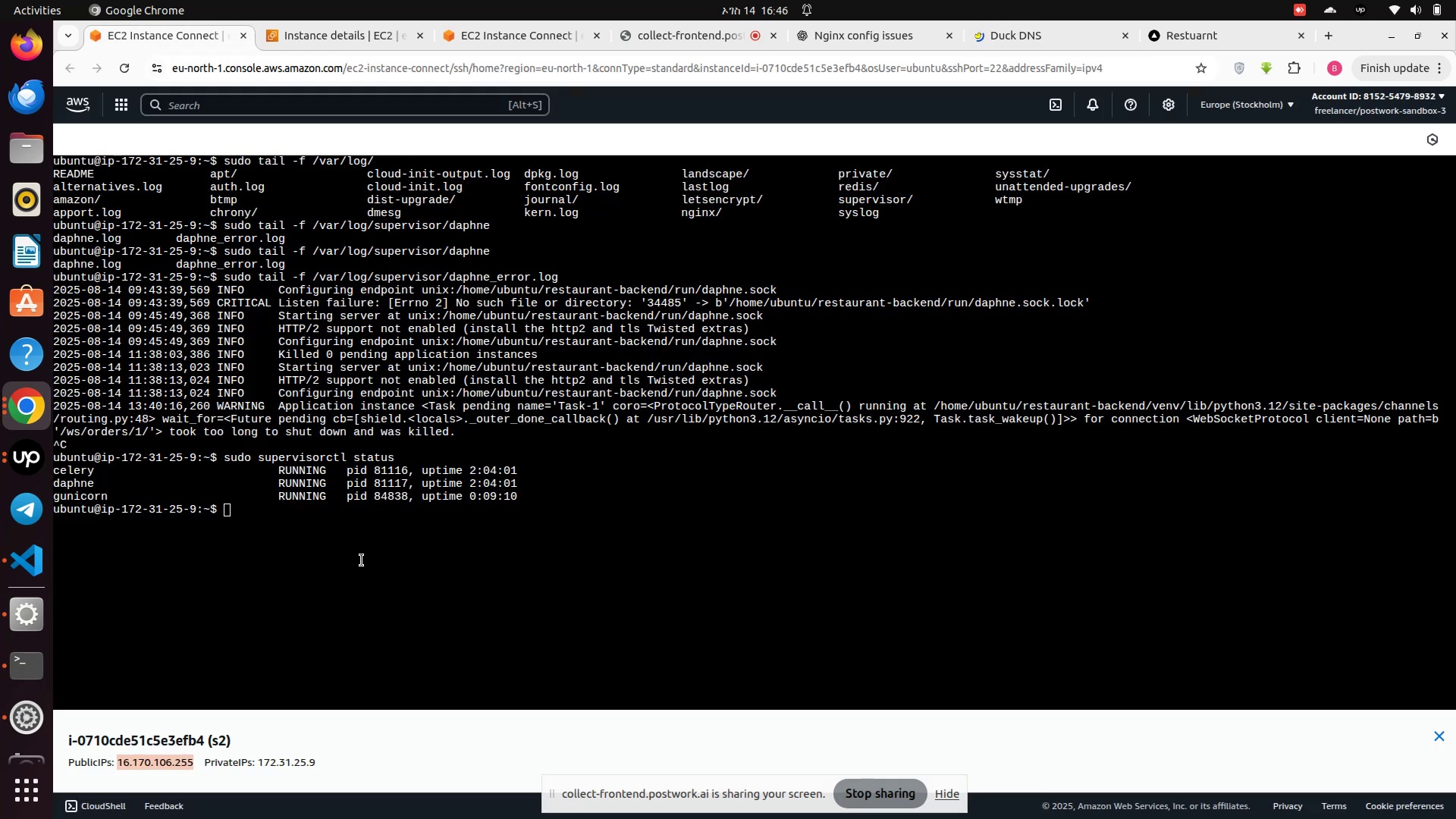 
type(clear)
 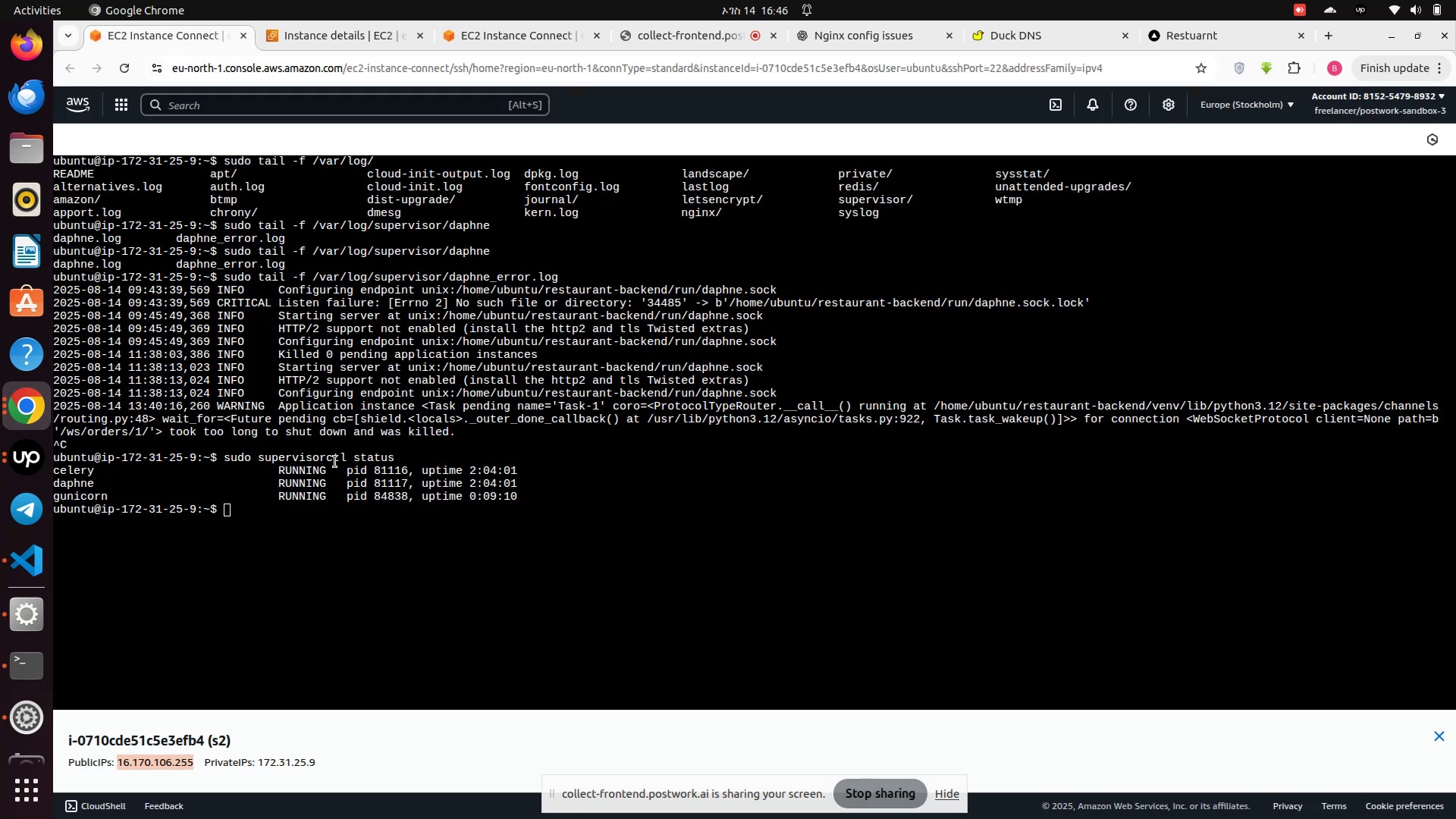 
left_click([271, 554])
 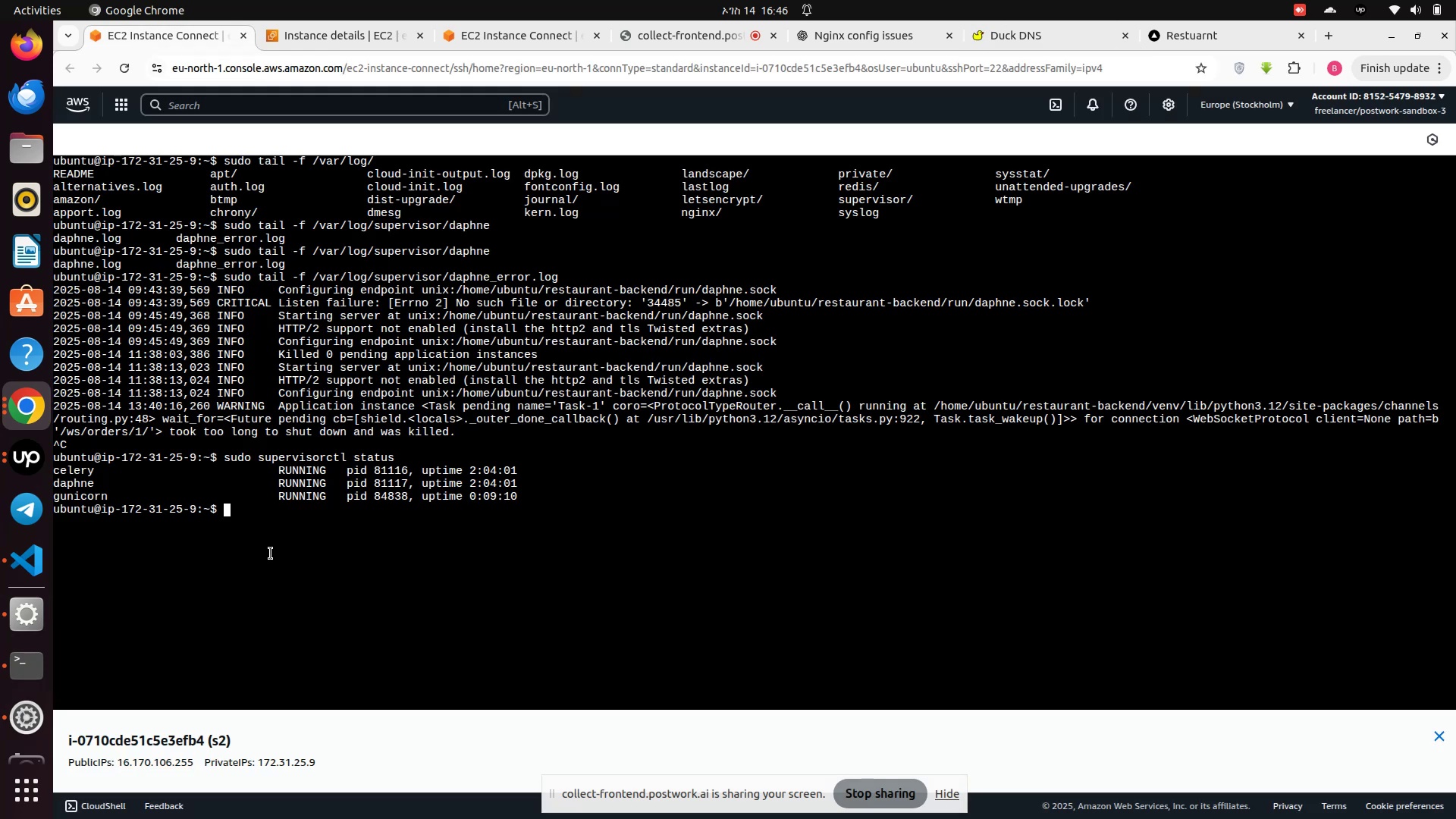 
type(clear)
 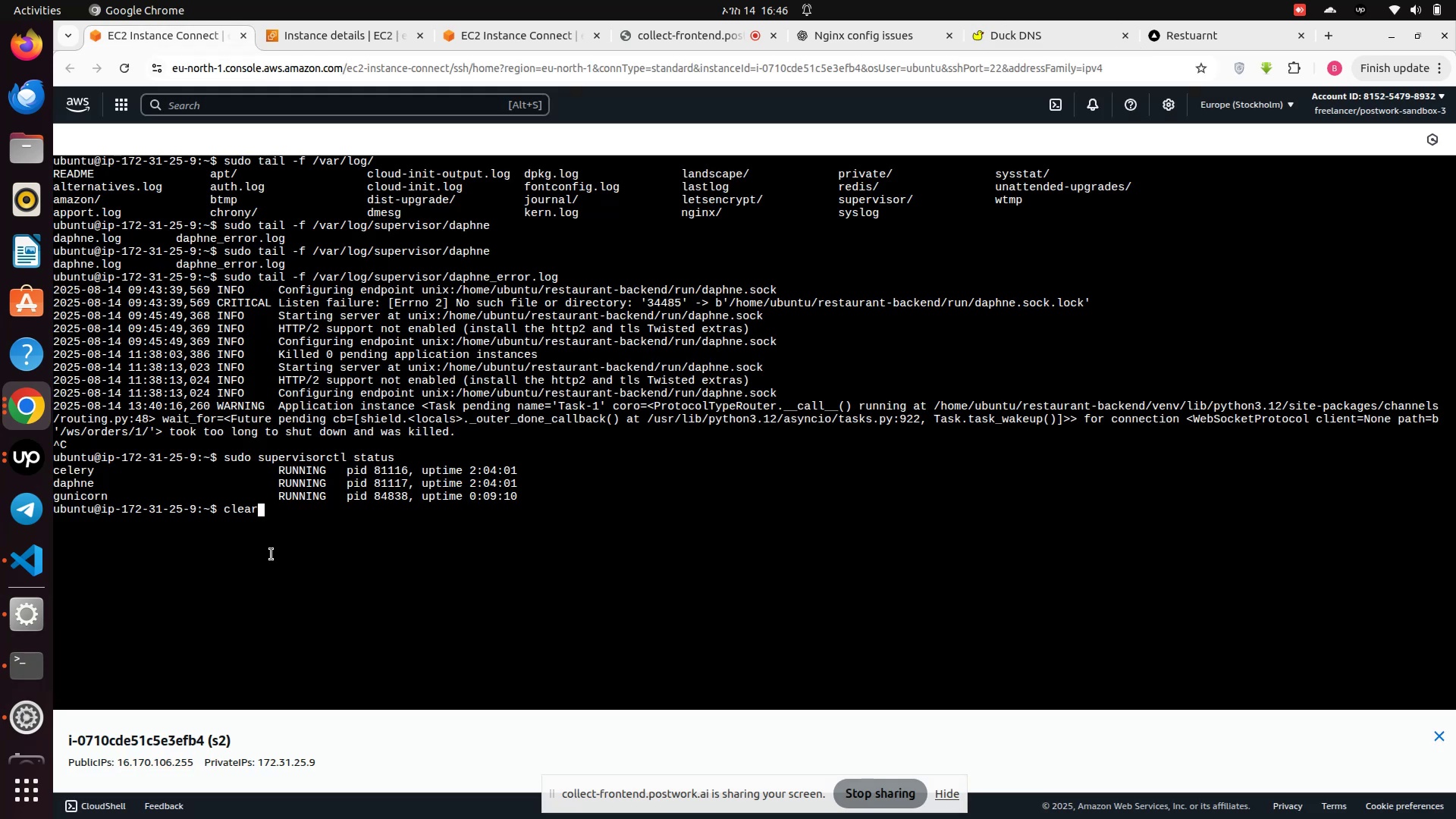 
key(Enter)
 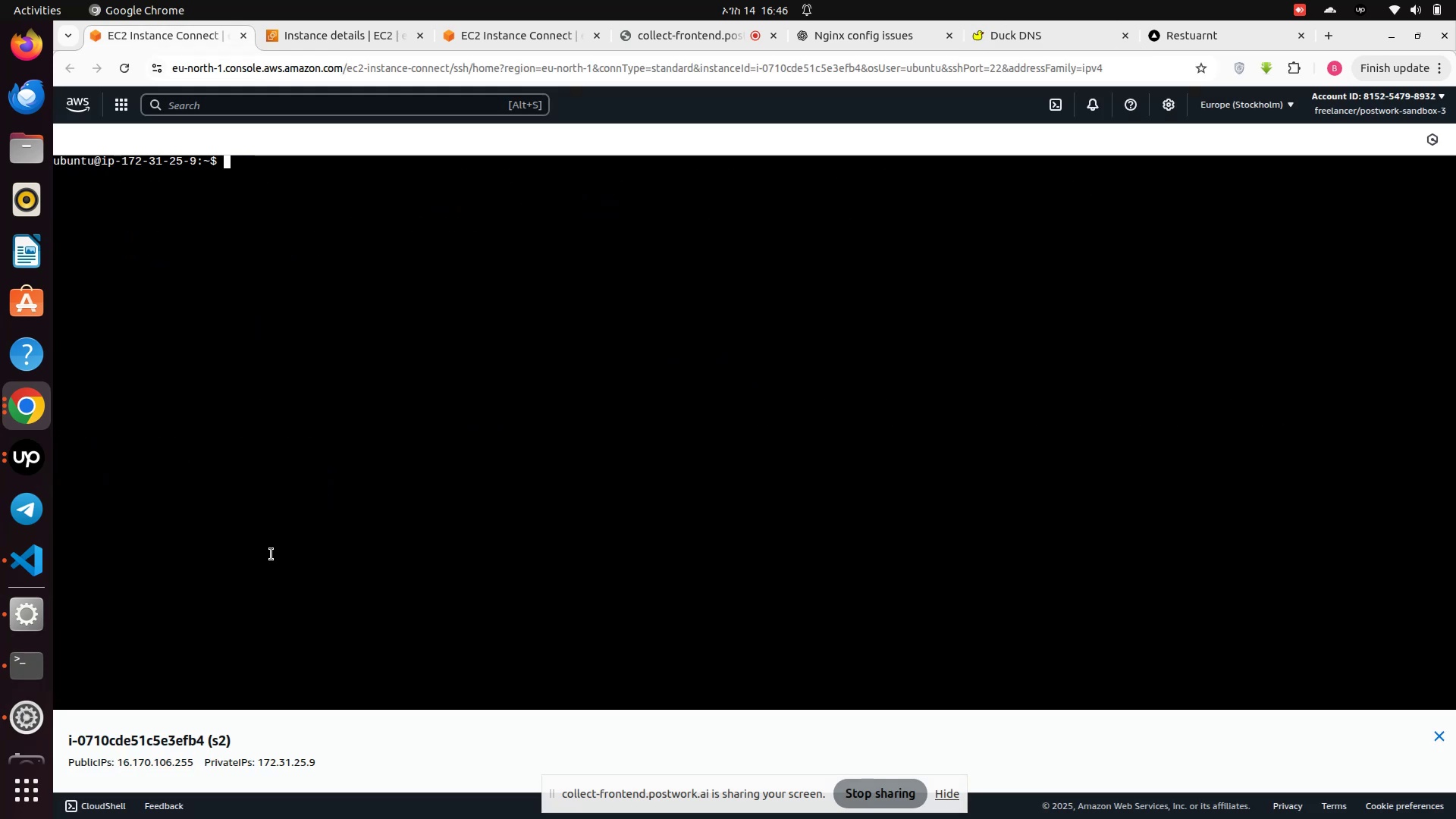 
type(hf -d)
 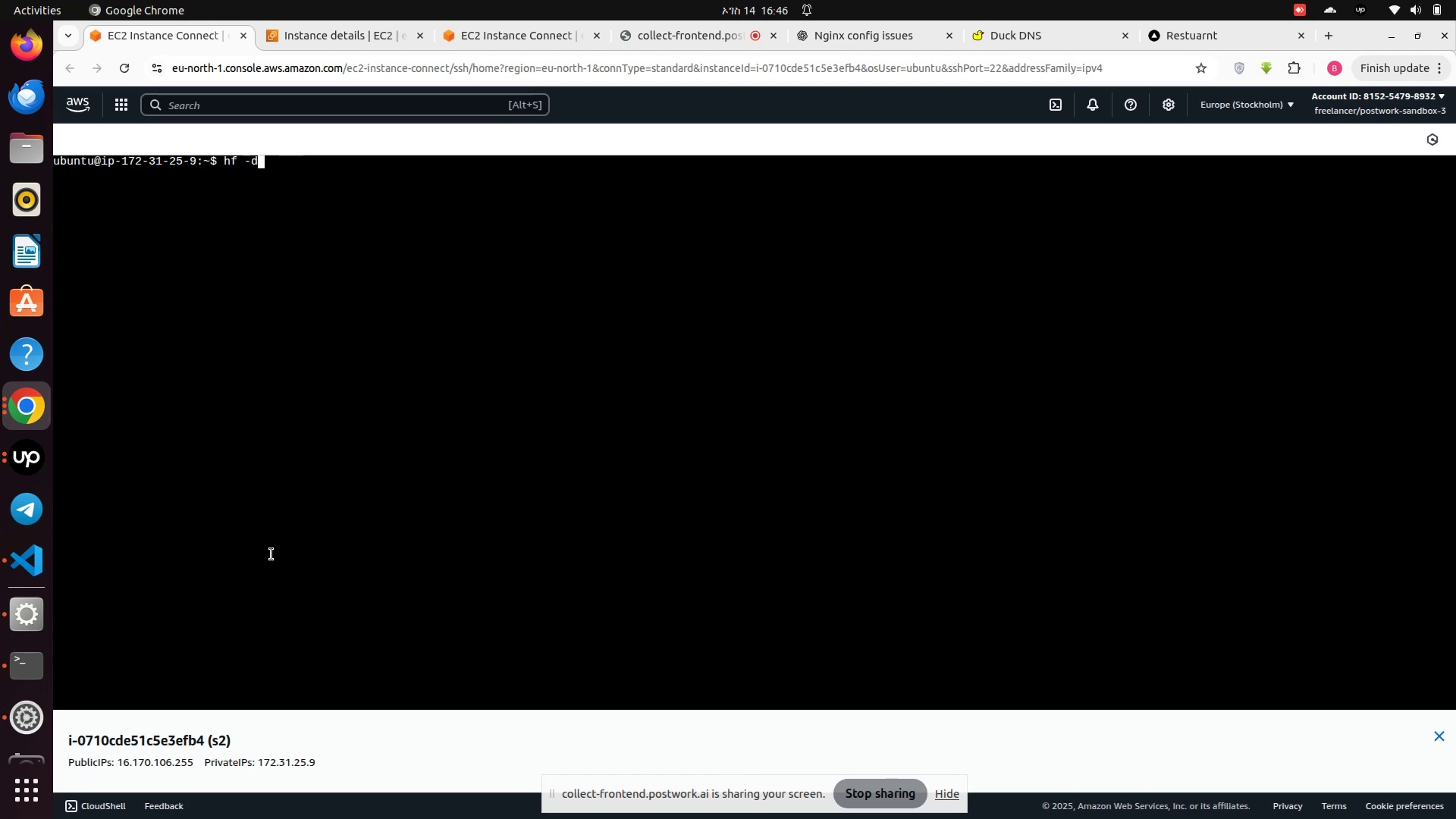 
key(Enter)
 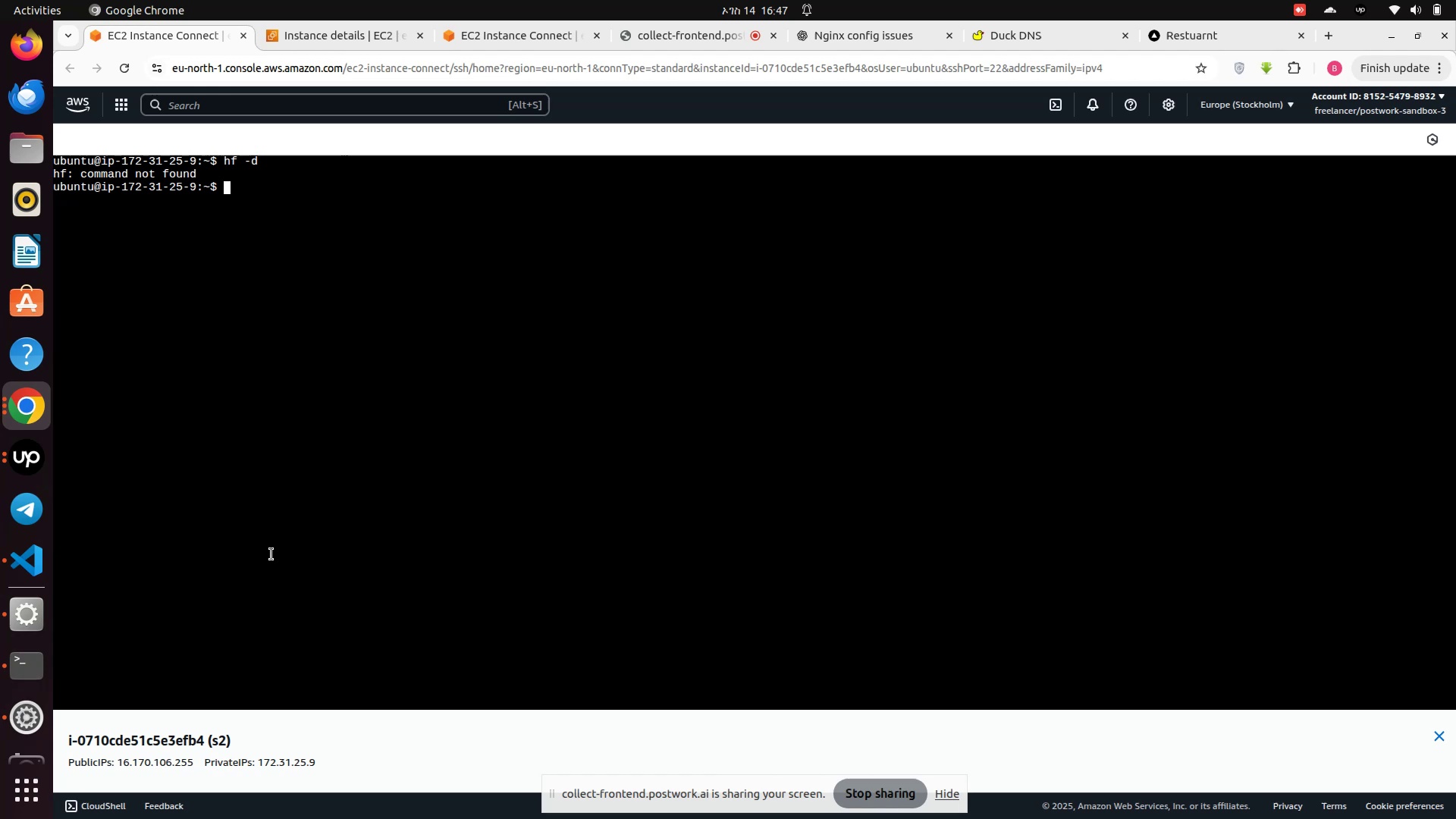 
wait(41.83)
 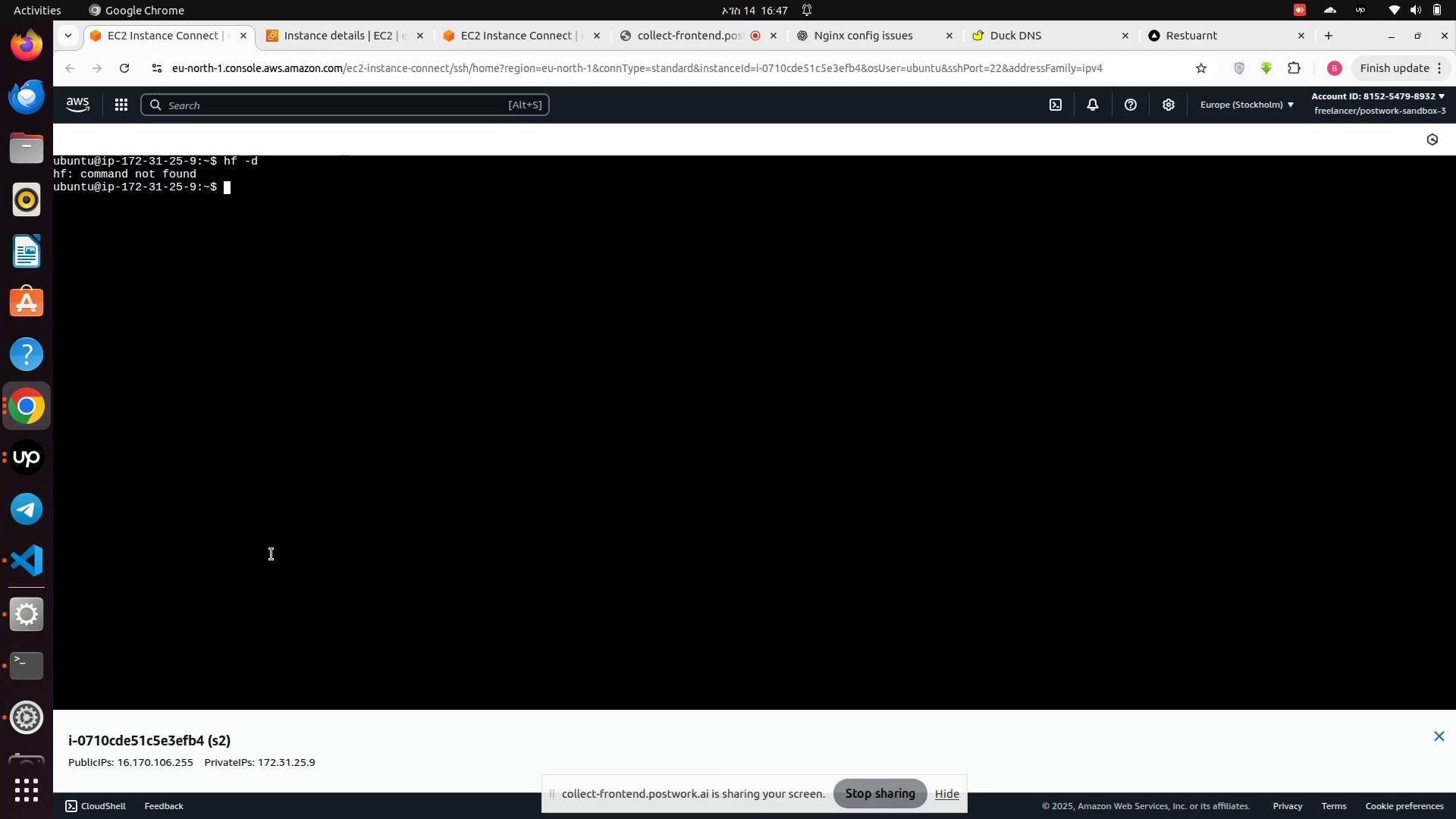 
type(free -m)
 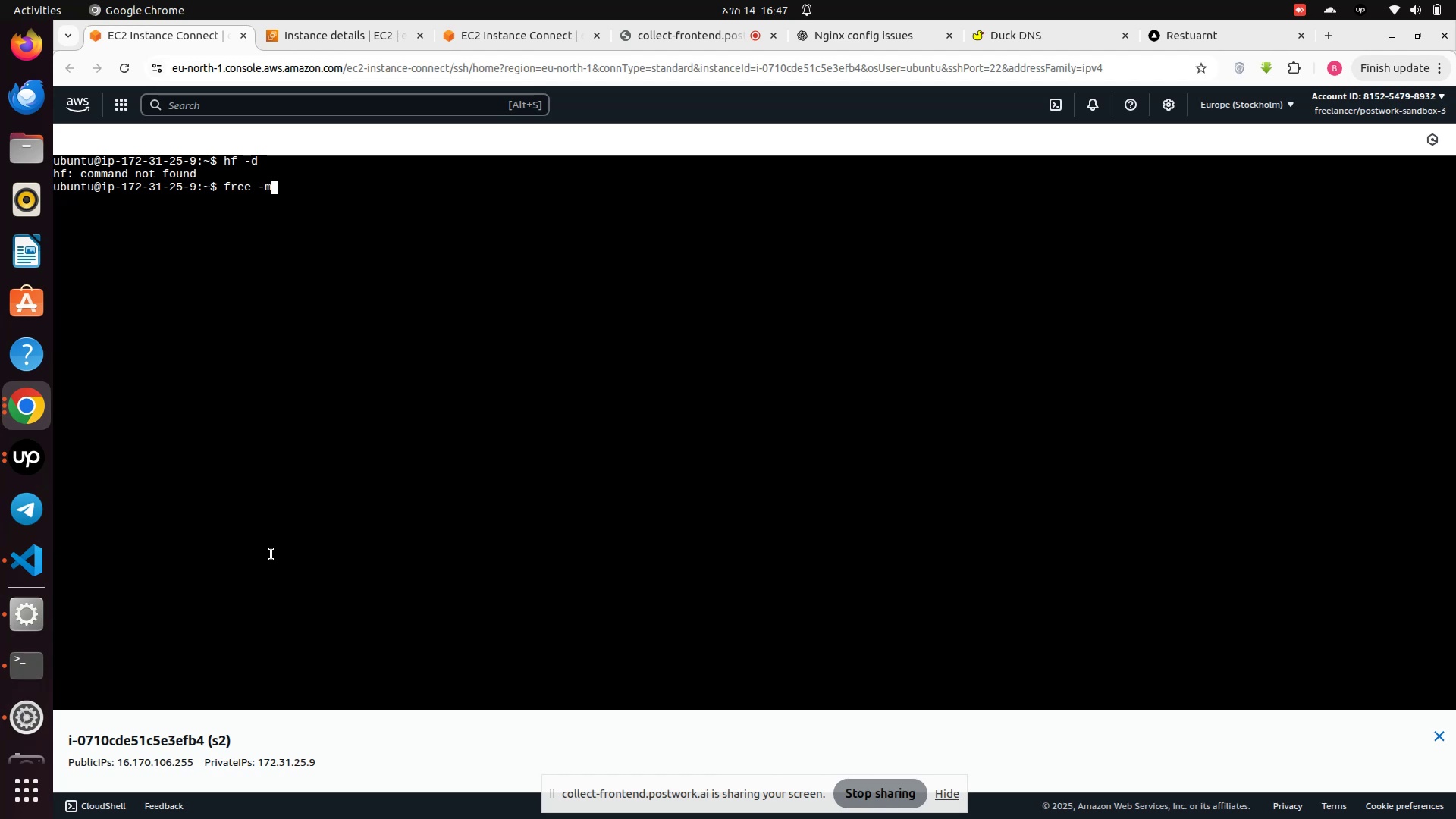 
key(Enter)
 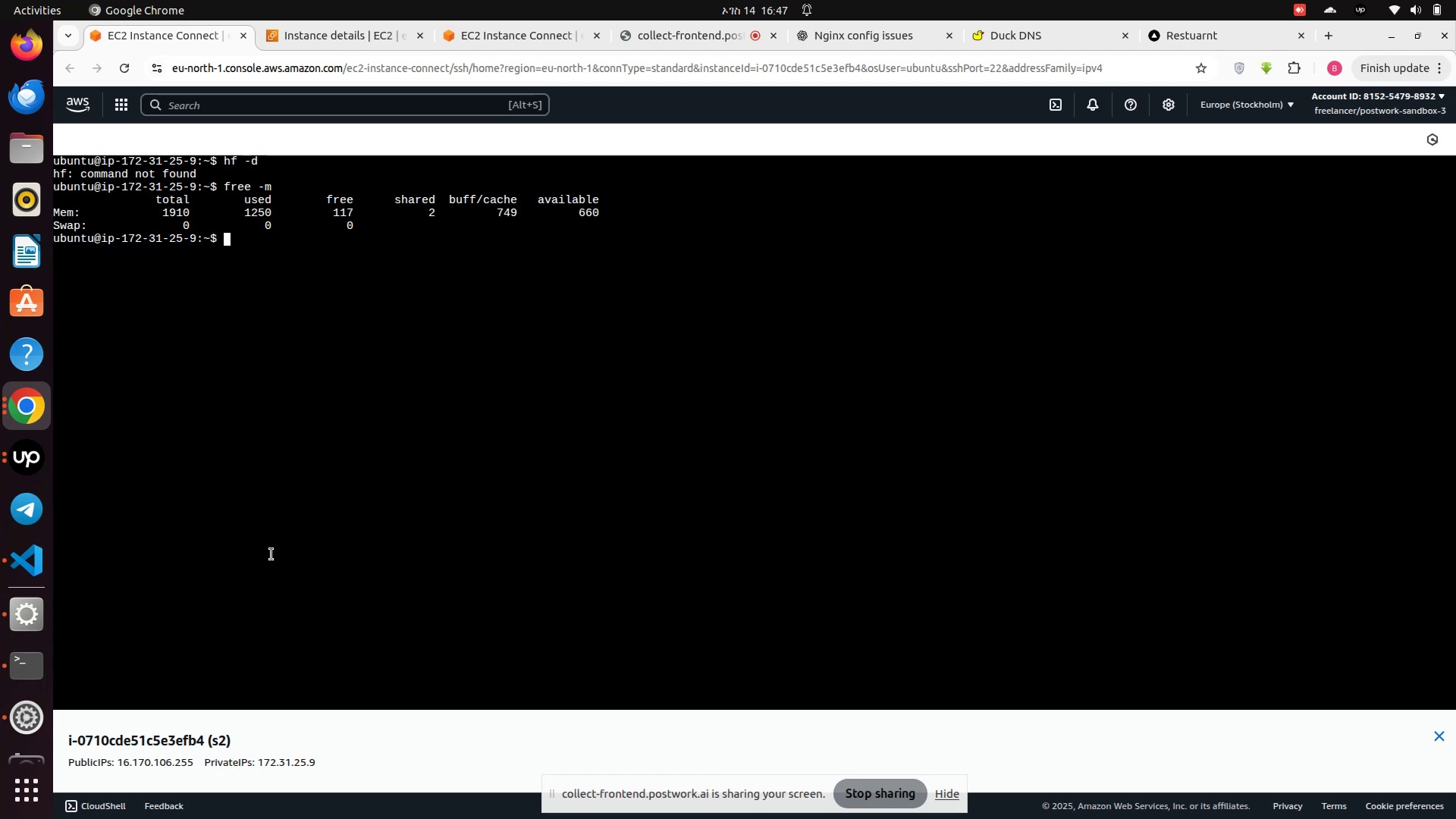 
wait(11.41)
 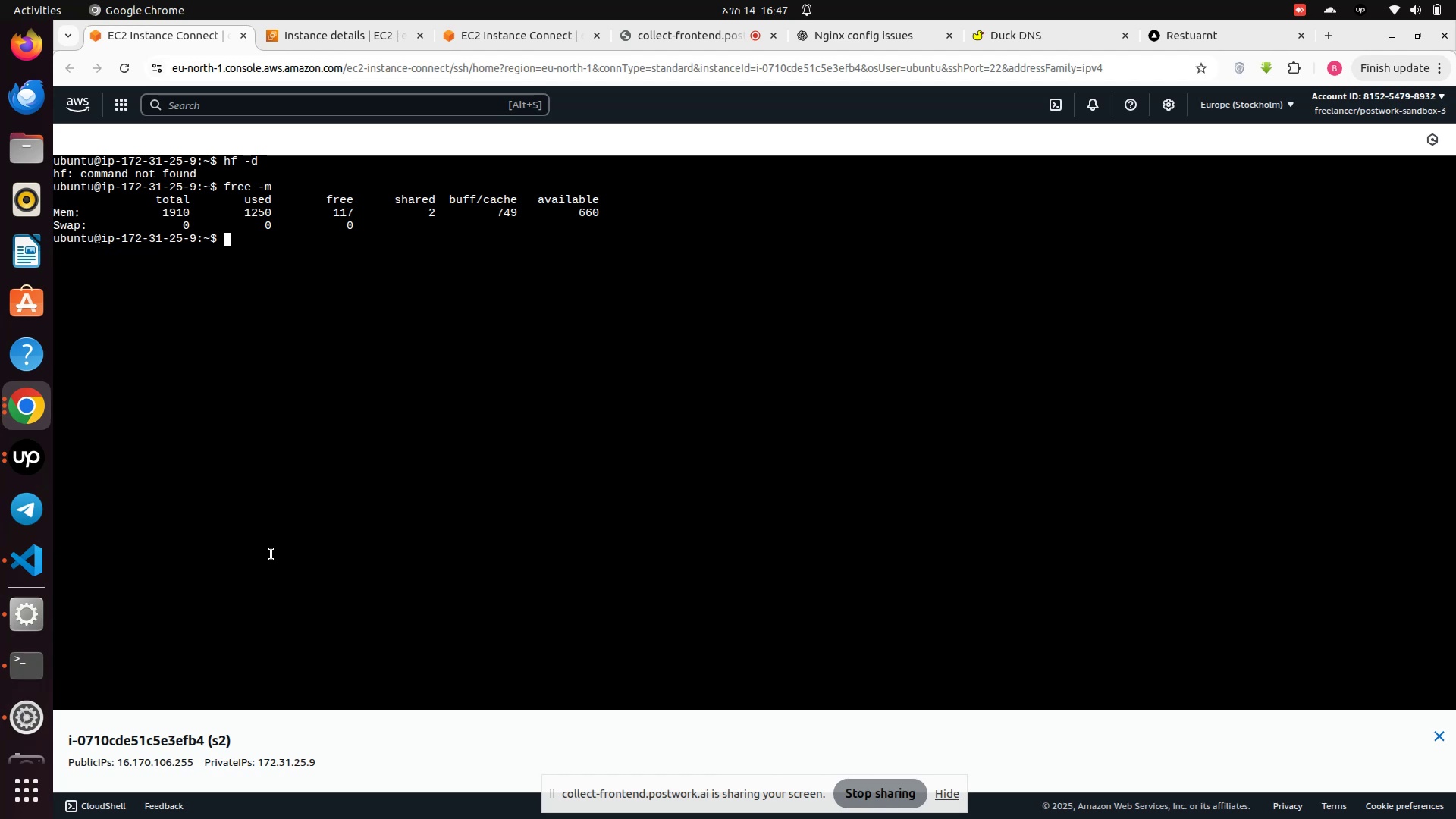 
type(df -h)
 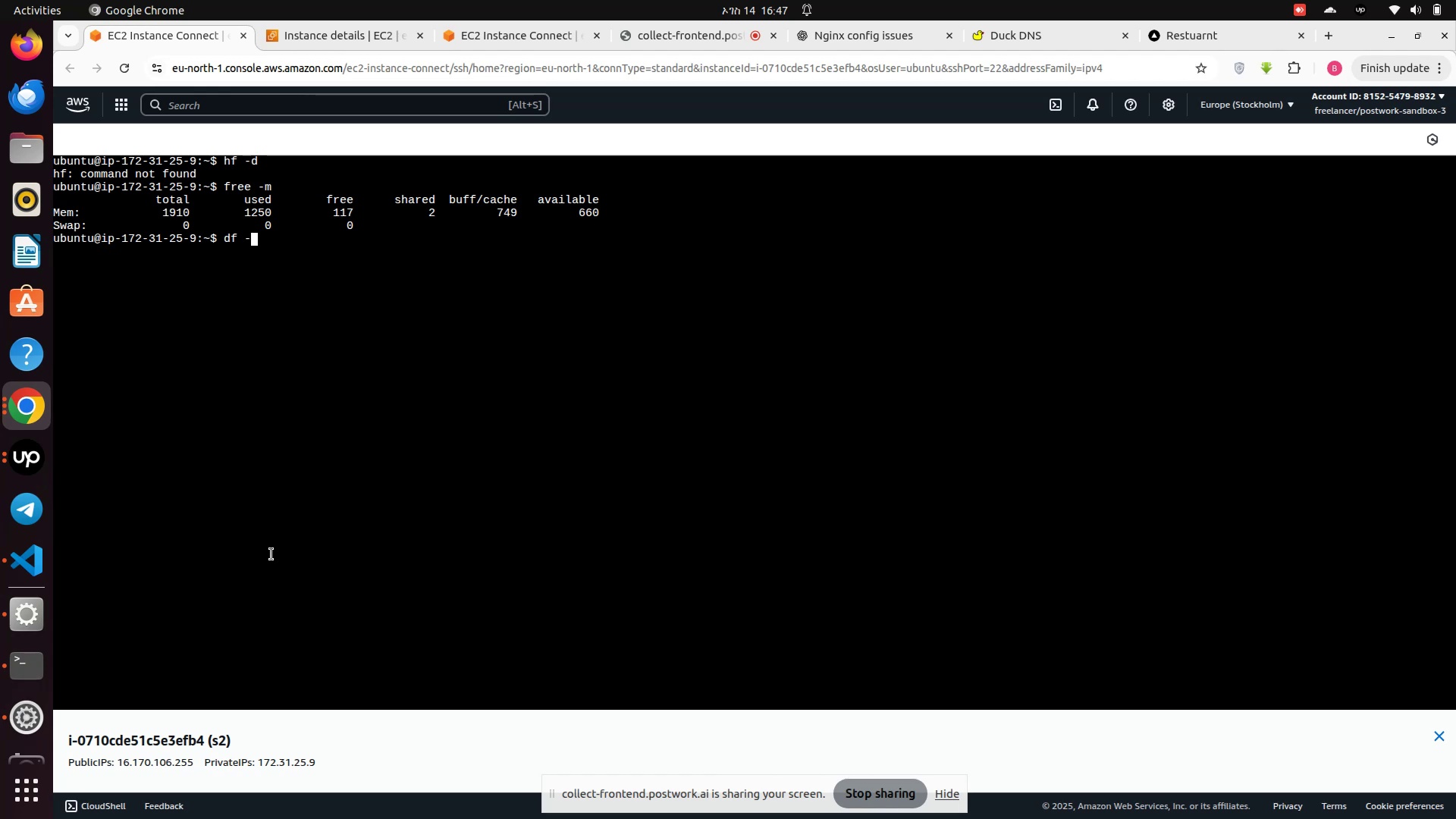 
key(Enter)
 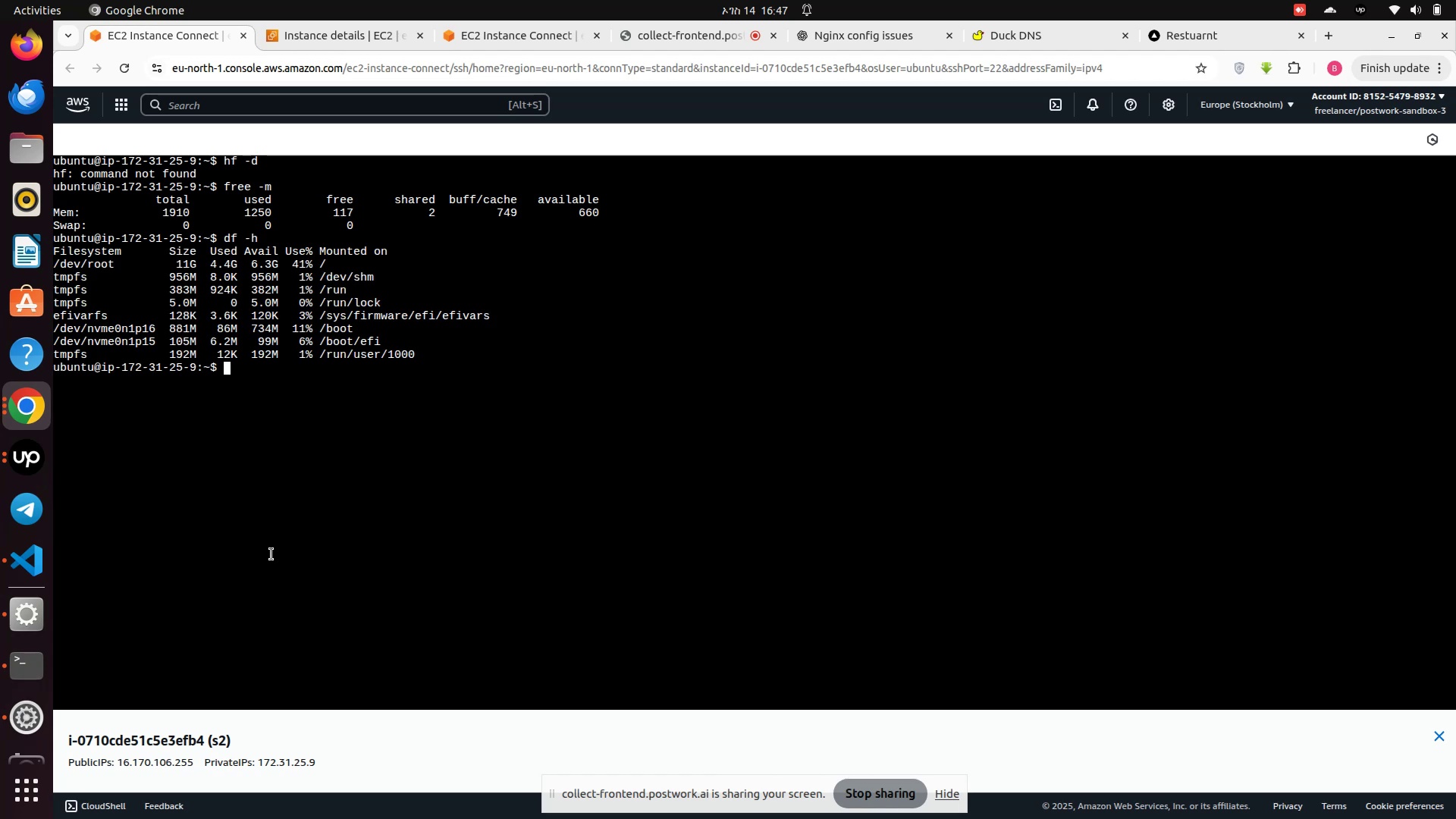 
wait(9.4)
 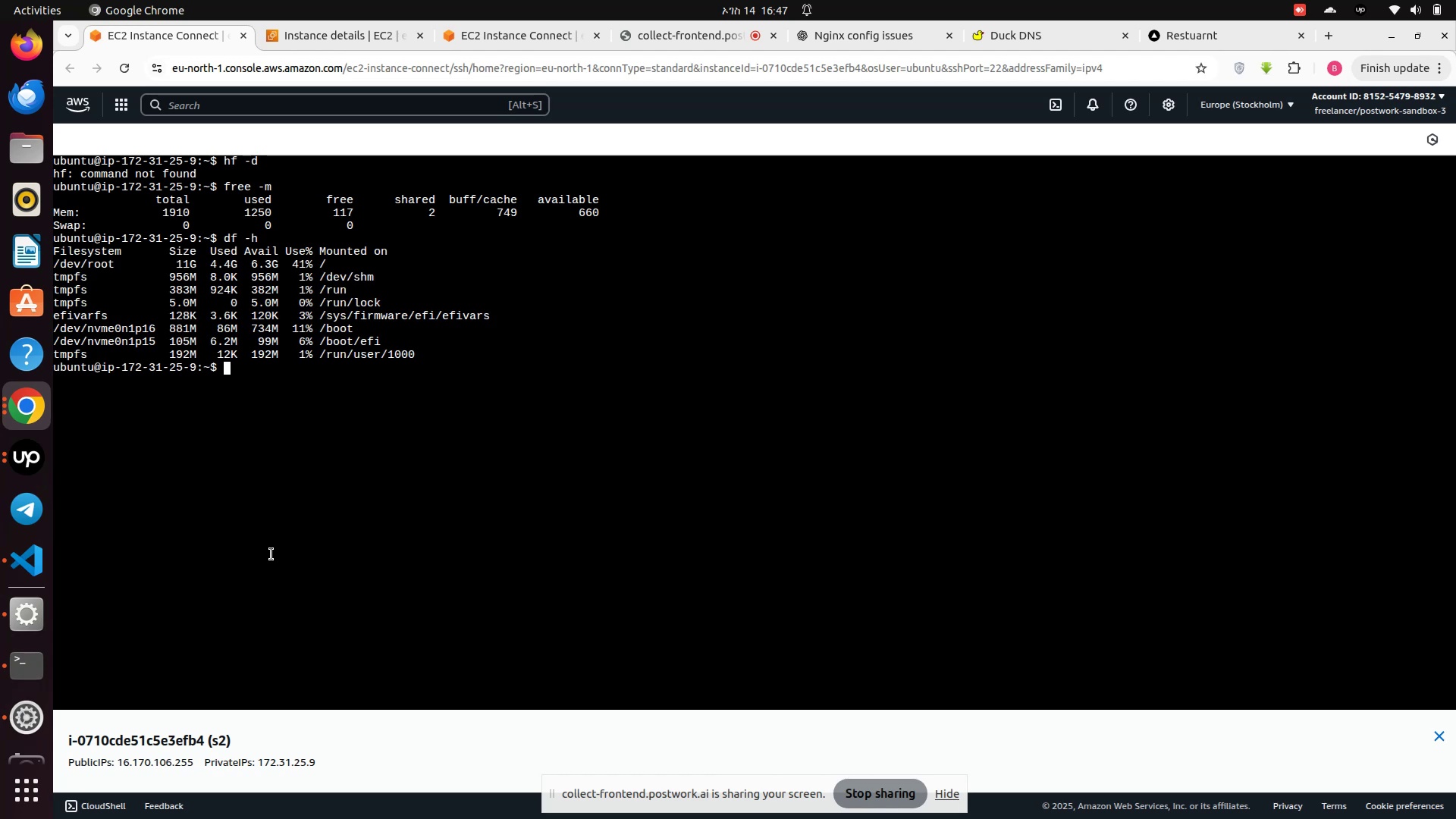 
type(tophtop)
 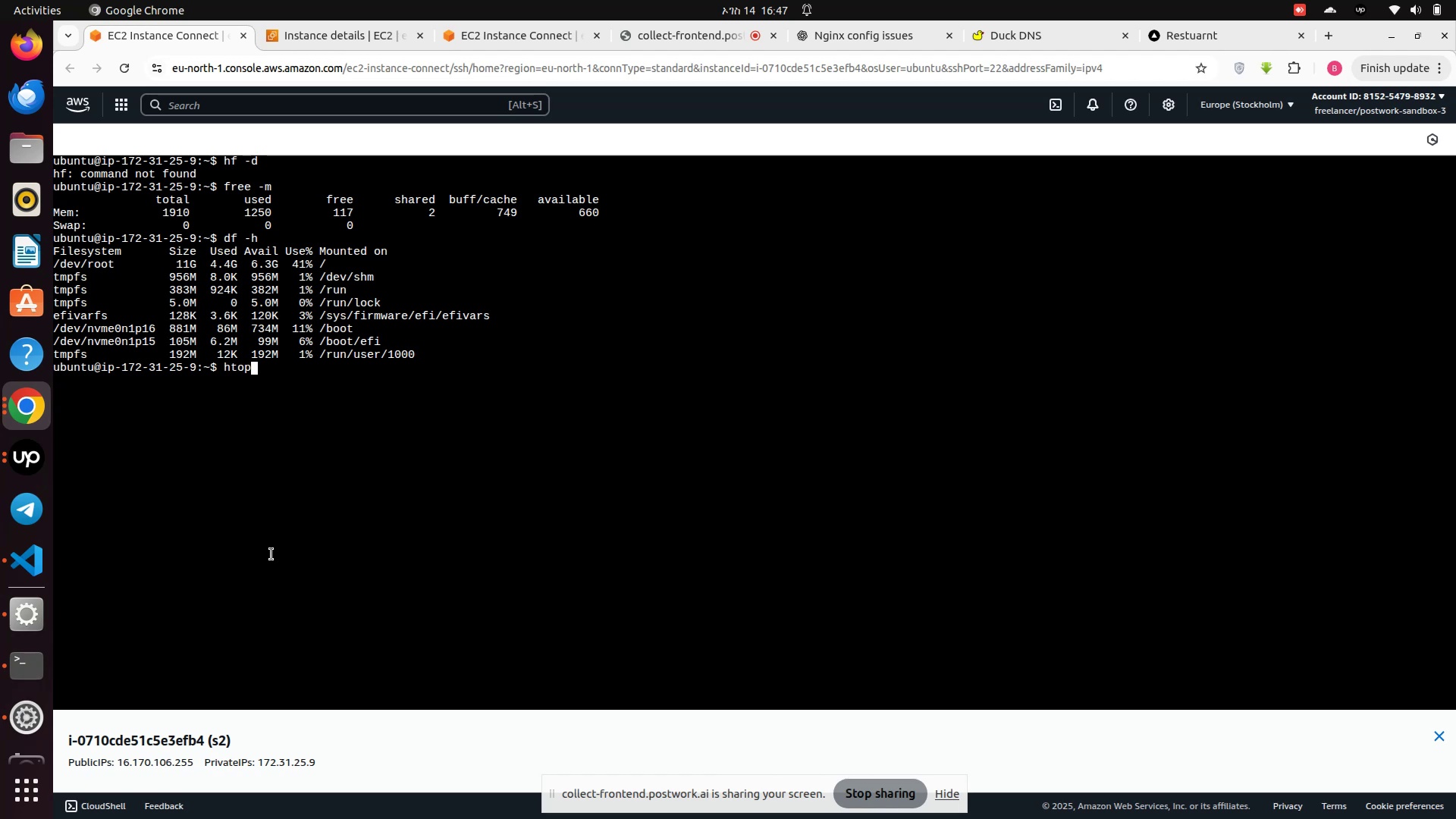 
hold_key(key=Backspace, duration=1.07)
 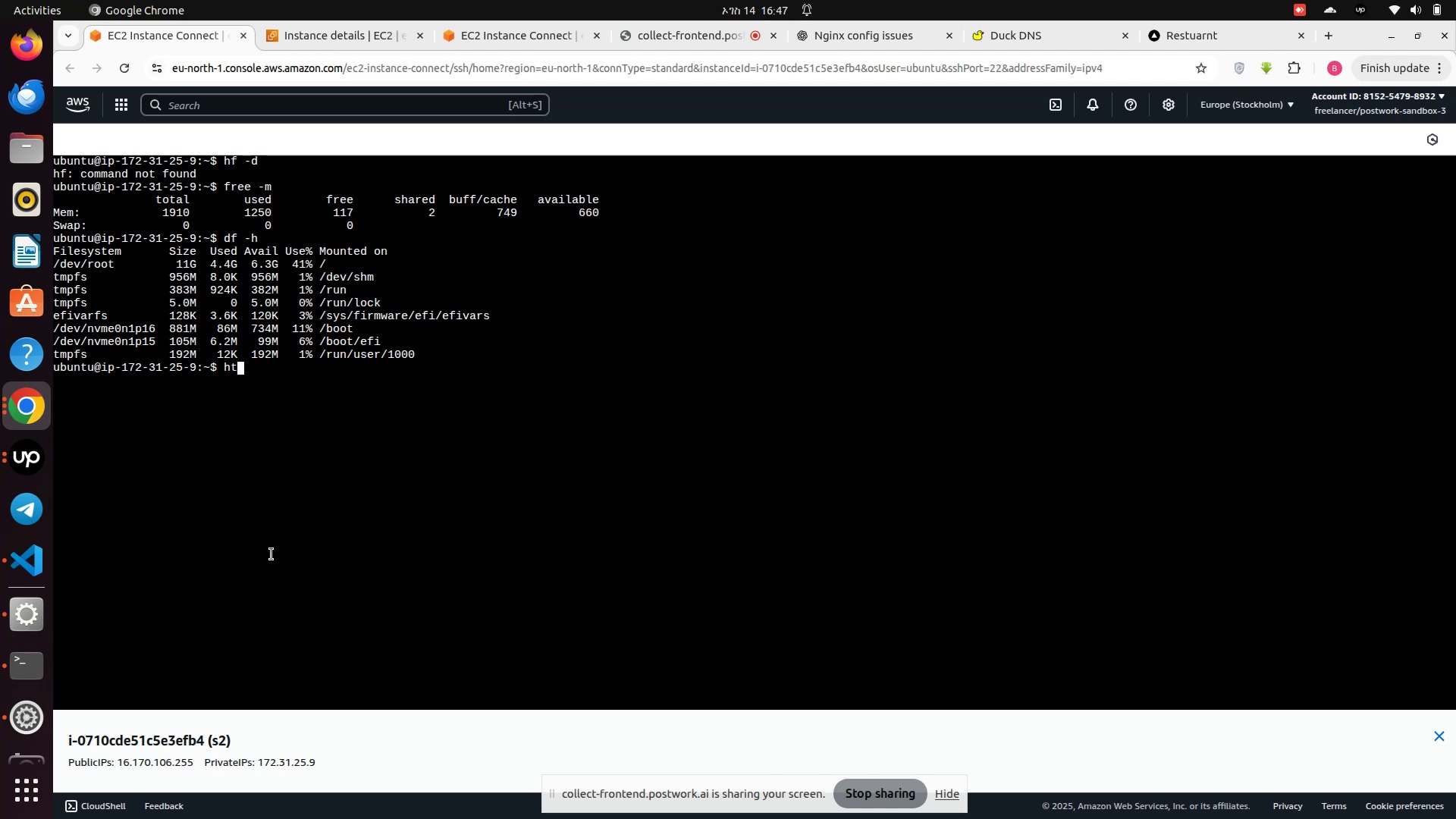 
key(Enter)
 